 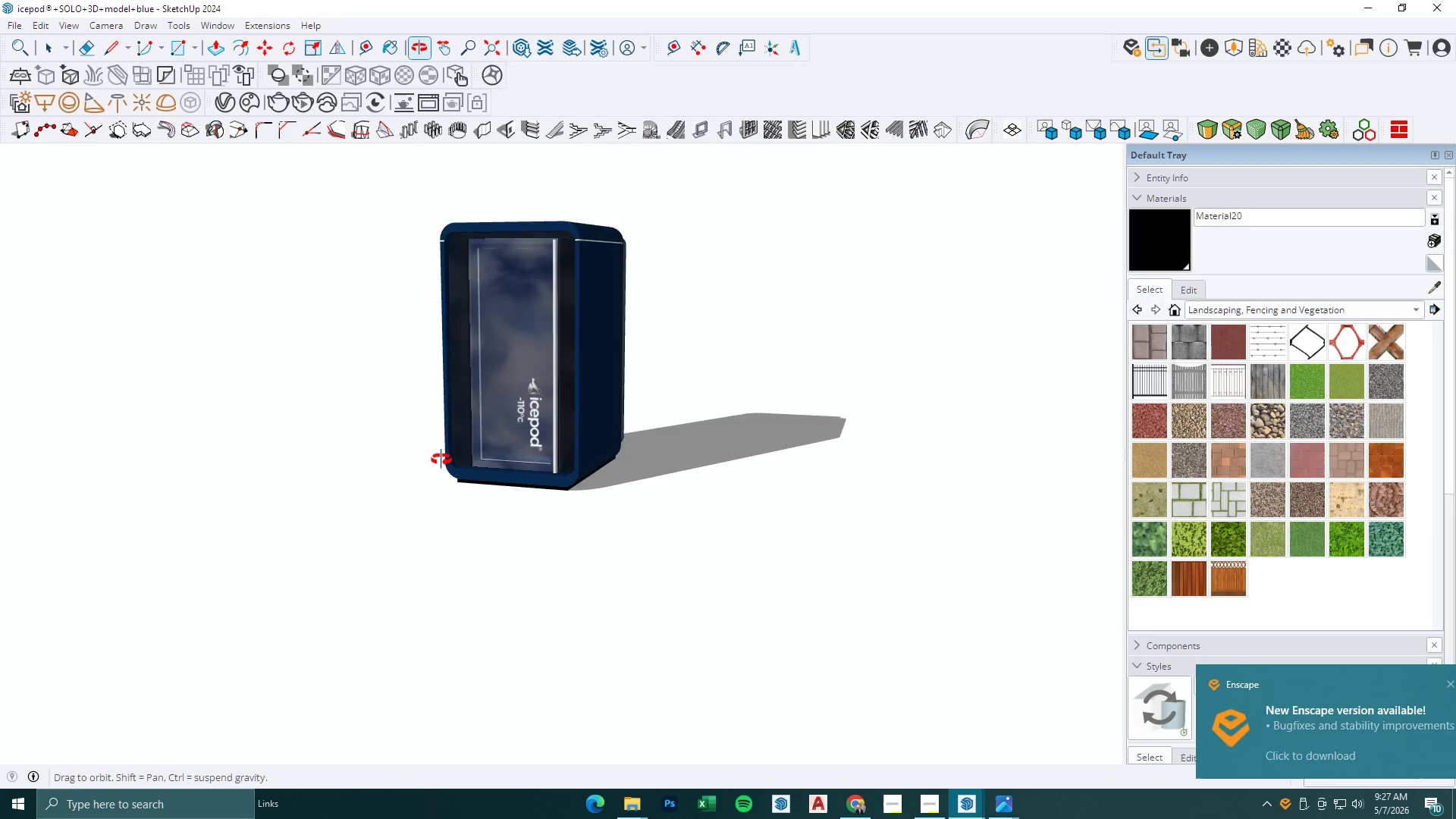 
scroll: coordinate [498, 340], scroll_direction: up, amount: 8.0
 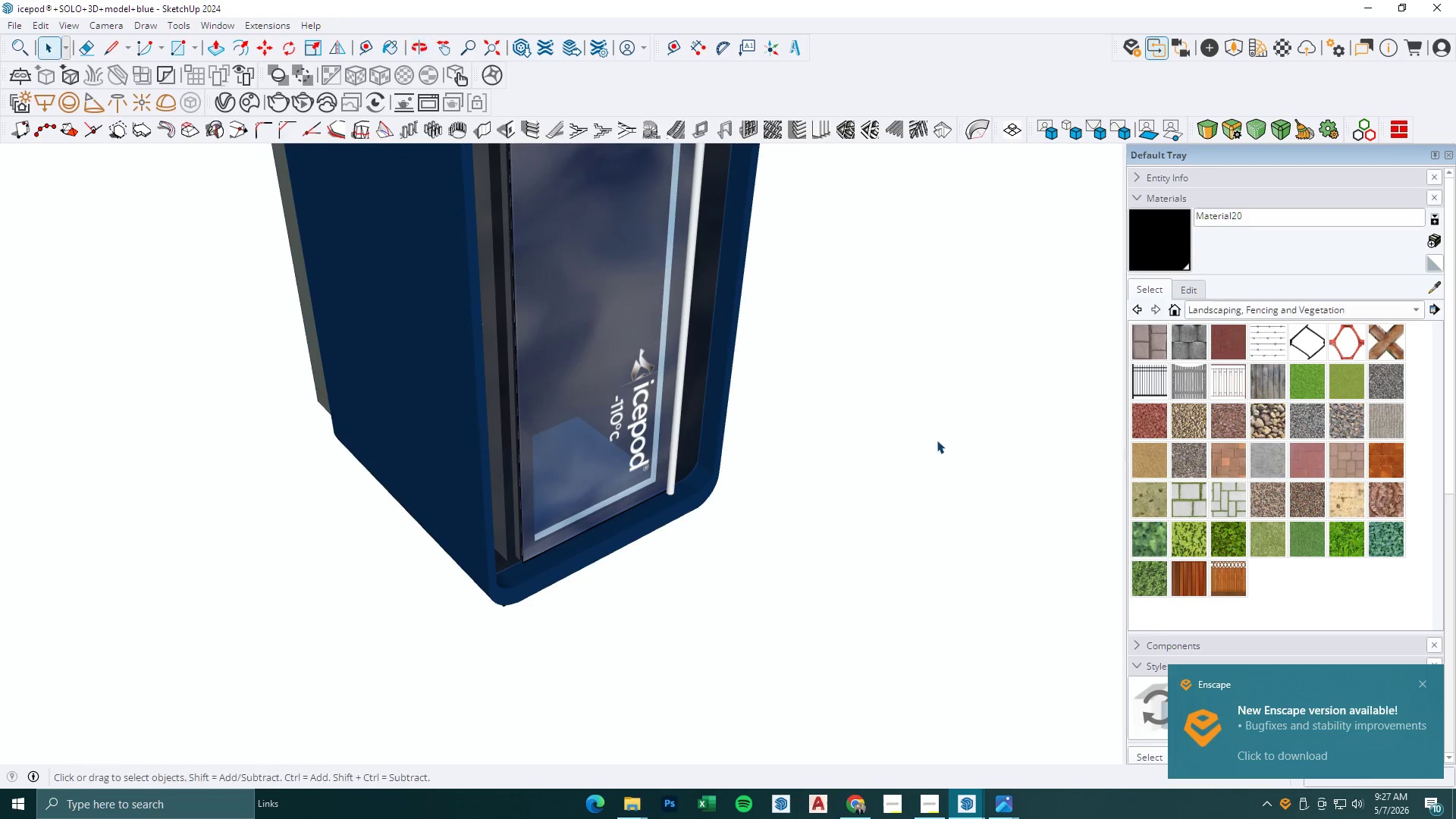 
scroll: coordinate [642, 431], scroll_direction: none, amount: 0.0
 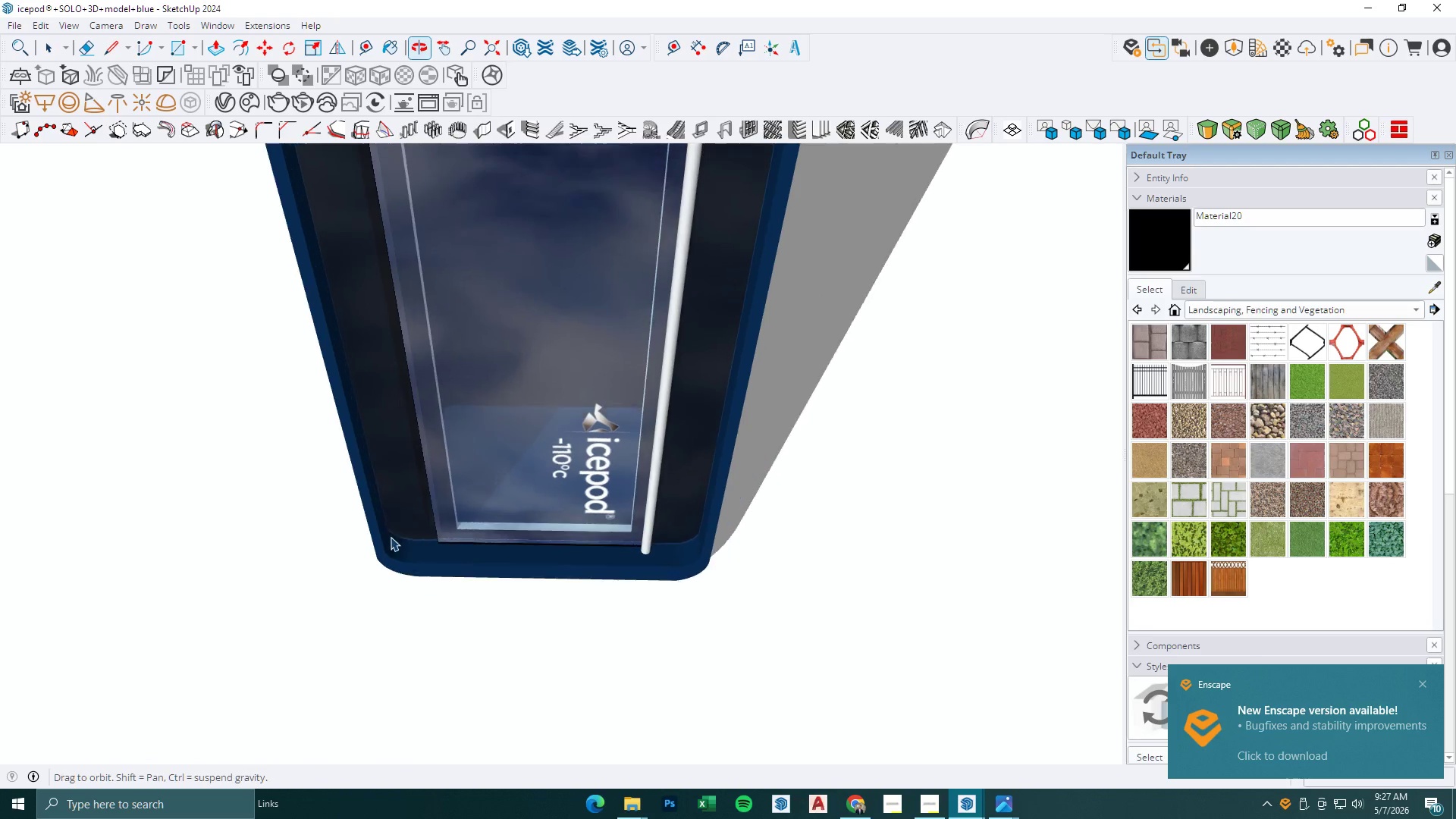 
left_click([500, 236])
 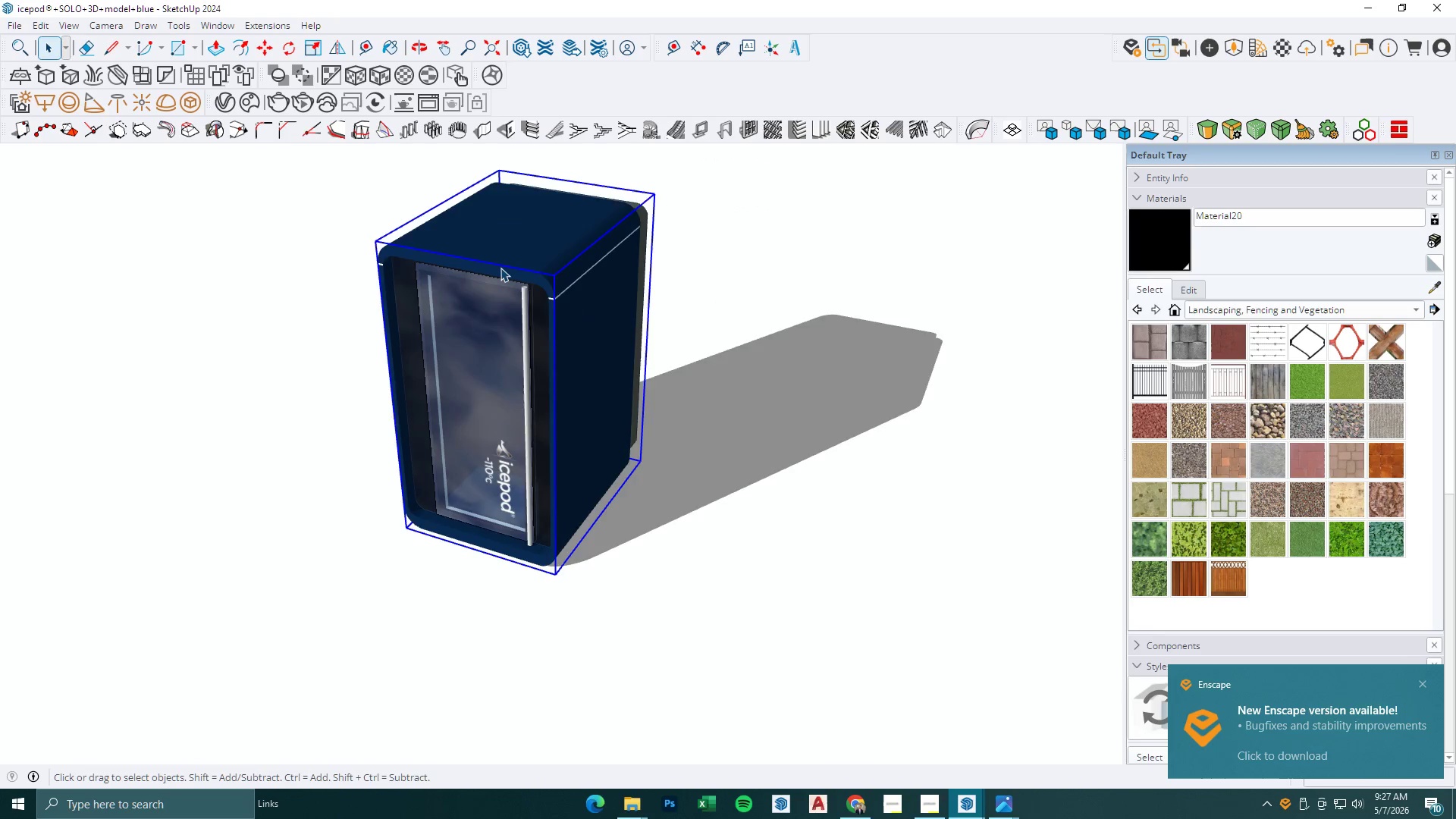 
scroll: coordinate [500, 268], scroll_direction: down, amount: 9.0
 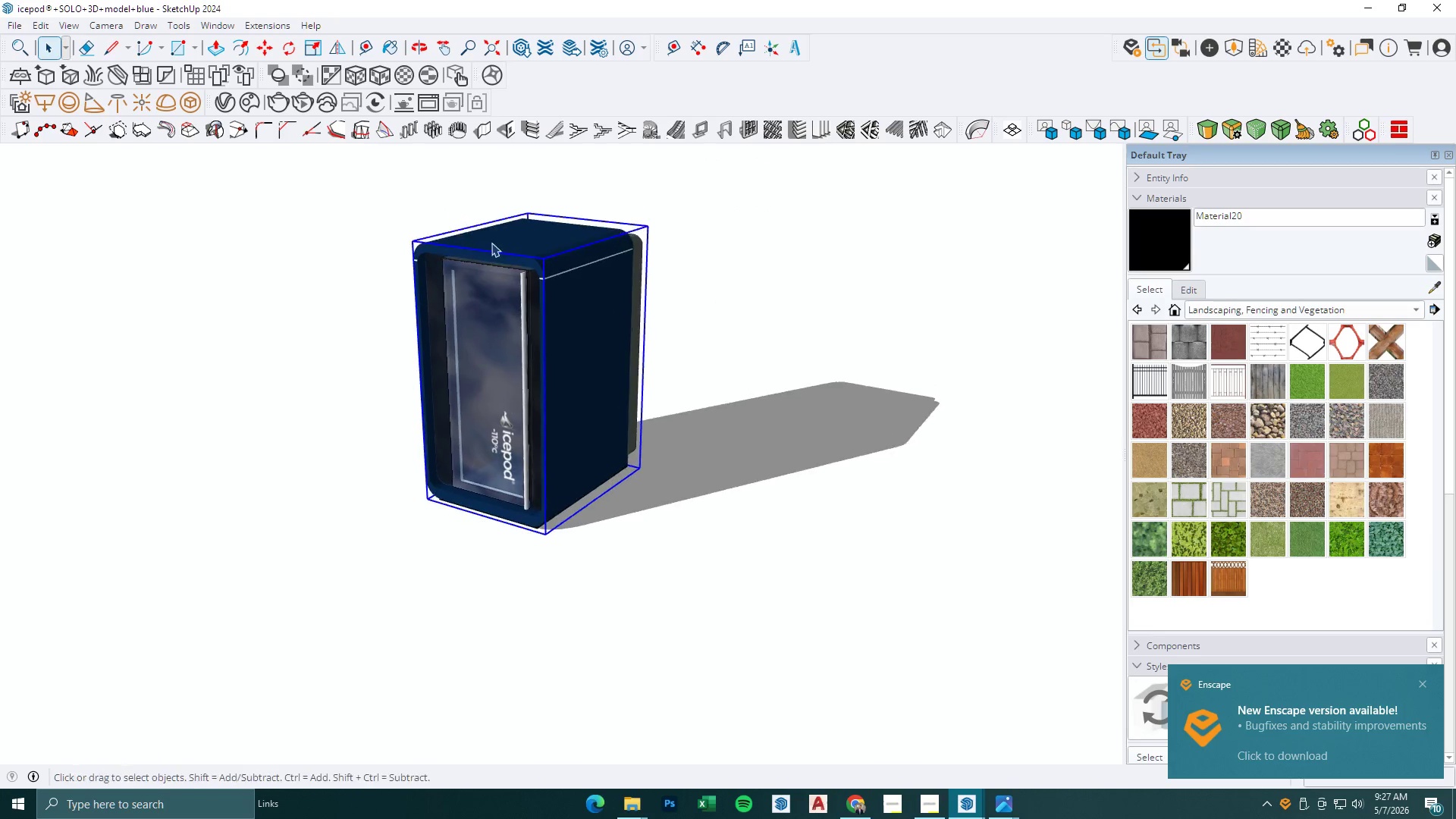 
hold_key(key=ControlLeft, duration=0.52)
 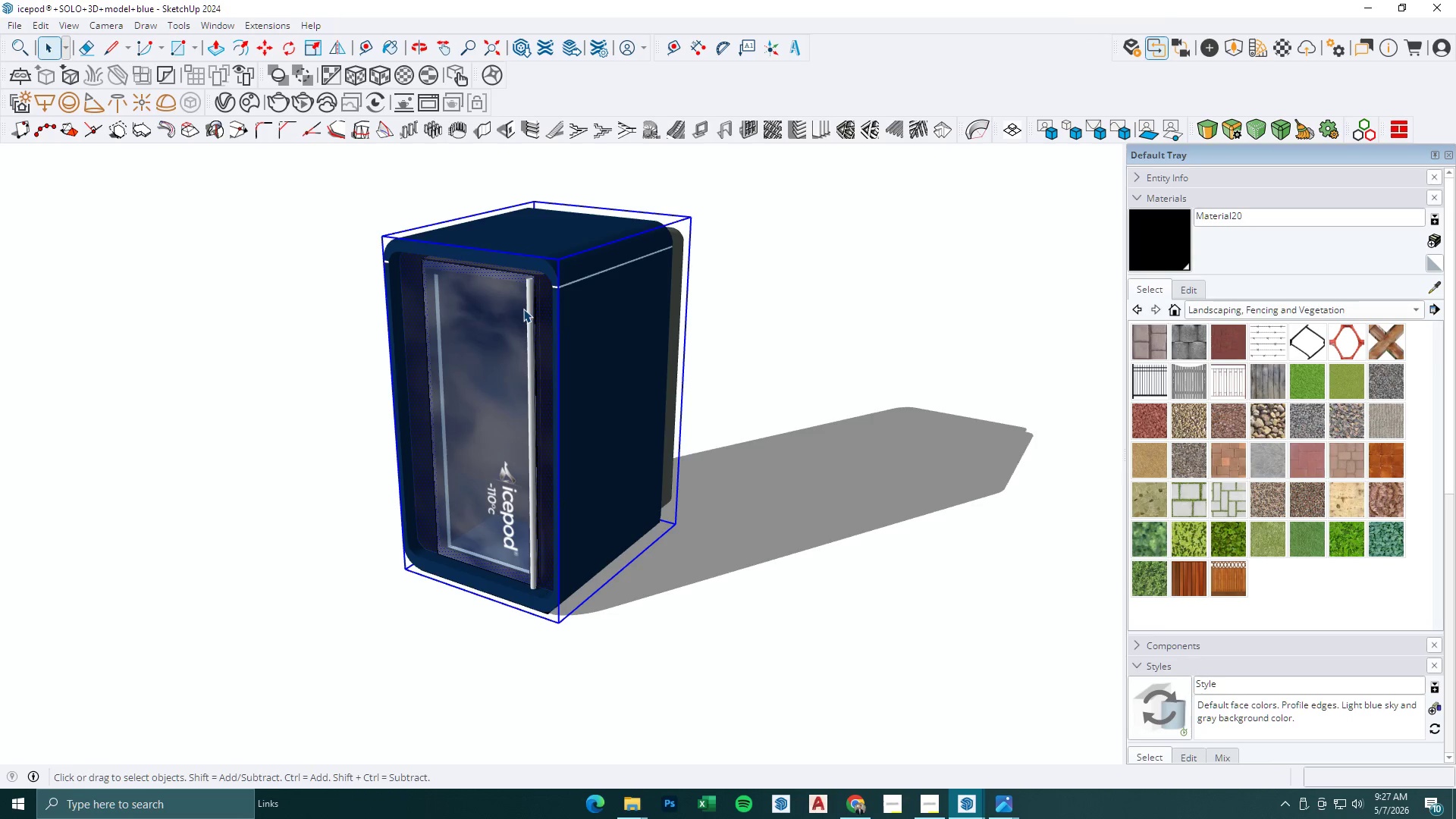 
scroll: coordinate [505, 257], scroll_direction: up, amount: 3.0
 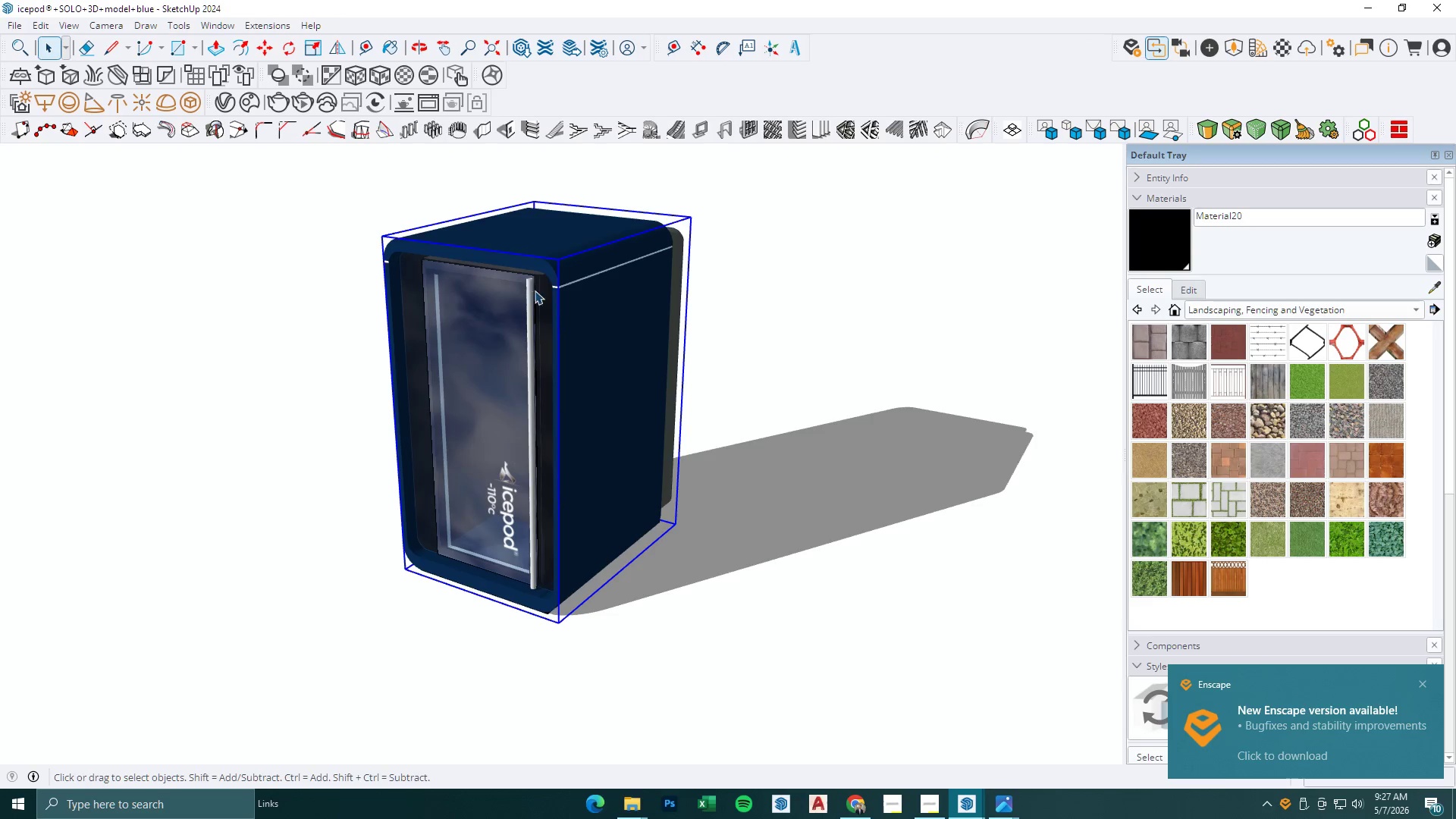 
double_click([523, 309])
 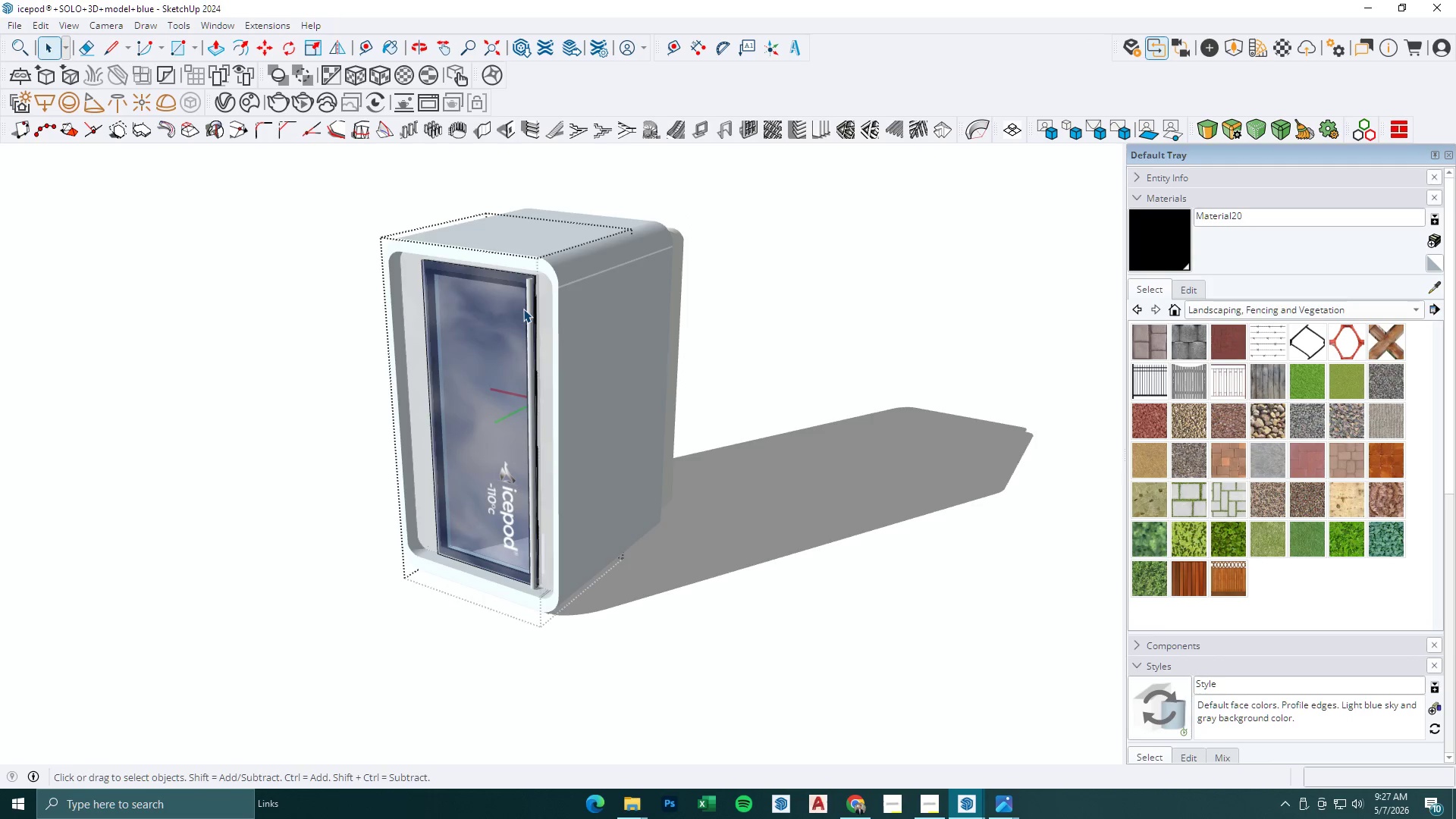 
triple_click([523, 309])
 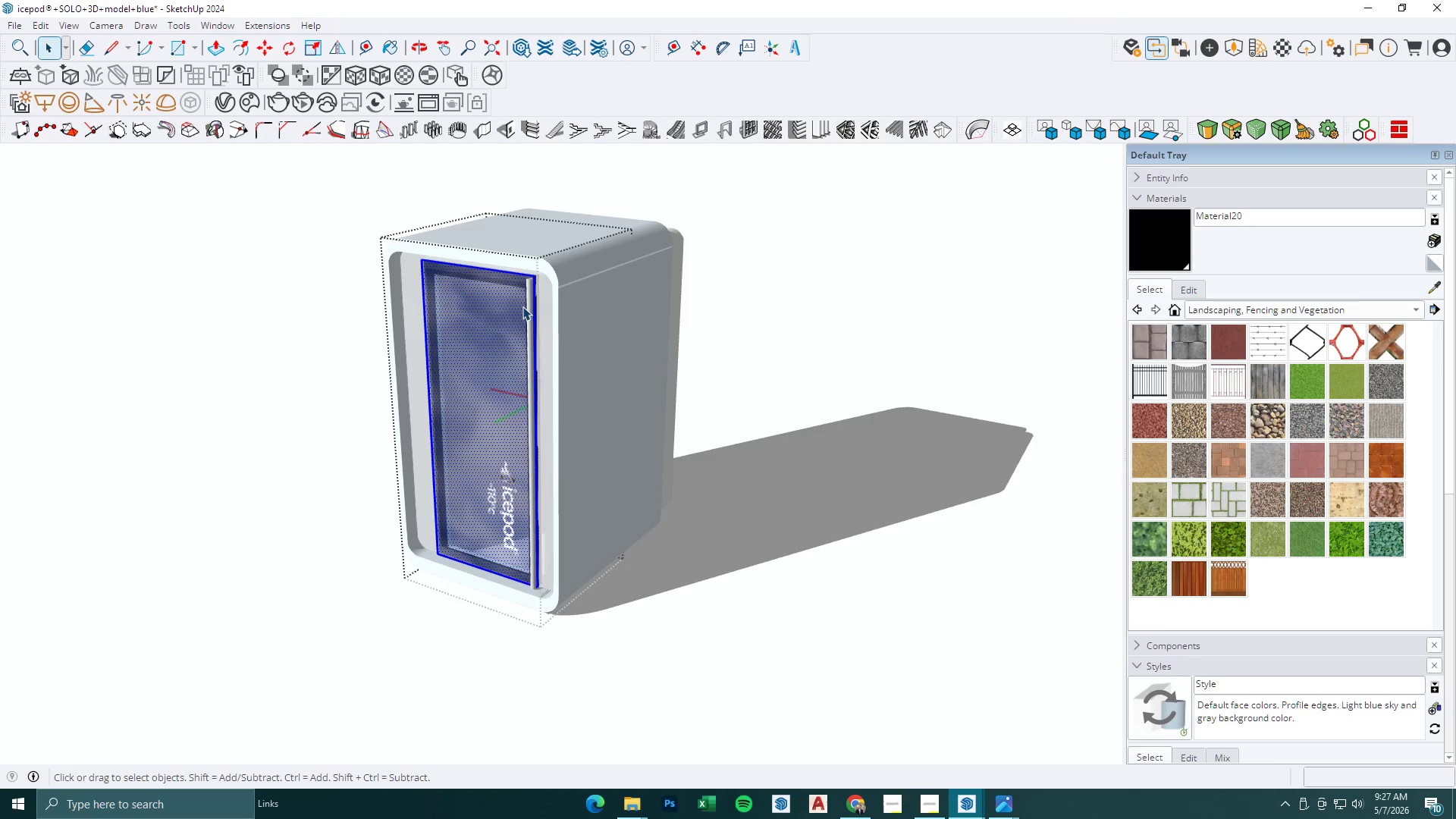 
key(Escape)
 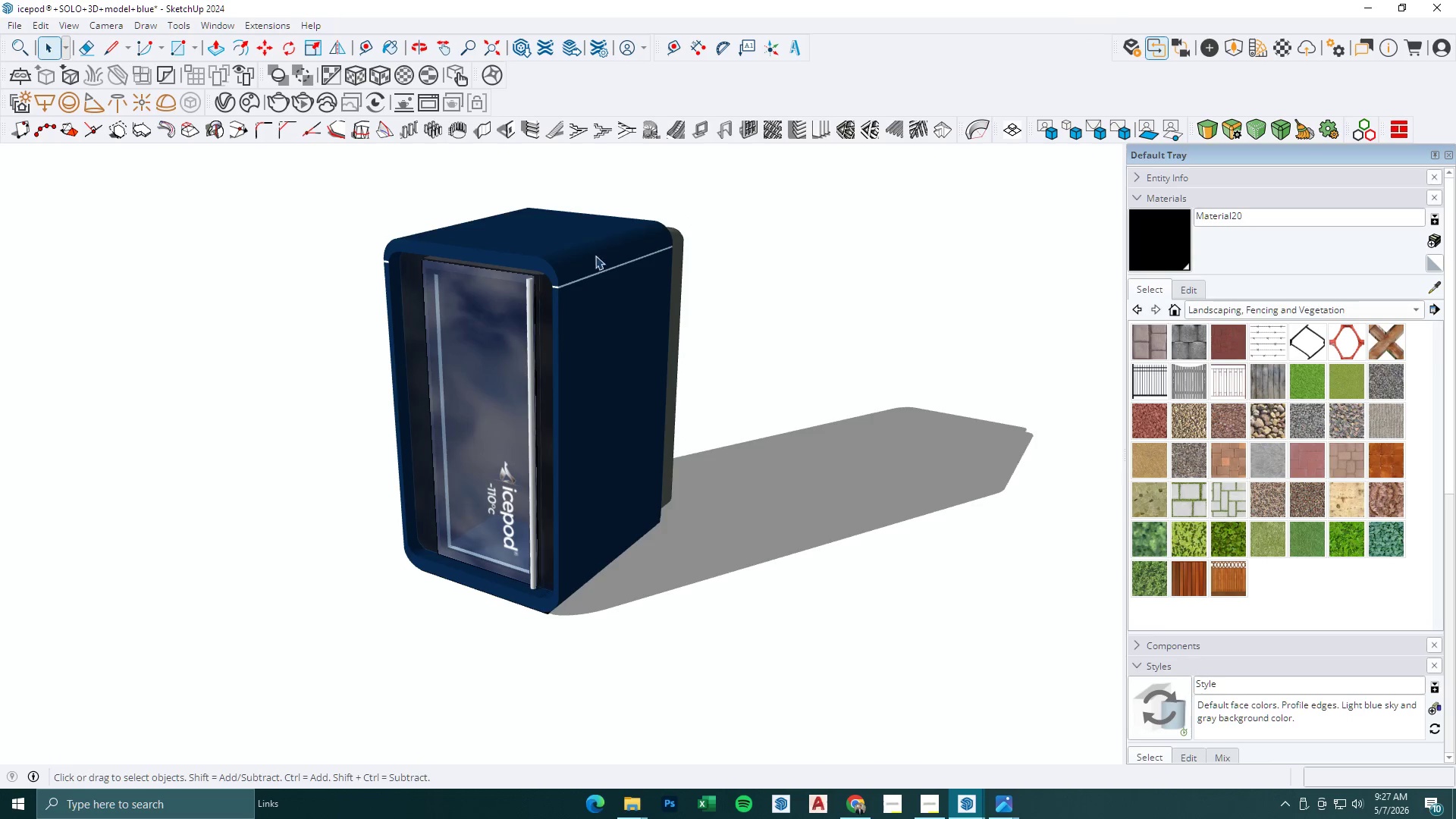 
key(Escape)
 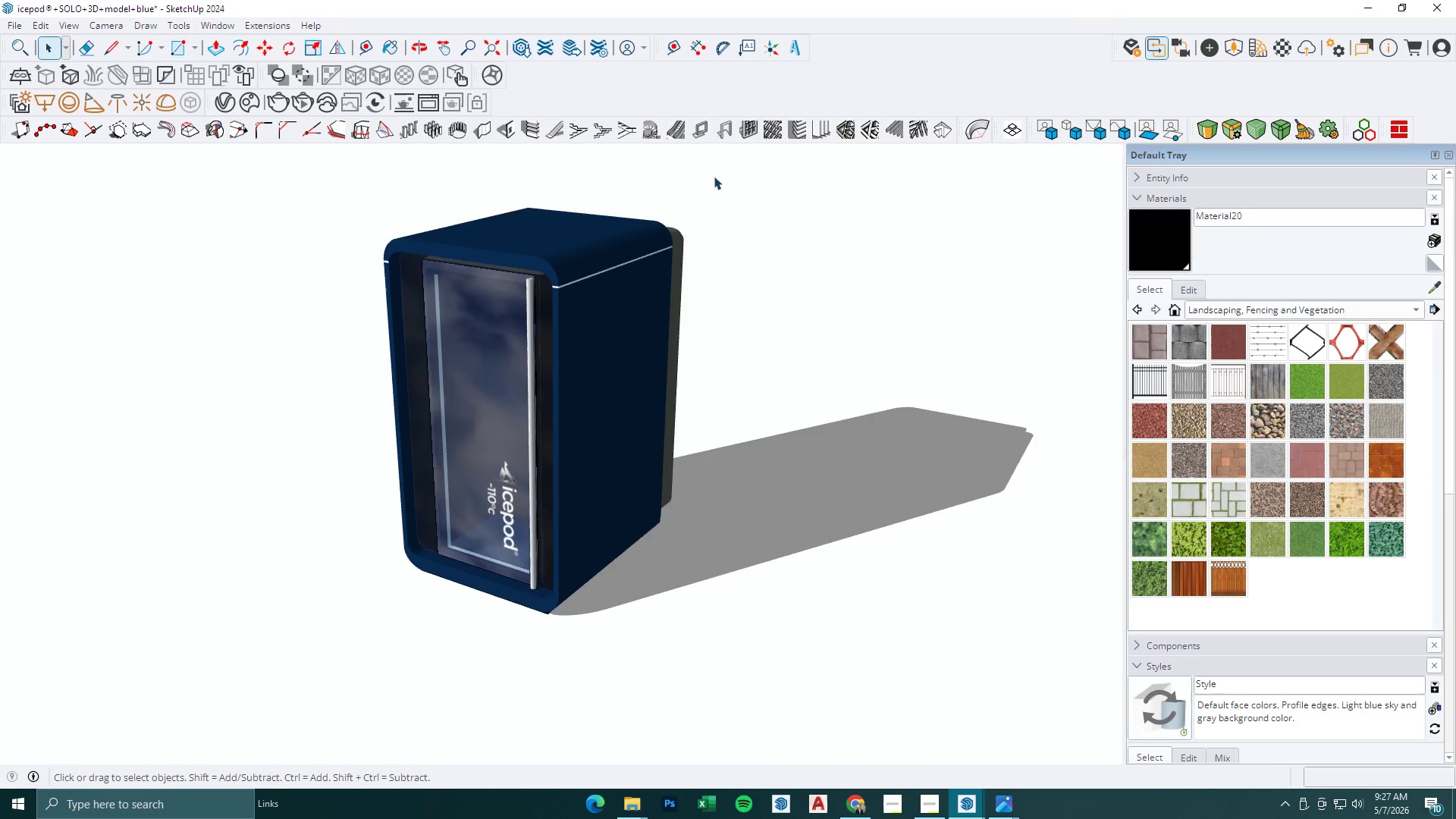 
key(Escape)
 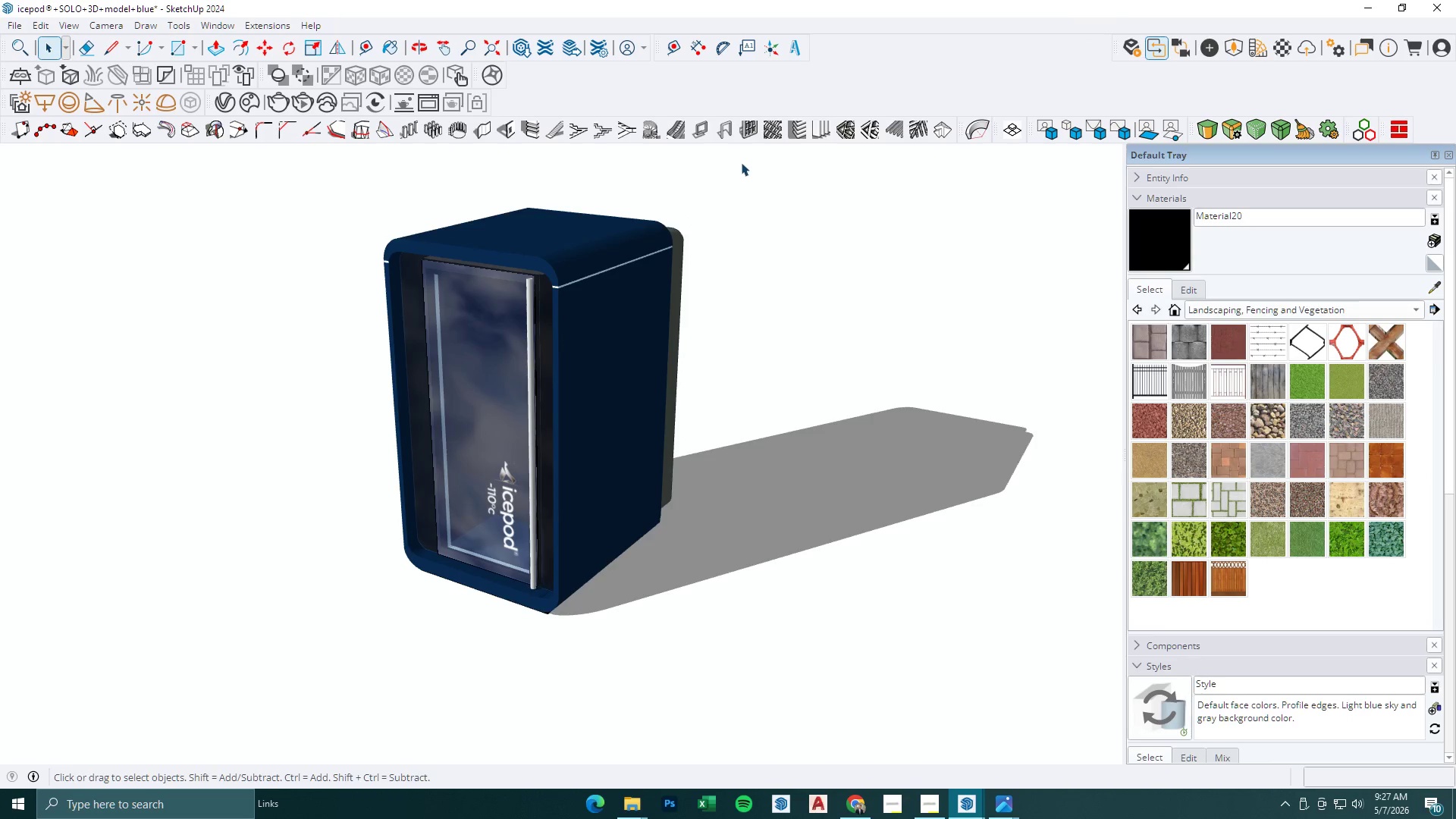 
left_click_drag(start_coordinate=[741, 162], to_coordinate=[290, 648])
 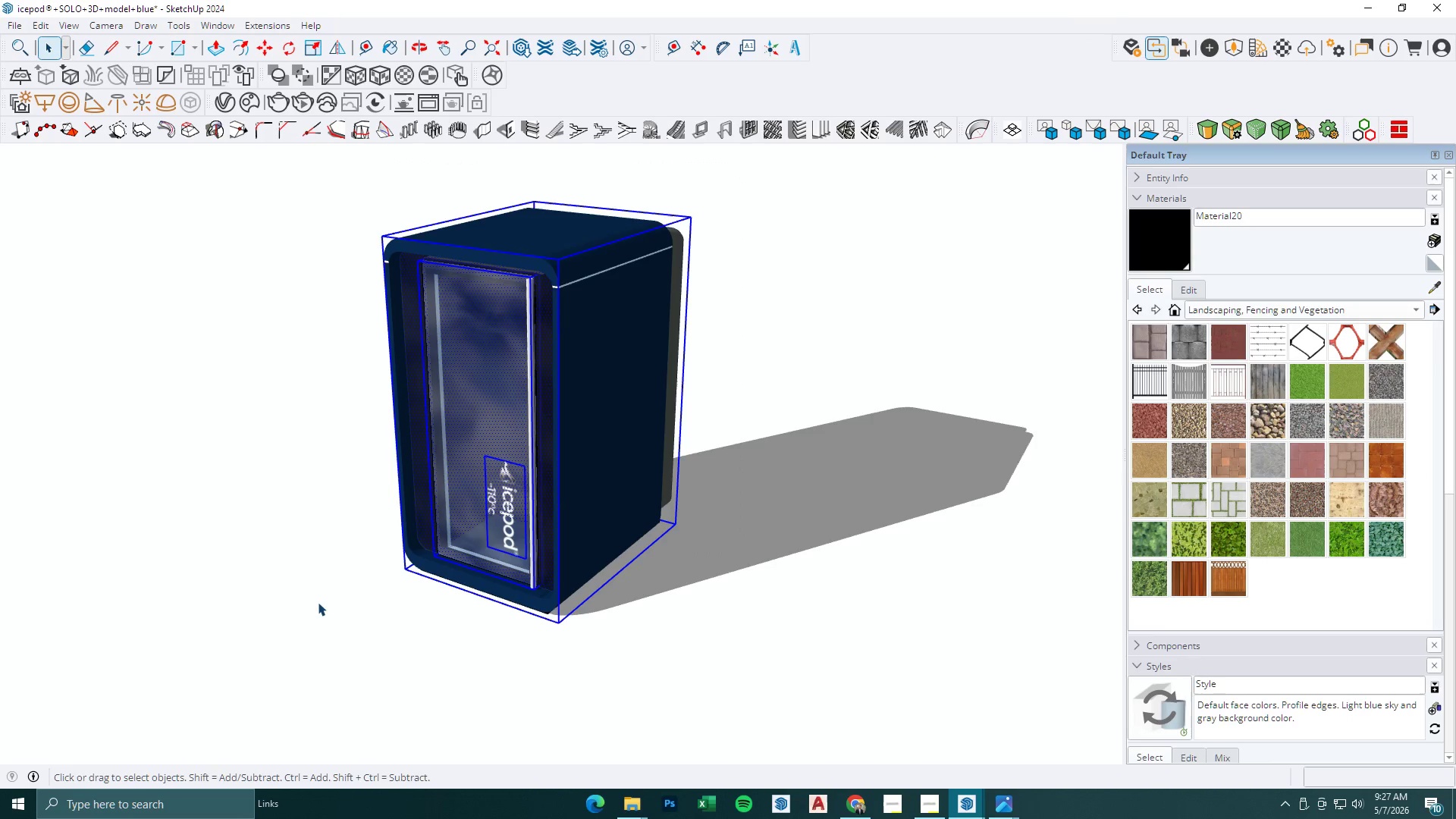 
key(Control+C)
 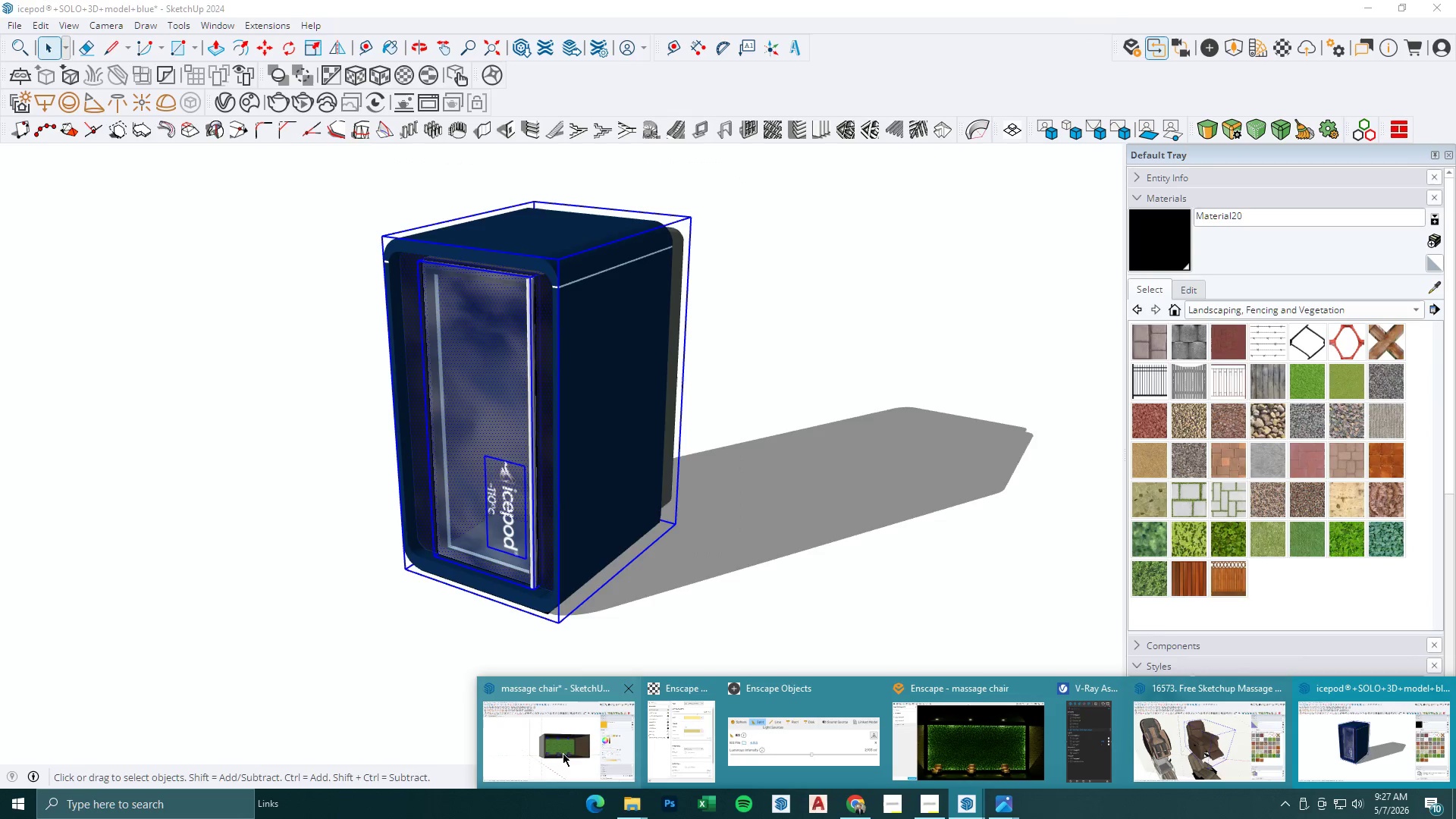 
left_click([613, 752])
 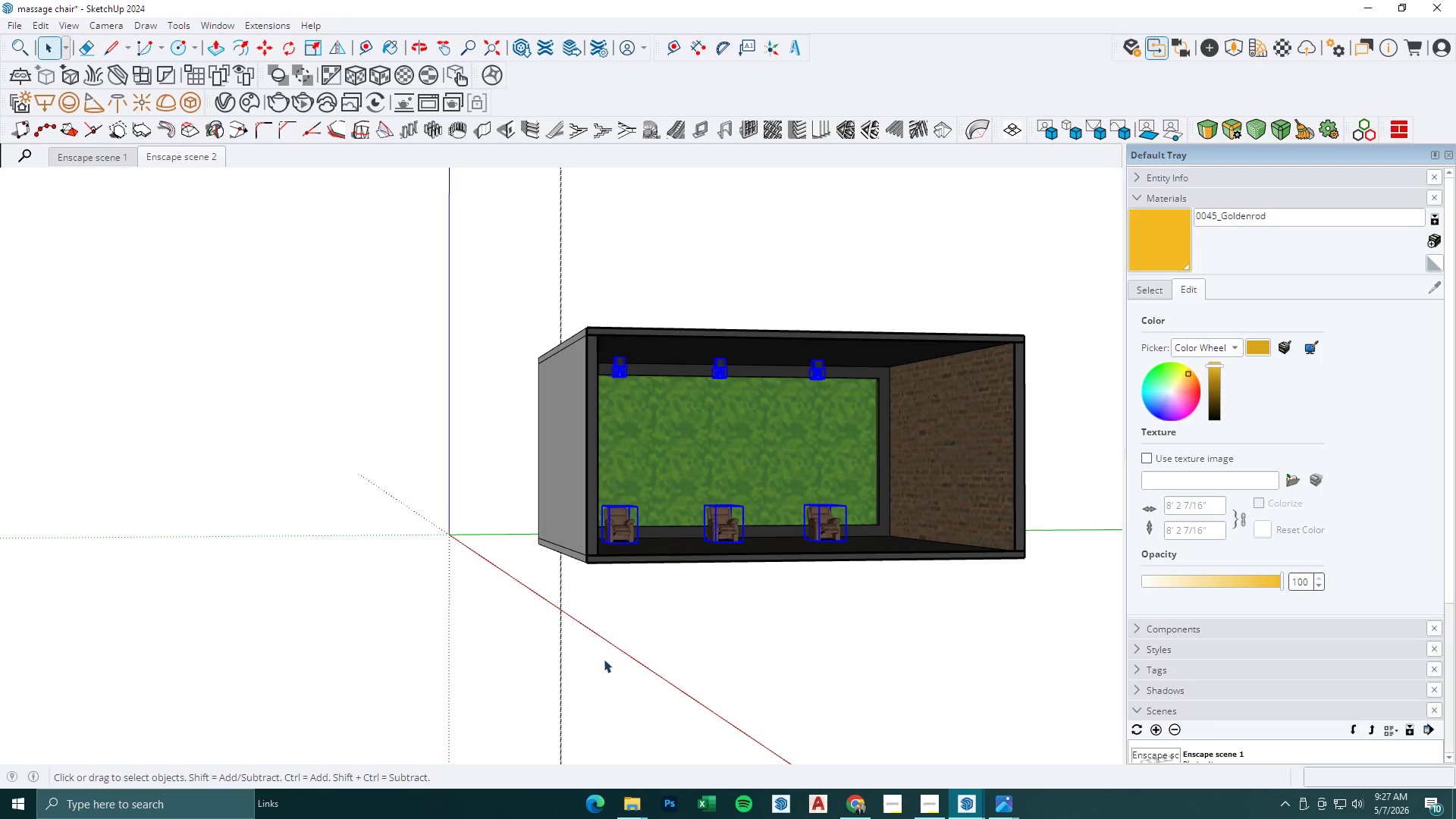 
key(Space)
 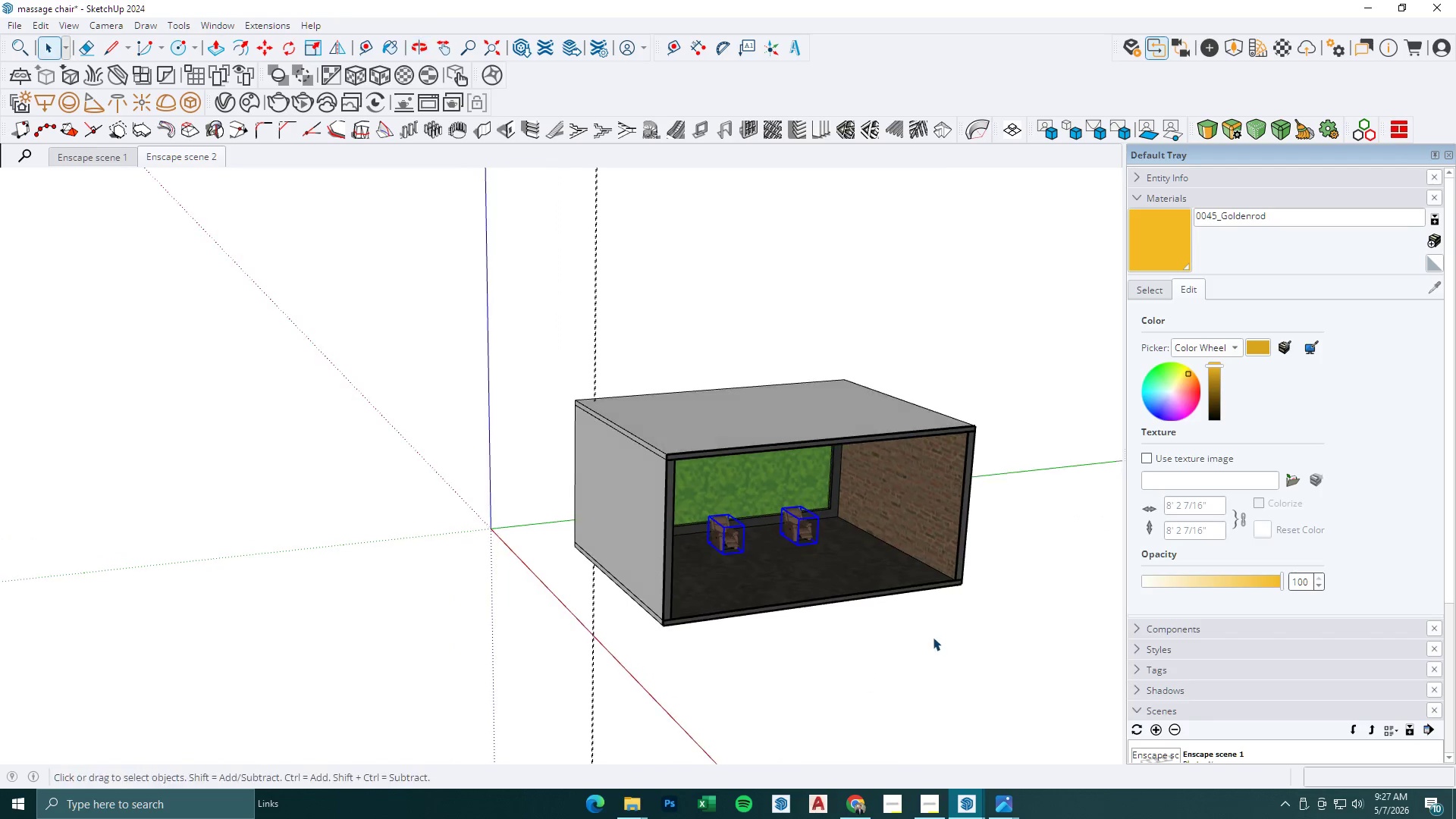 
left_click([933, 637])
 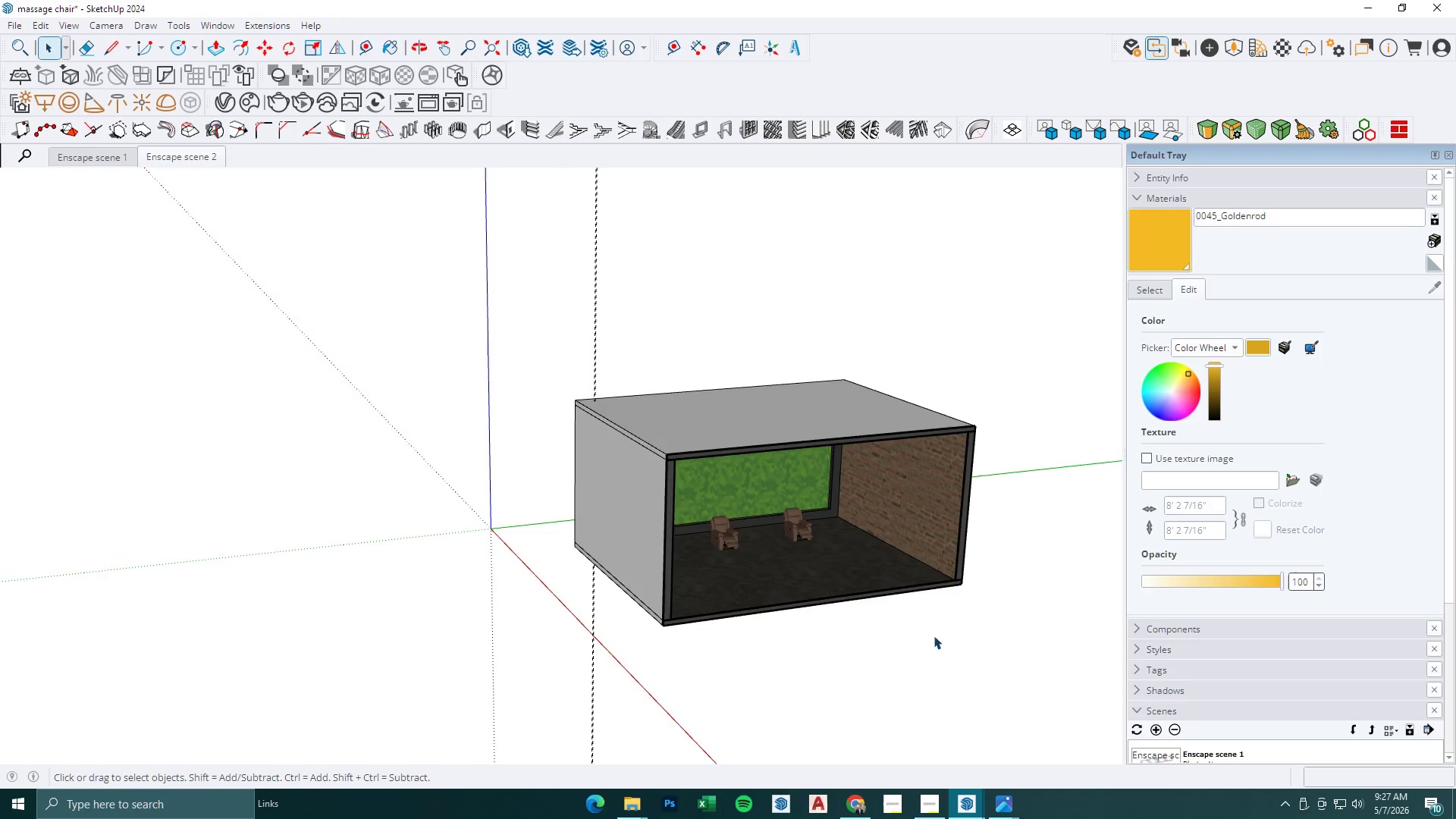 
scroll: coordinate [758, 610], scroll_direction: down, amount: 3.0
 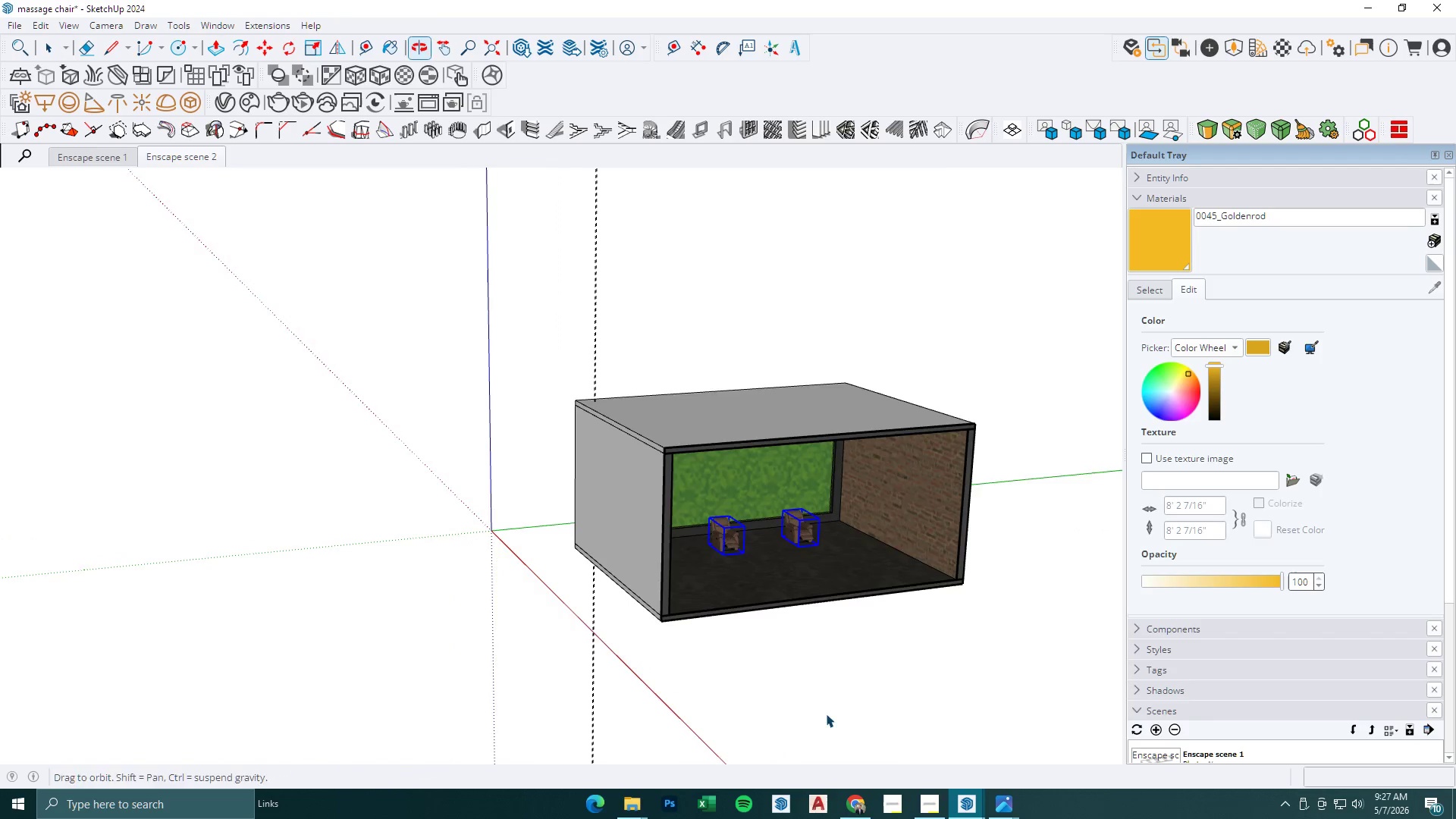 
key(Control+V)
 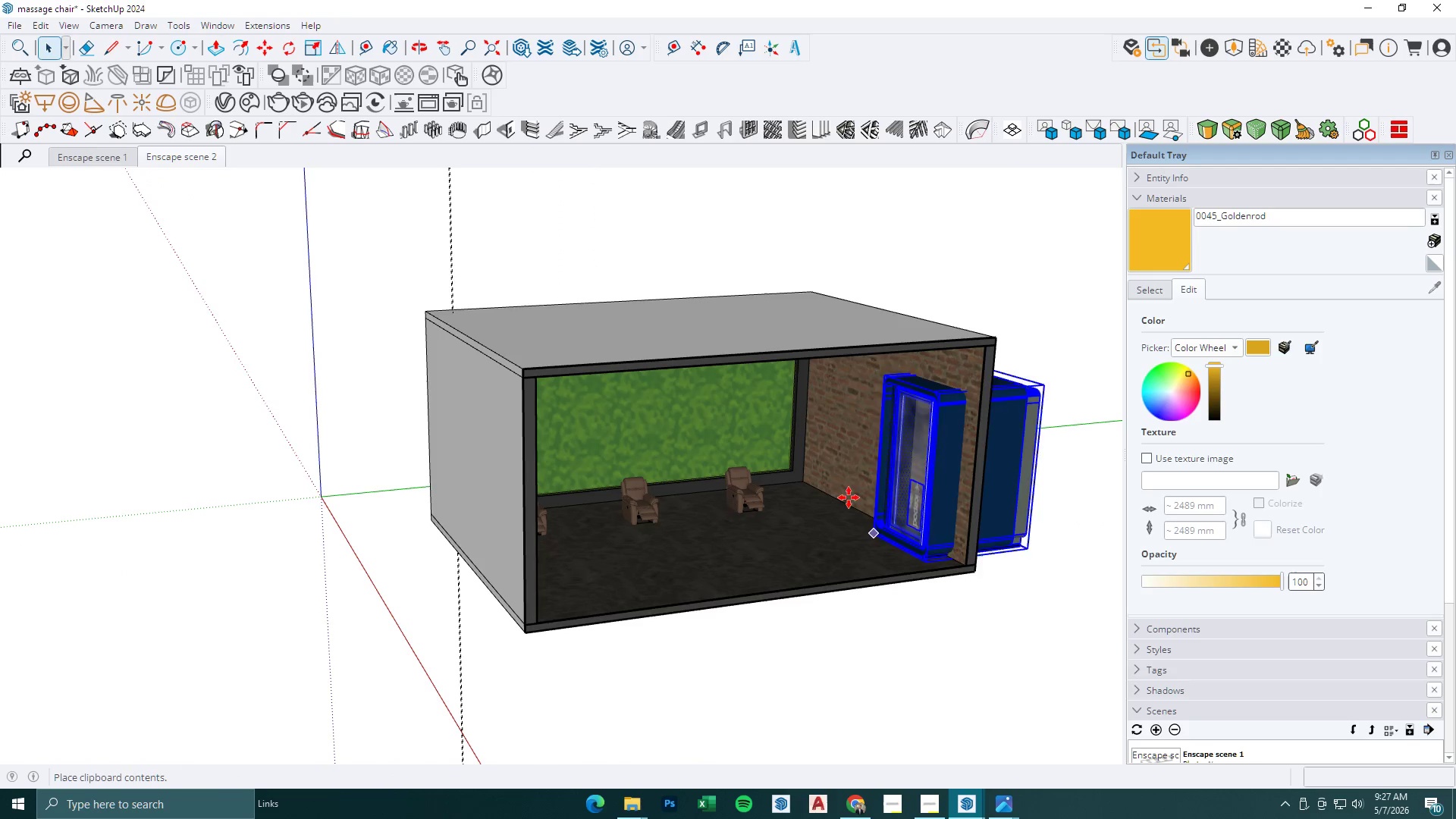 
scroll: coordinate [809, 526], scroll_direction: up, amount: 11.0
 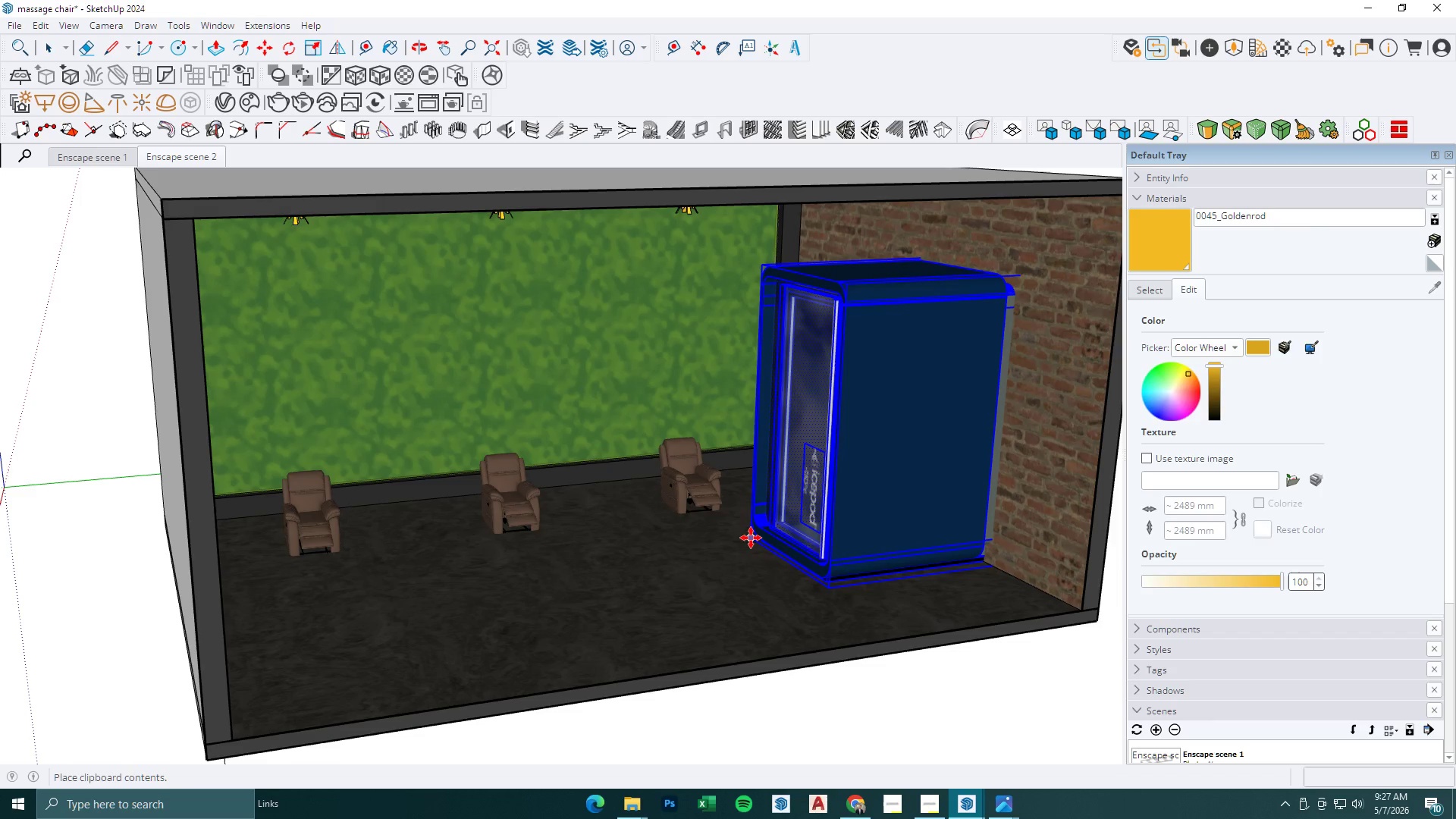 
left_click([751, 538])
 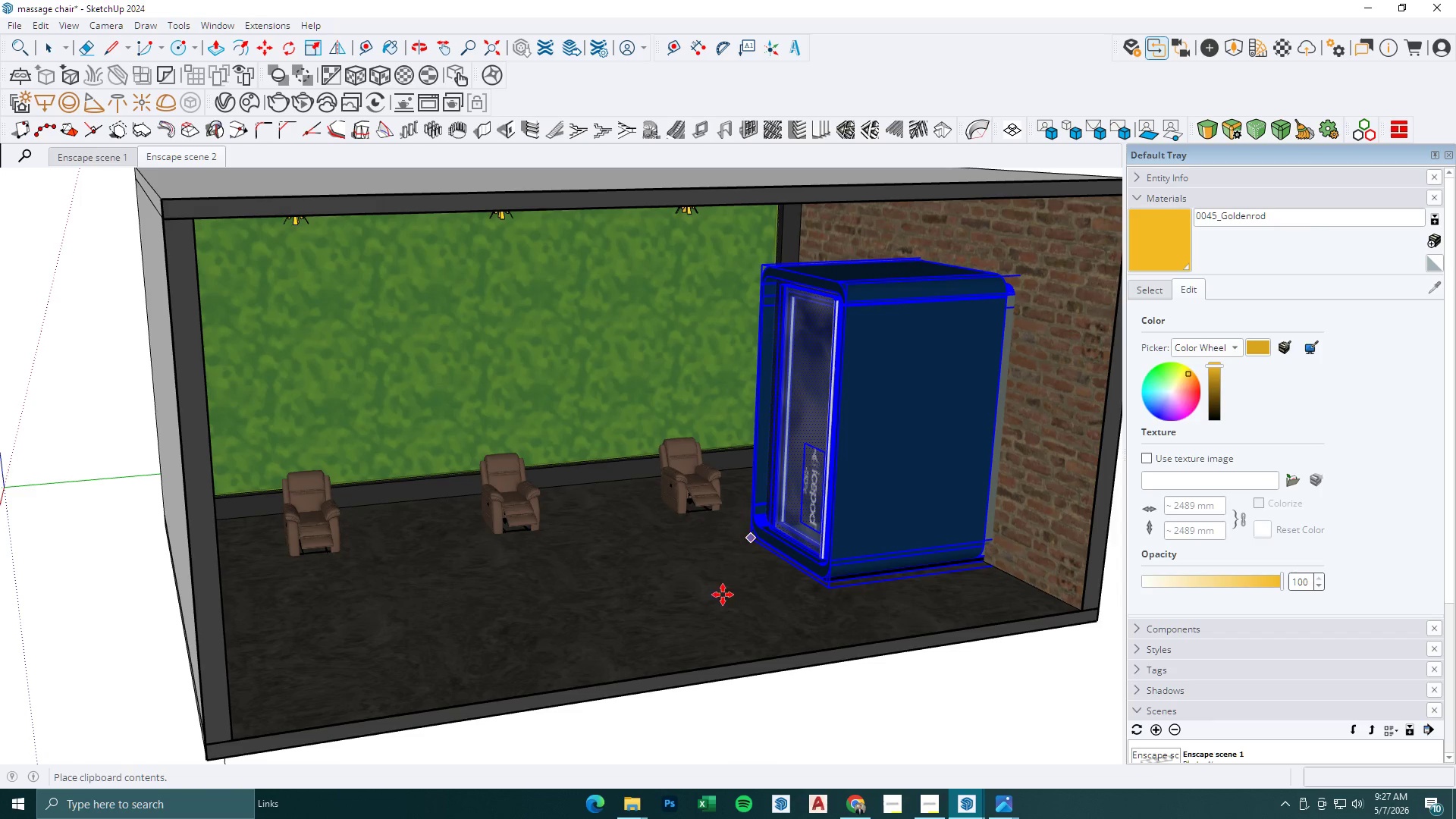 
scroll: coordinate [723, 604], scroll_direction: down, amount: 2.0
 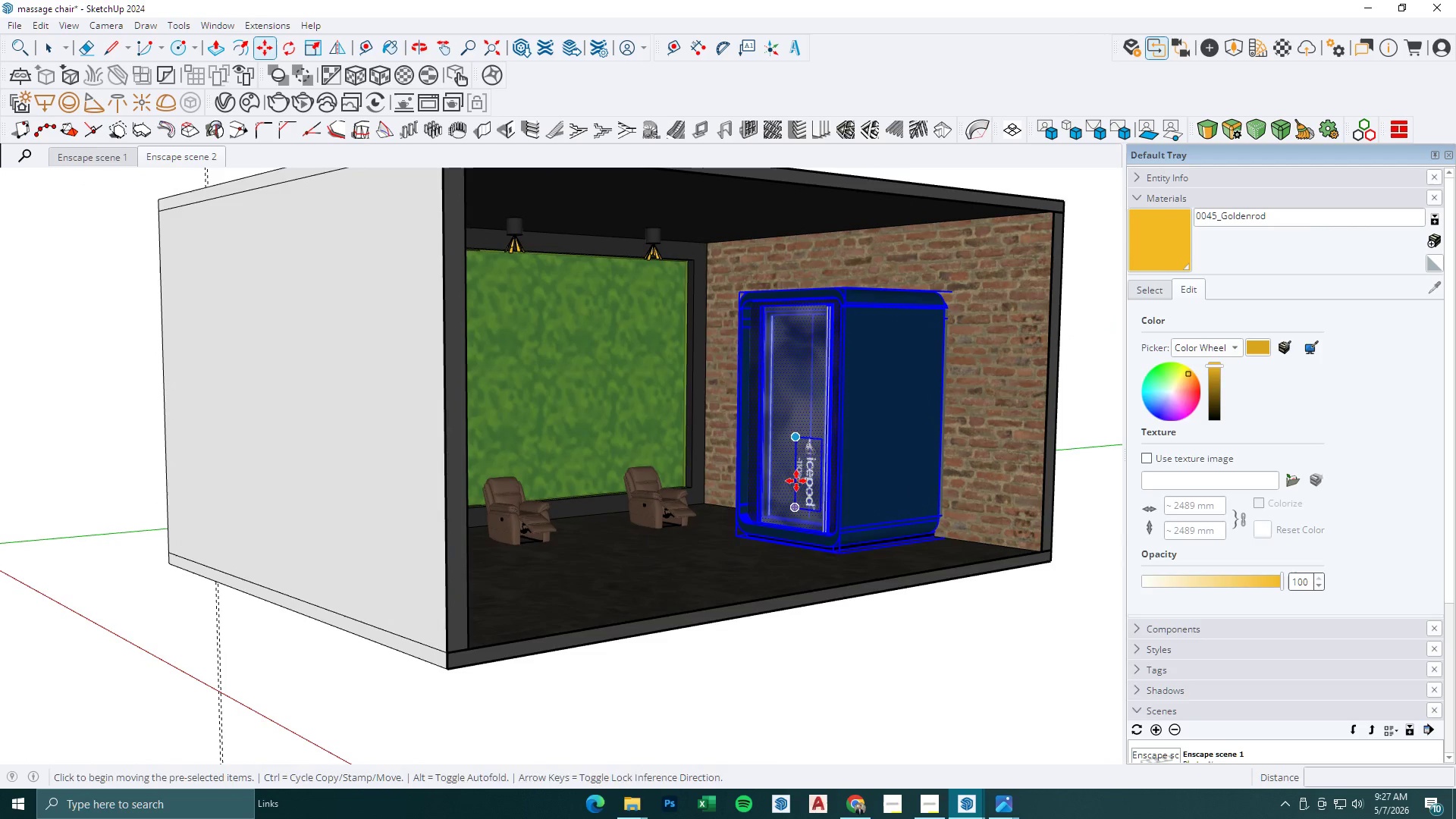 
left_click([867, 798])
 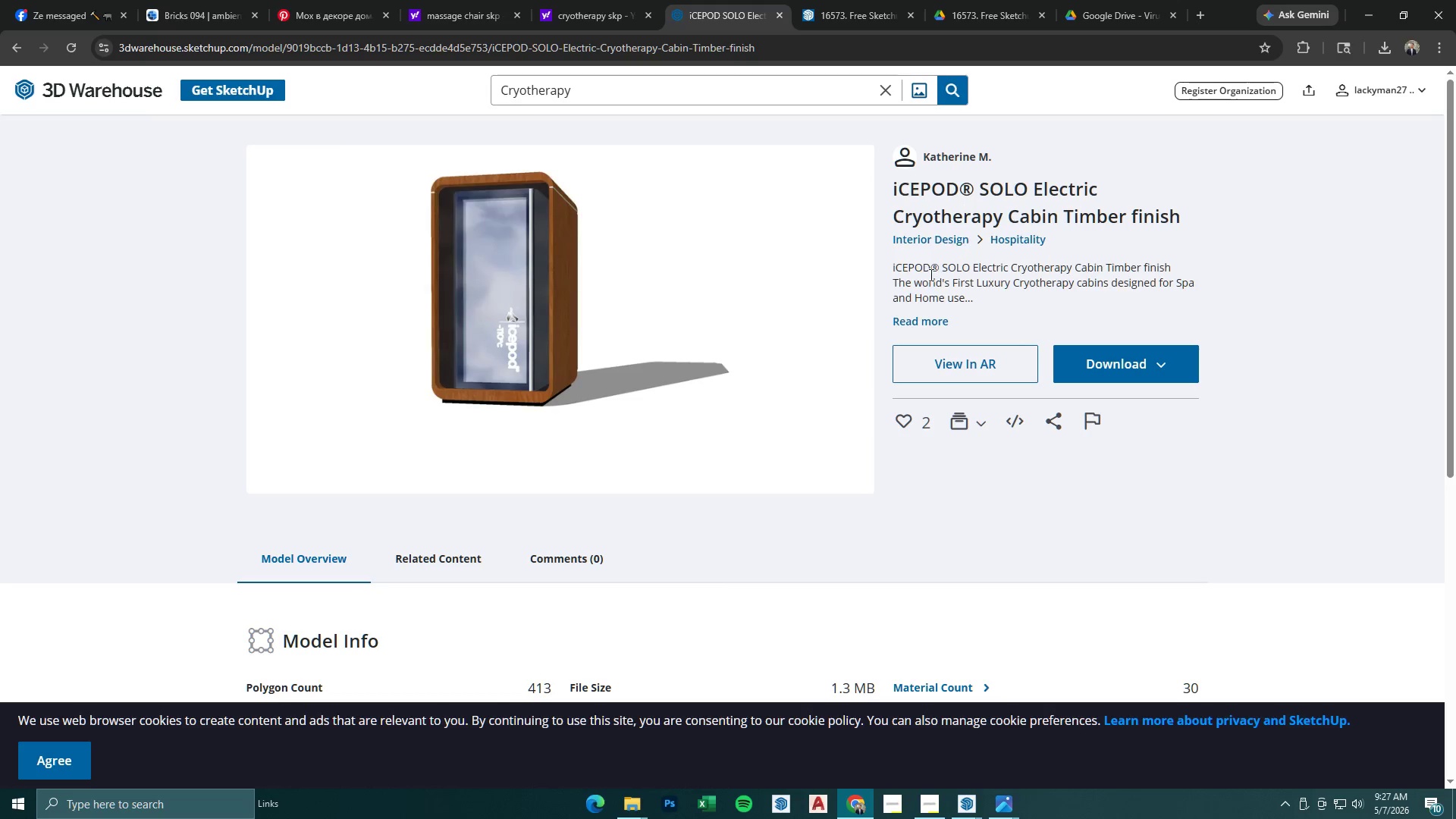 
left_click([934, 322])
 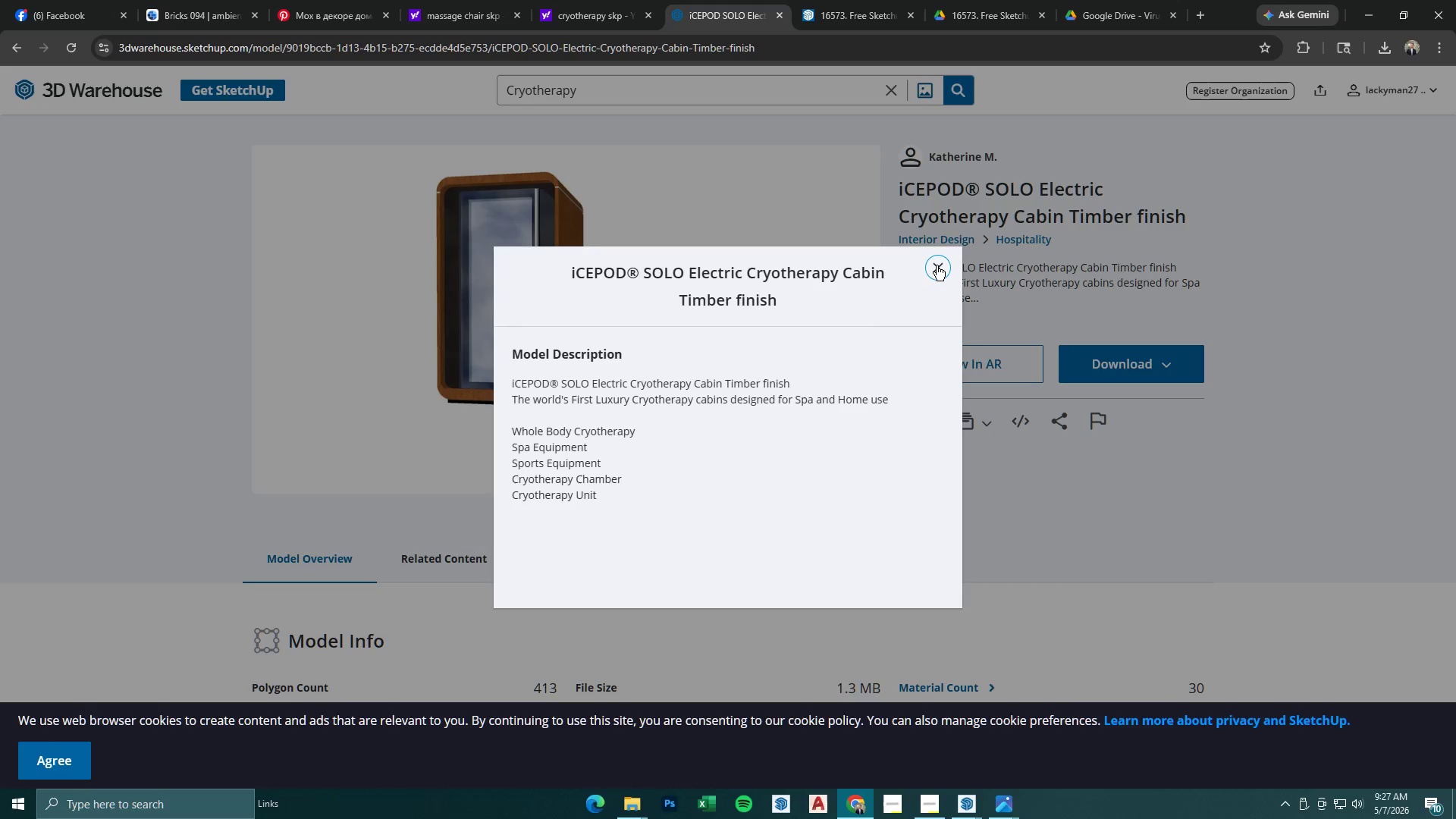 
left_click([936, 265])
 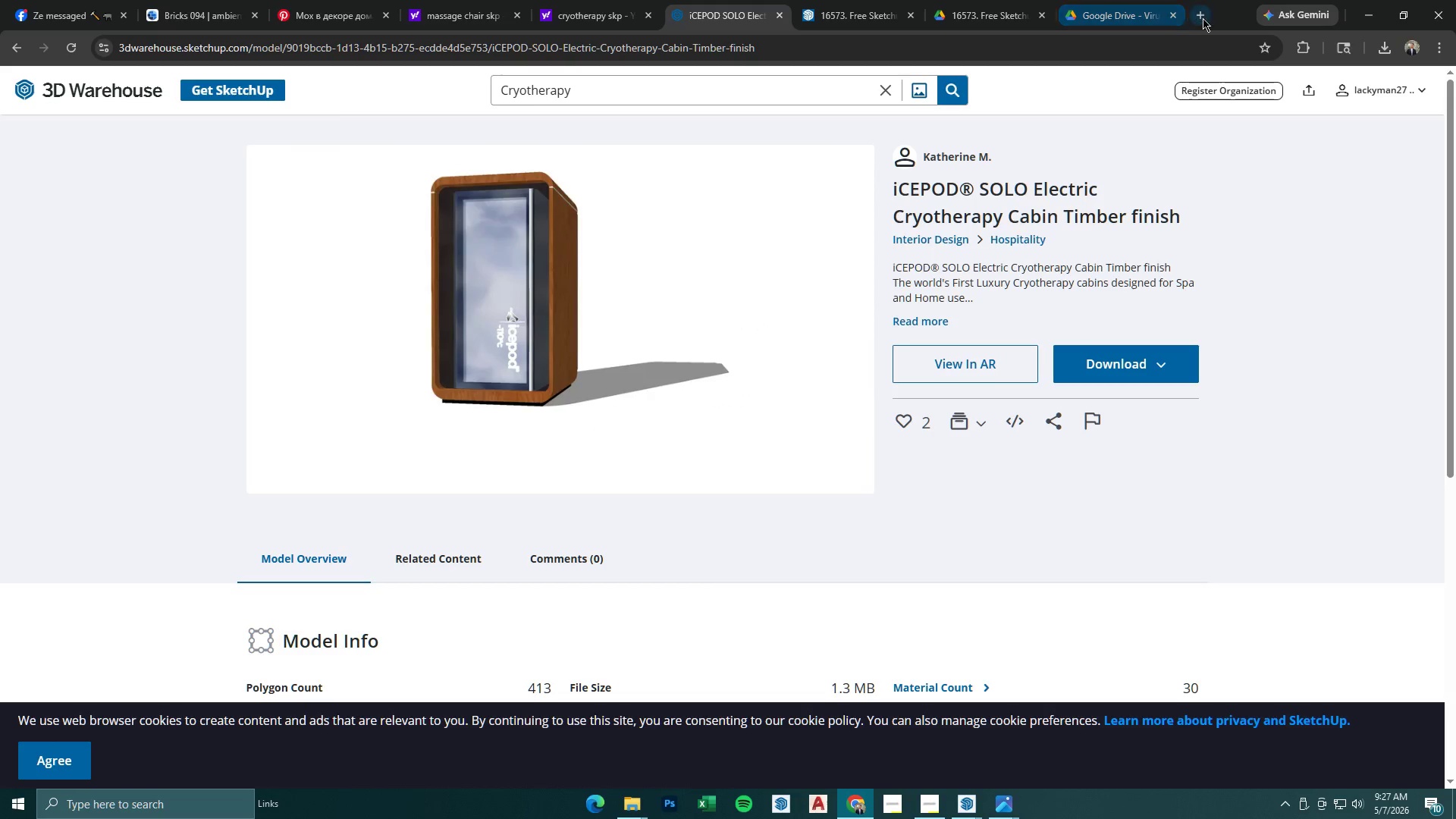 
double_click([1147, 42])
 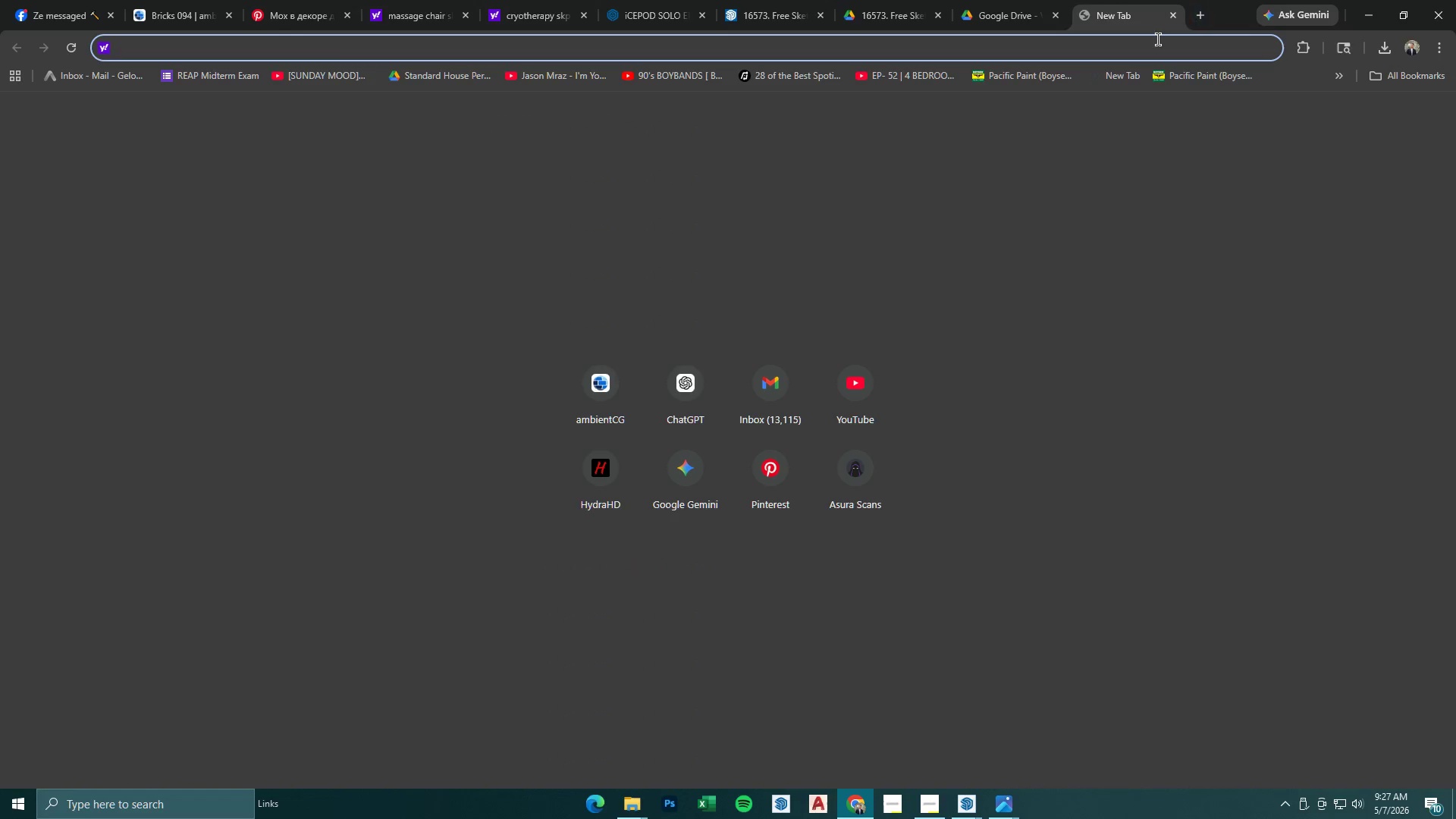 
type(sizes of sryotheraphy)
key(Backspace)
key(Backspace)
type(cryotherapy )
 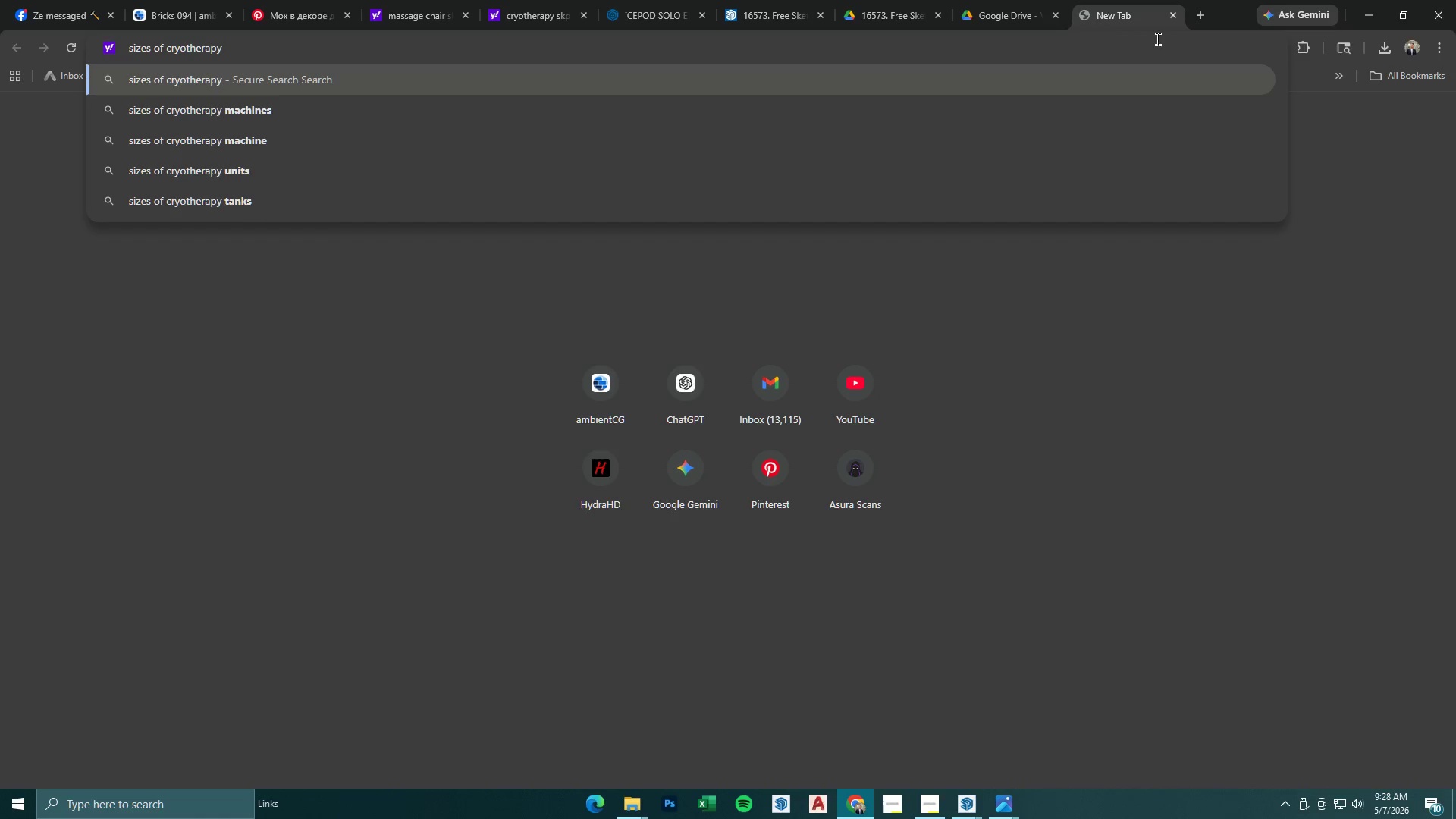 
key(Enter)
 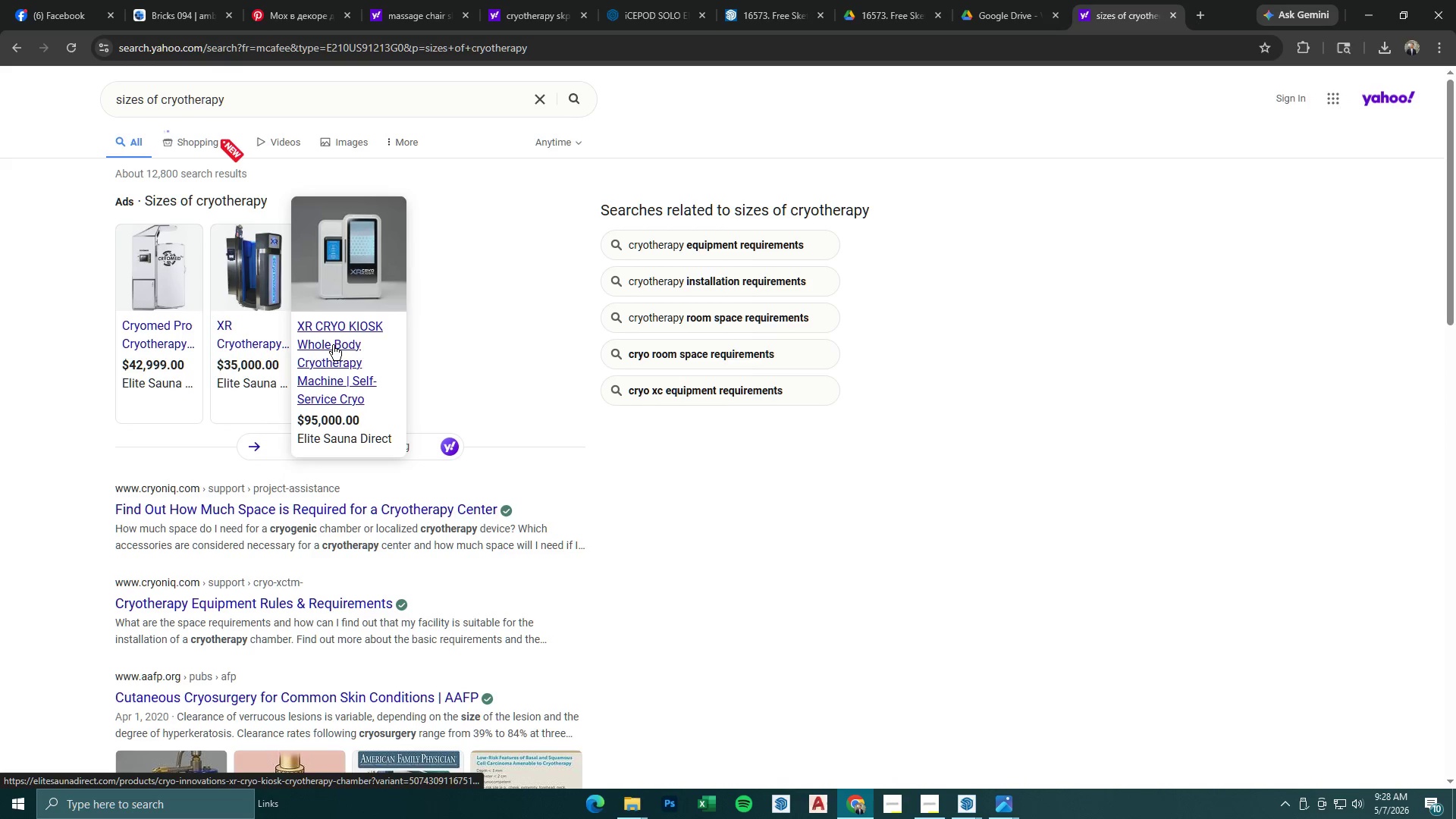 
wait(8.2)
 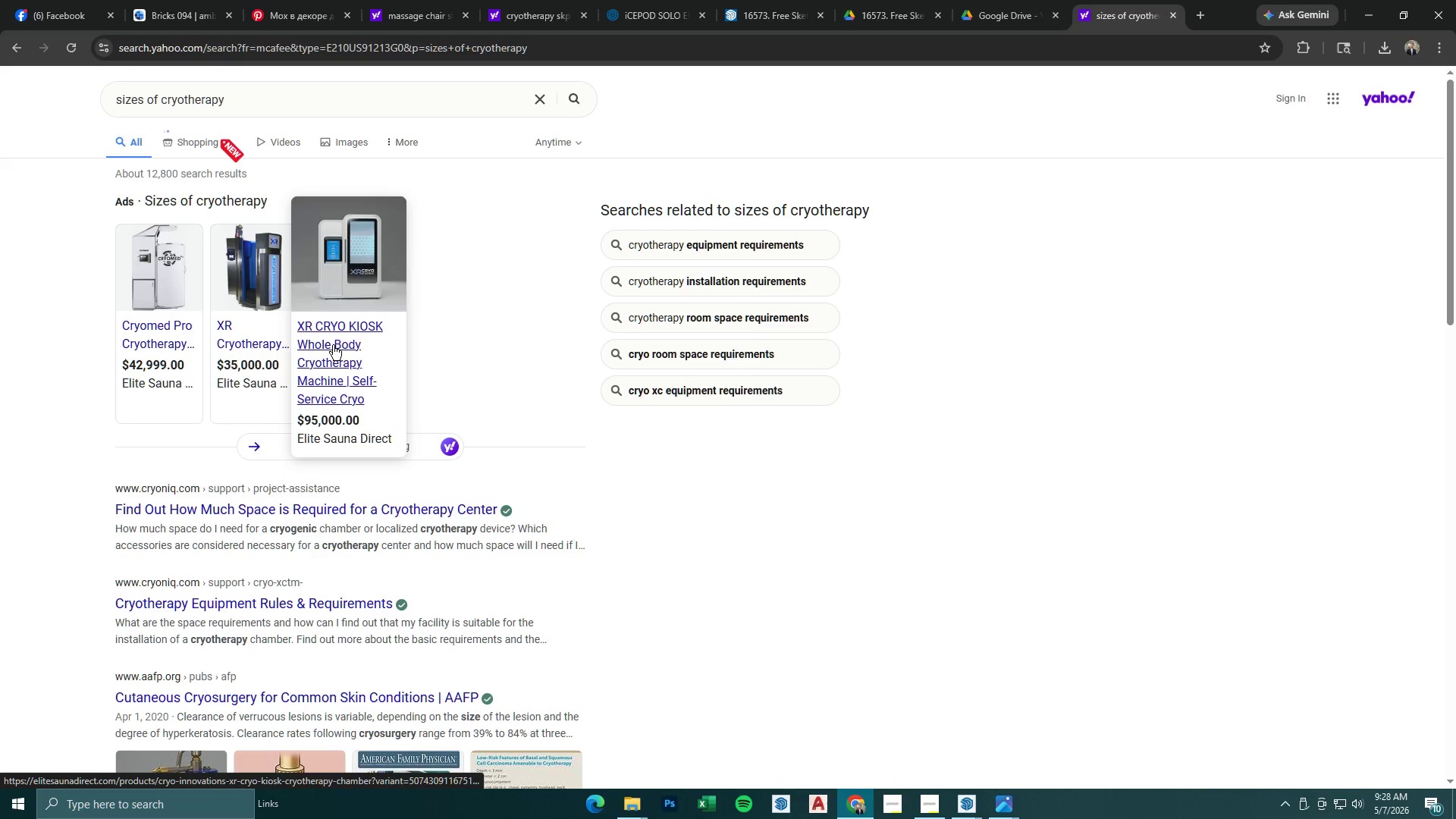 
left_click([337, 140])
 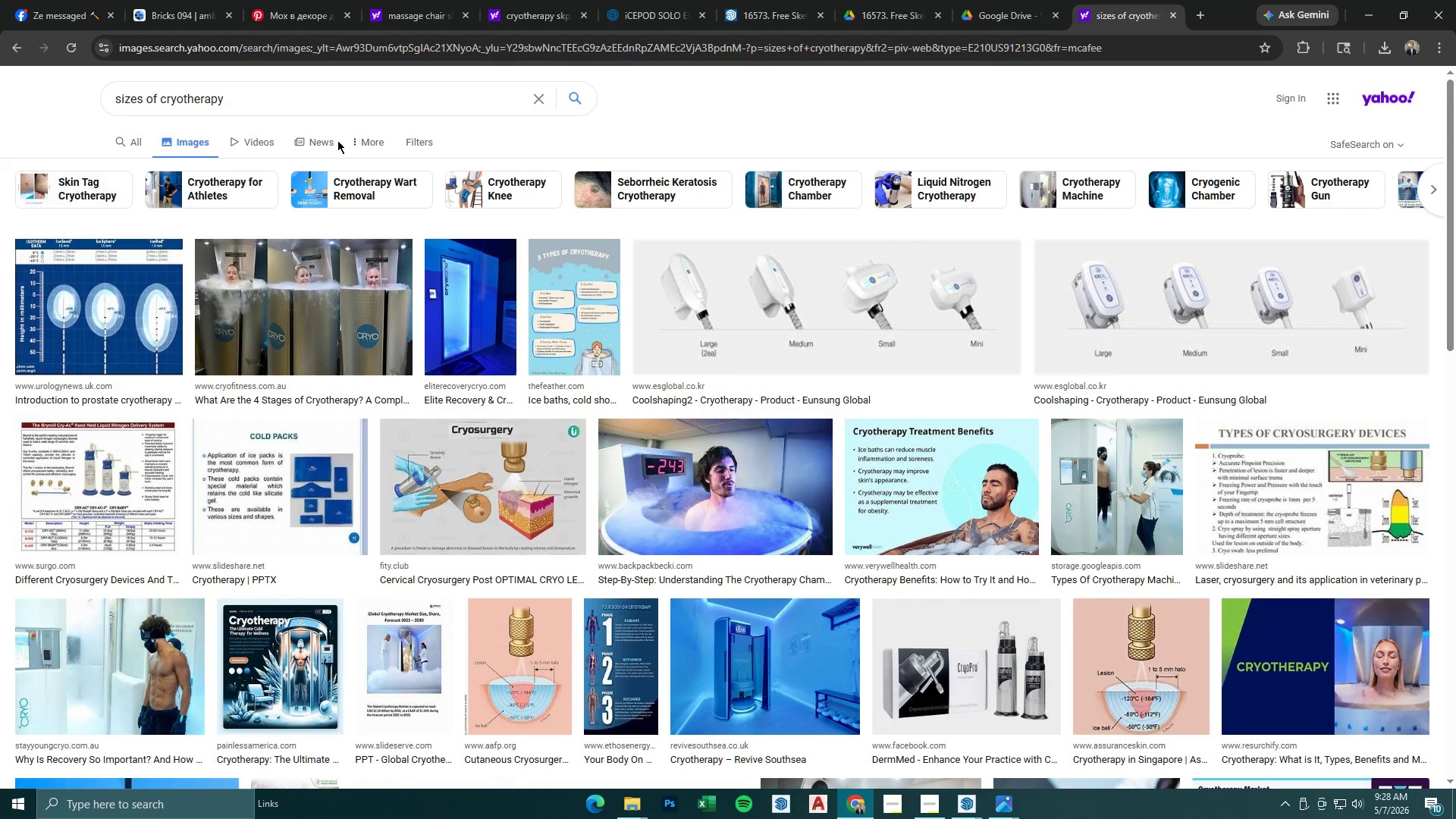 
wait(7.06)
 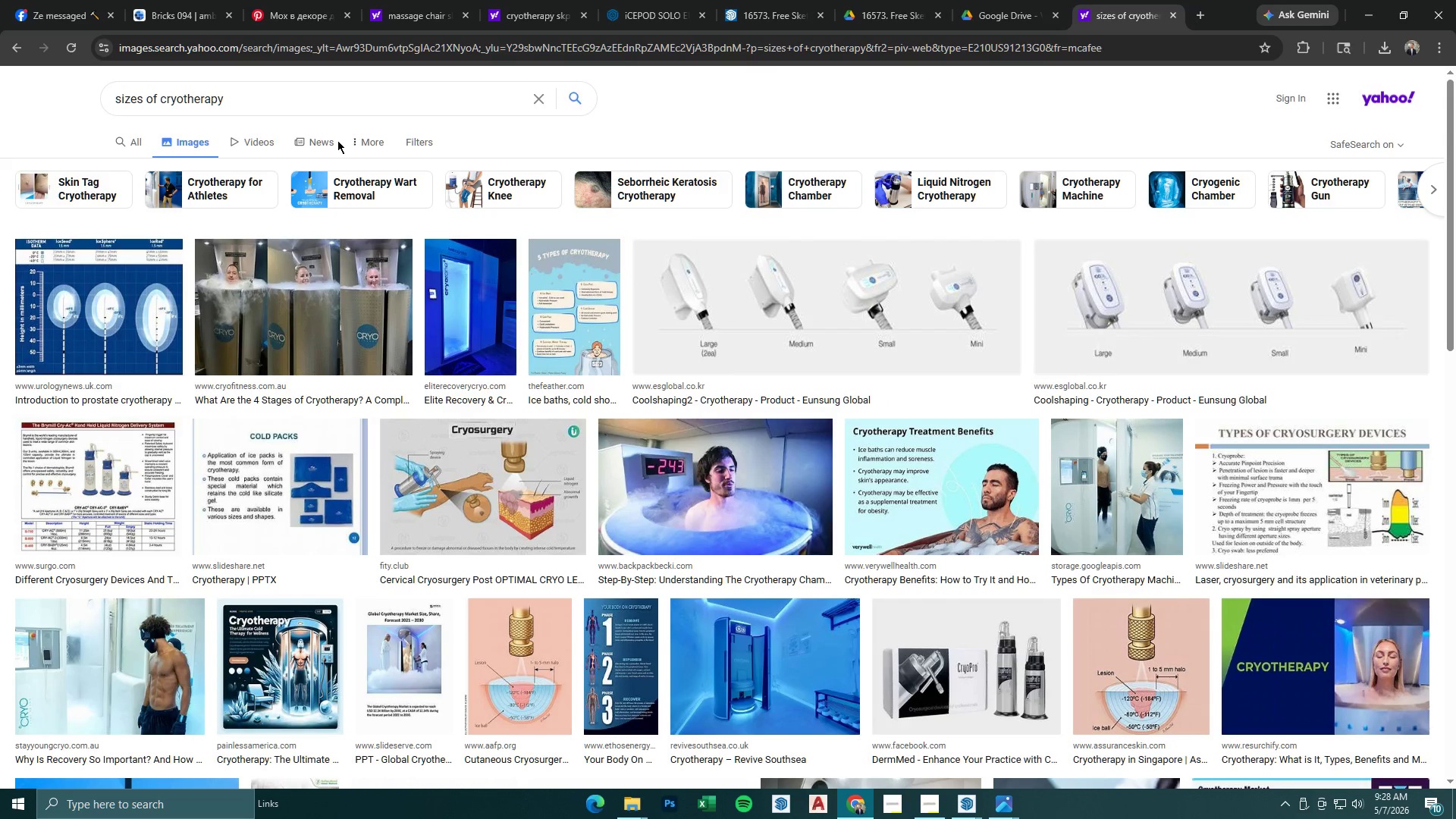 
scroll: coordinate [422, 177], scroll_direction: down, amount: 2.0
 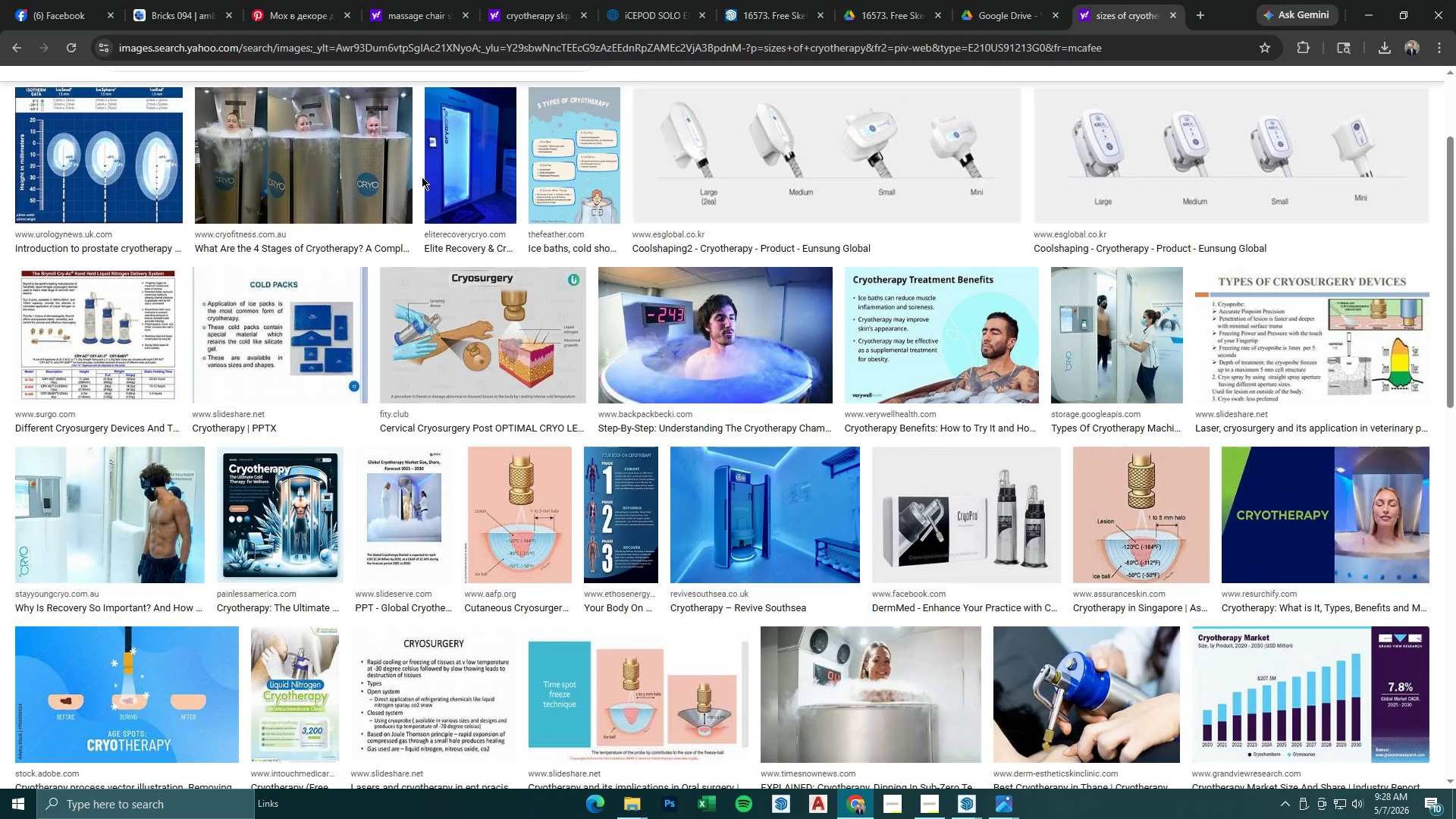 
wait(20.1)
 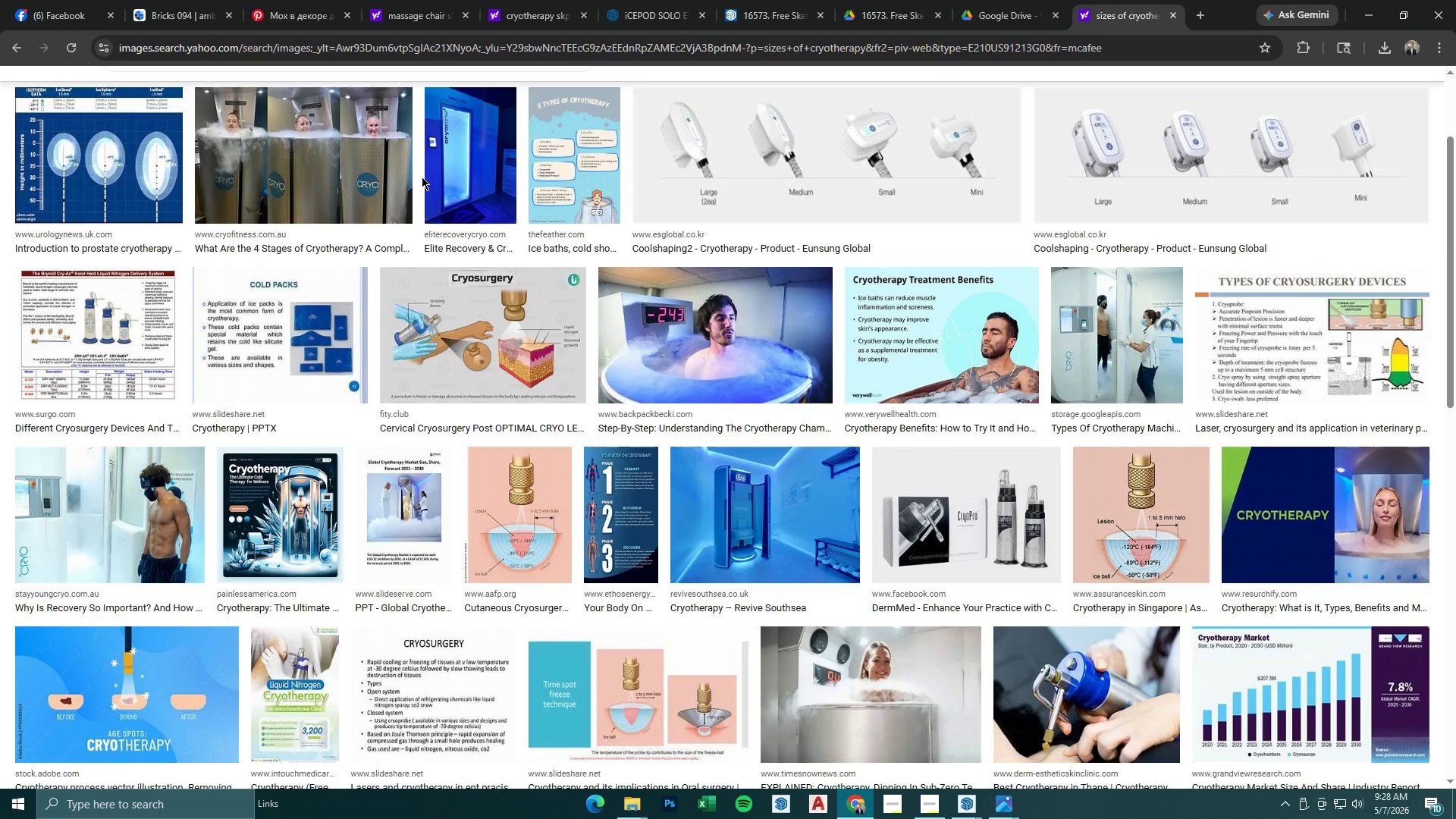 
left_click([1364, 11])
 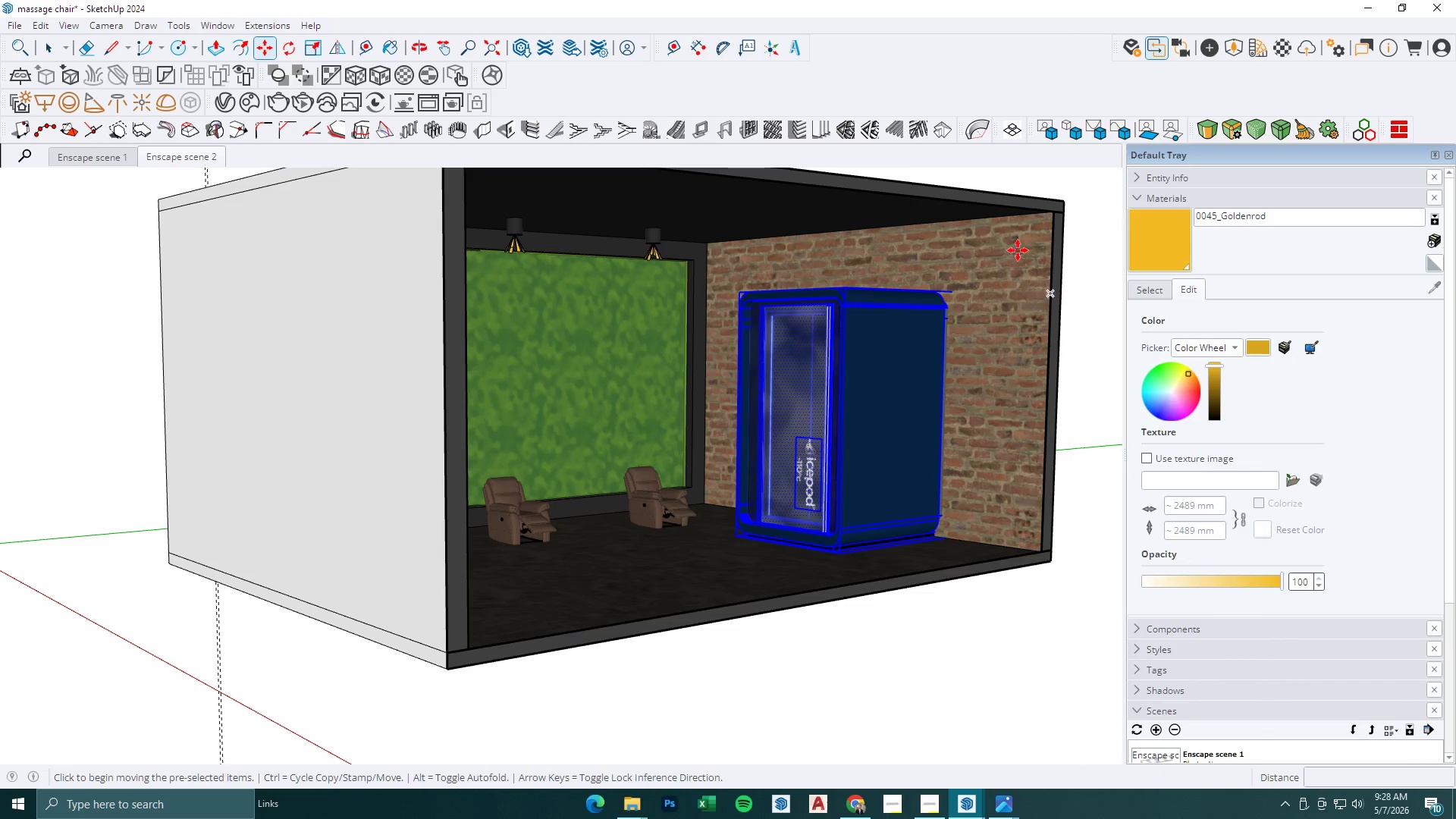 
key(Space)
 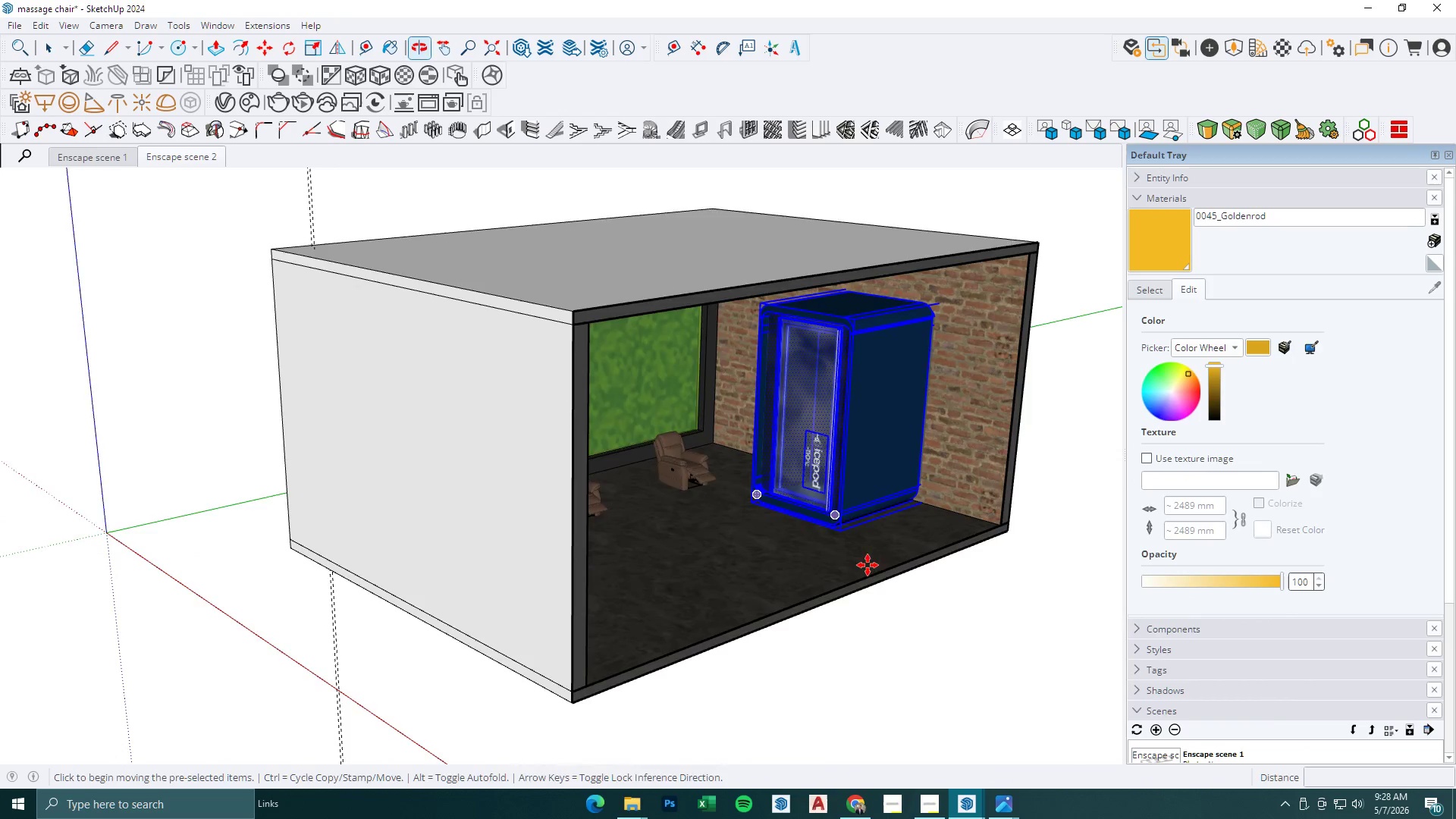 
scroll: coordinate [824, 395], scroll_direction: down, amount: 2.0
 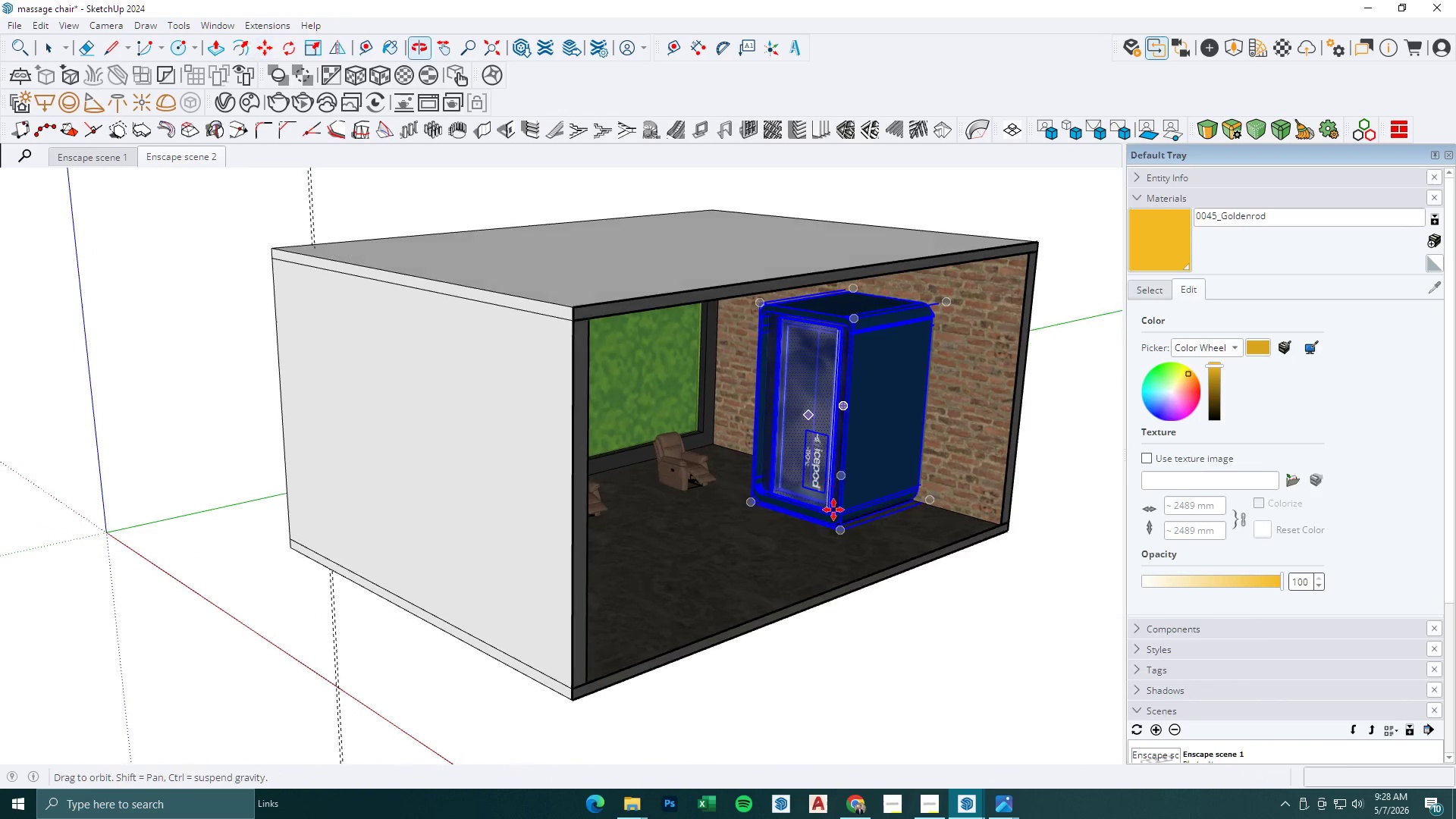 
key(Escape)
 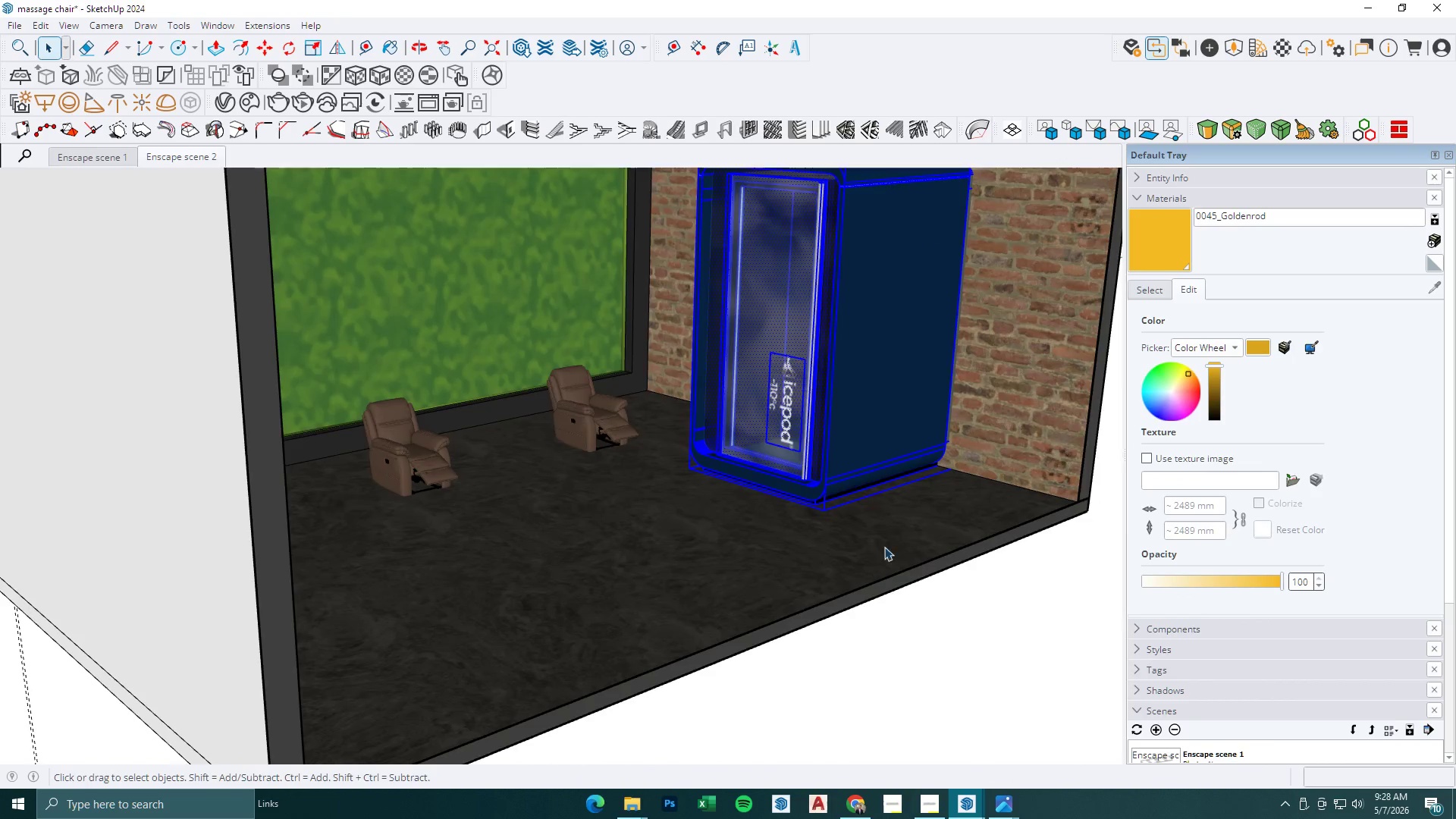 
key(Escape)
 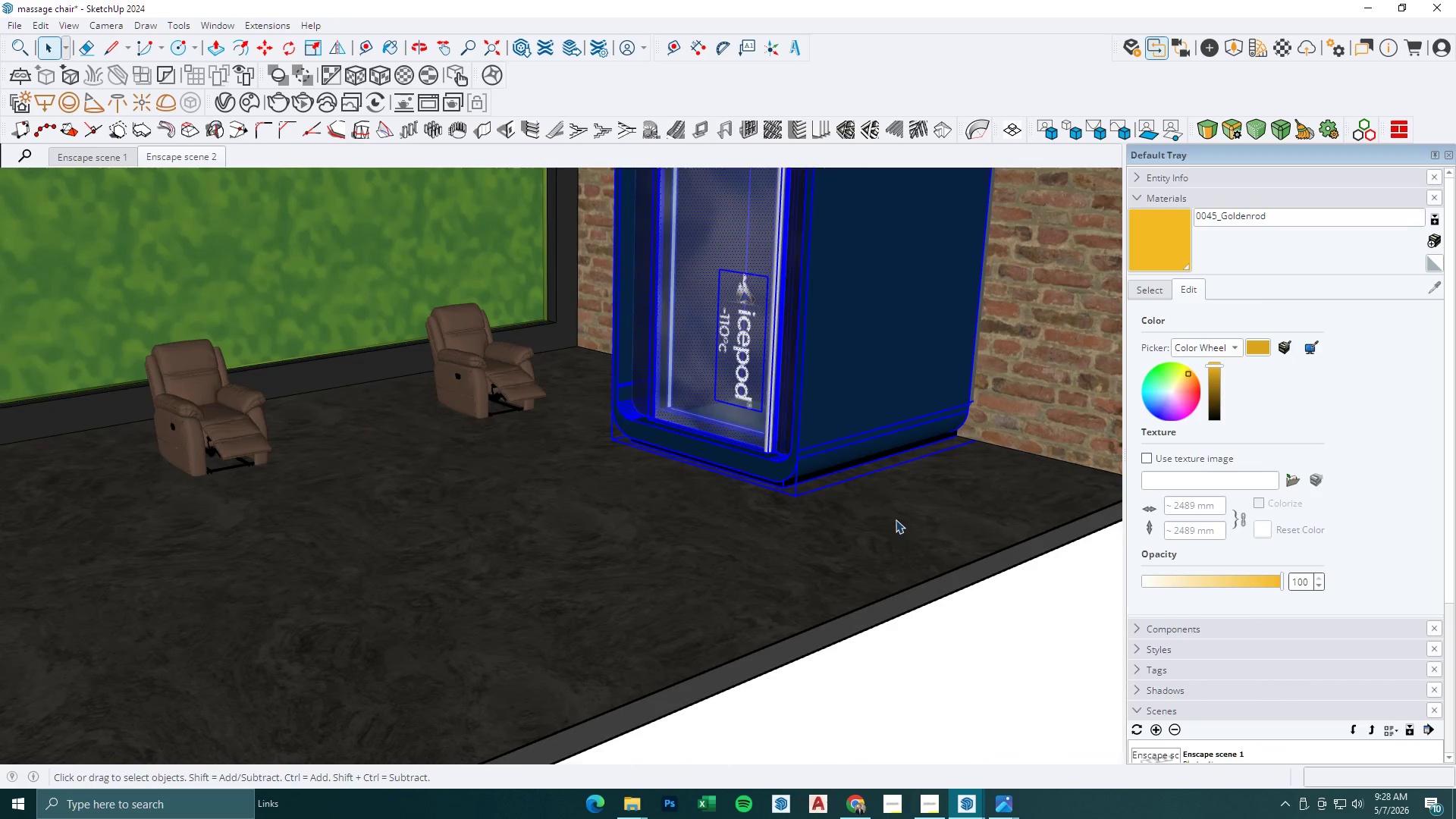 
left_click([896, 519])
 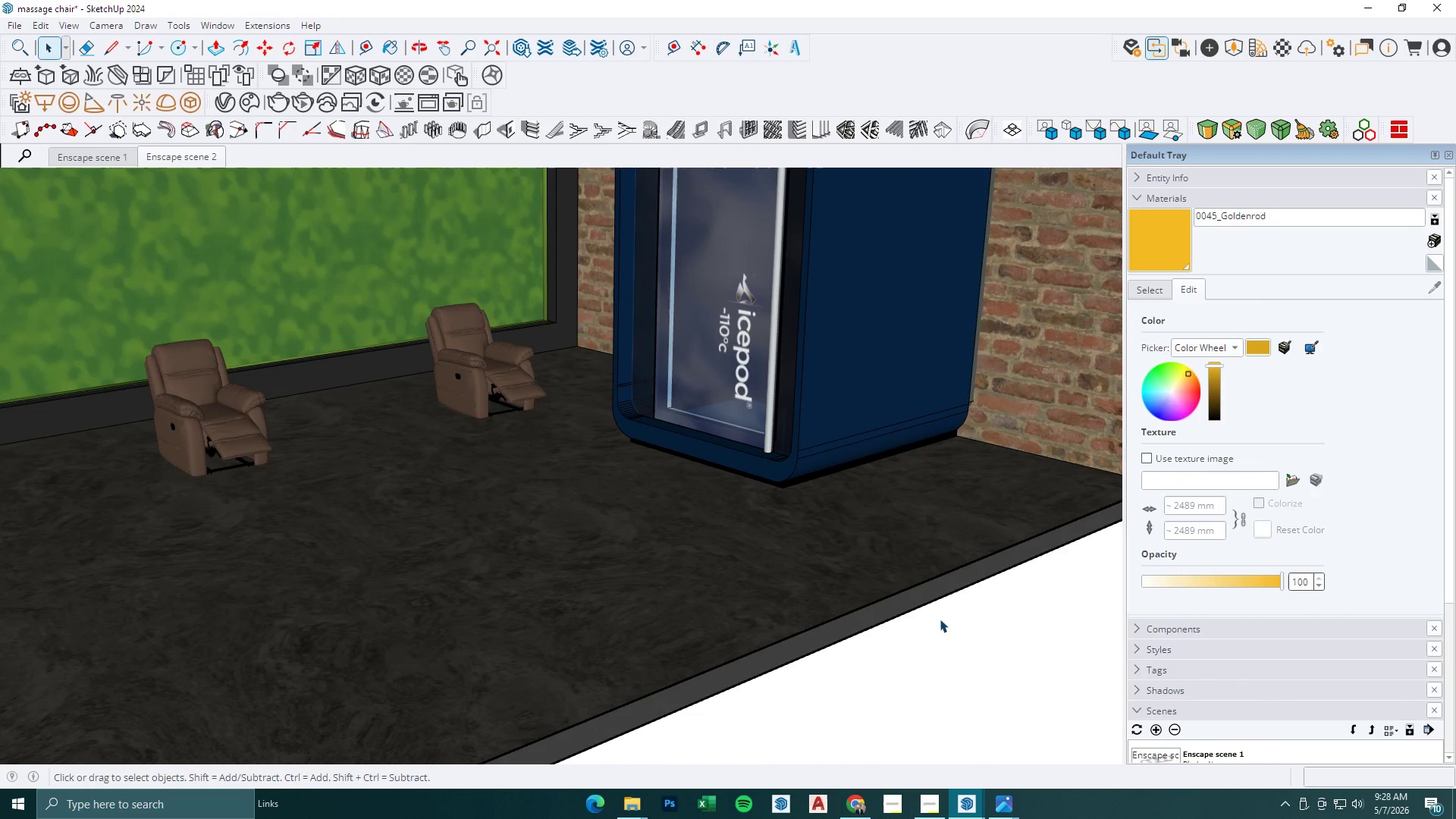 
scroll: coordinate [894, 532], scroll_direction: up, amount: 9.0
 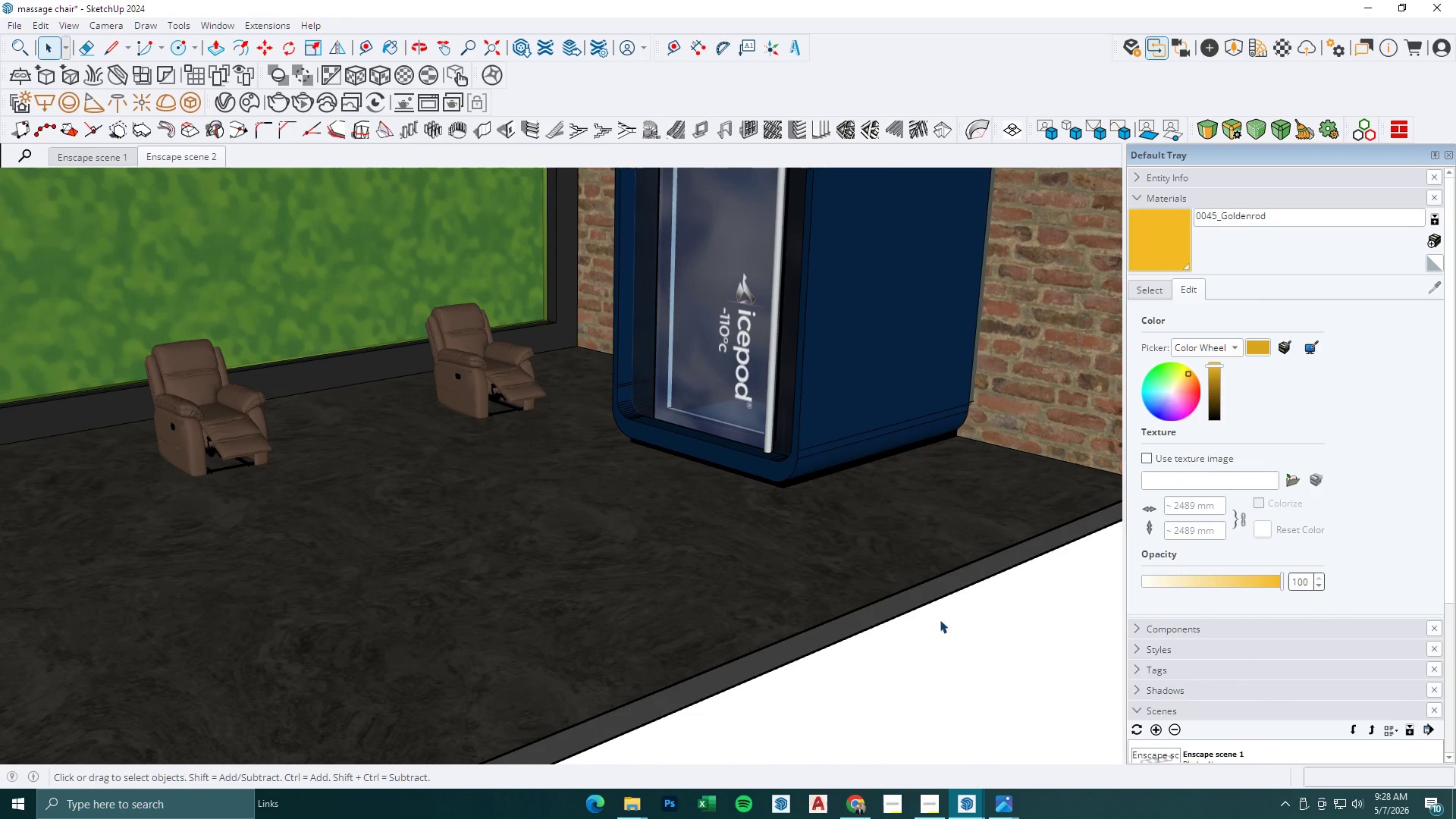 
double_click([940, 620])
 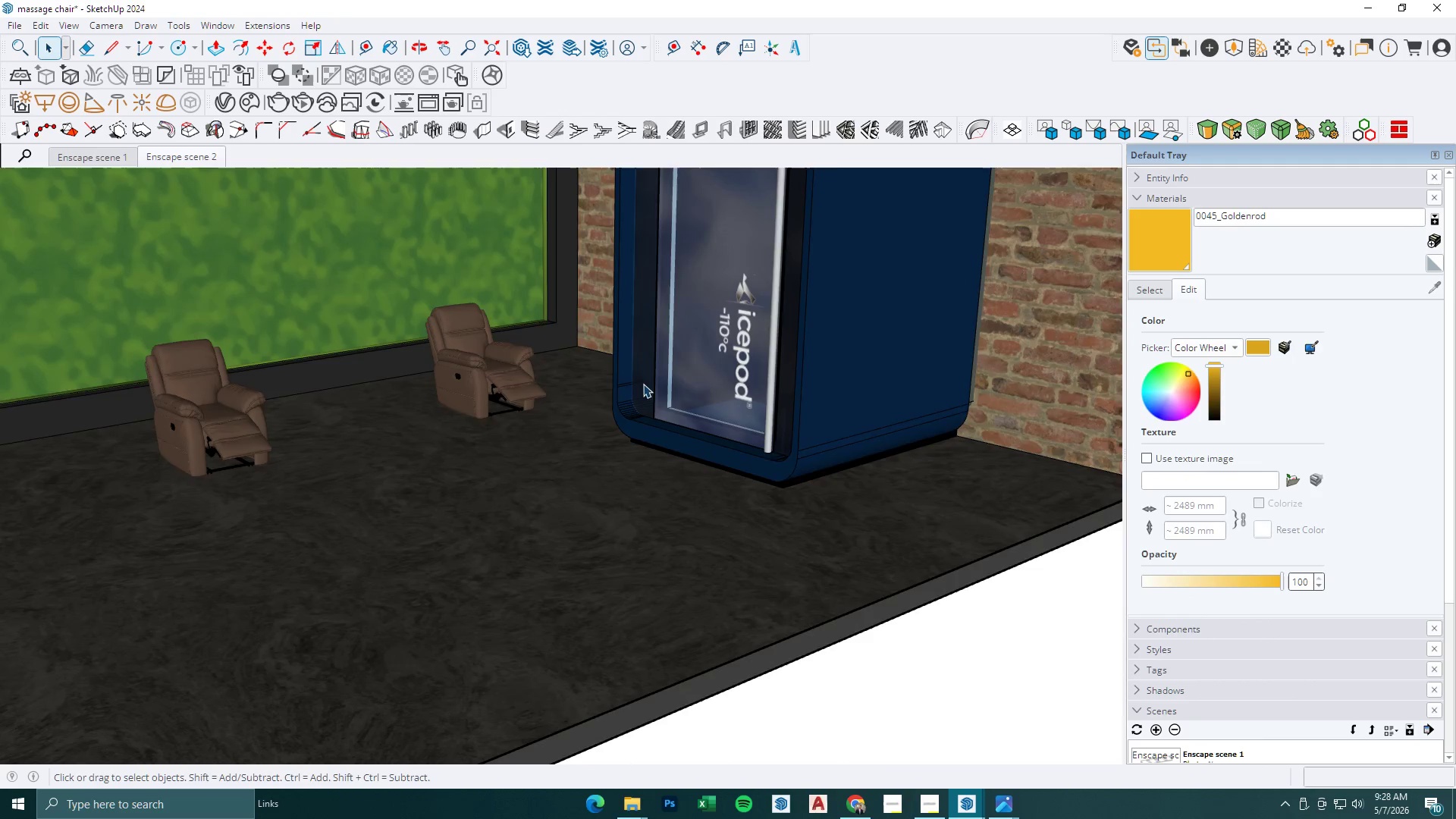 
scroll: coordinate [606, 456], scroll_direction: up, amount: 7.0
 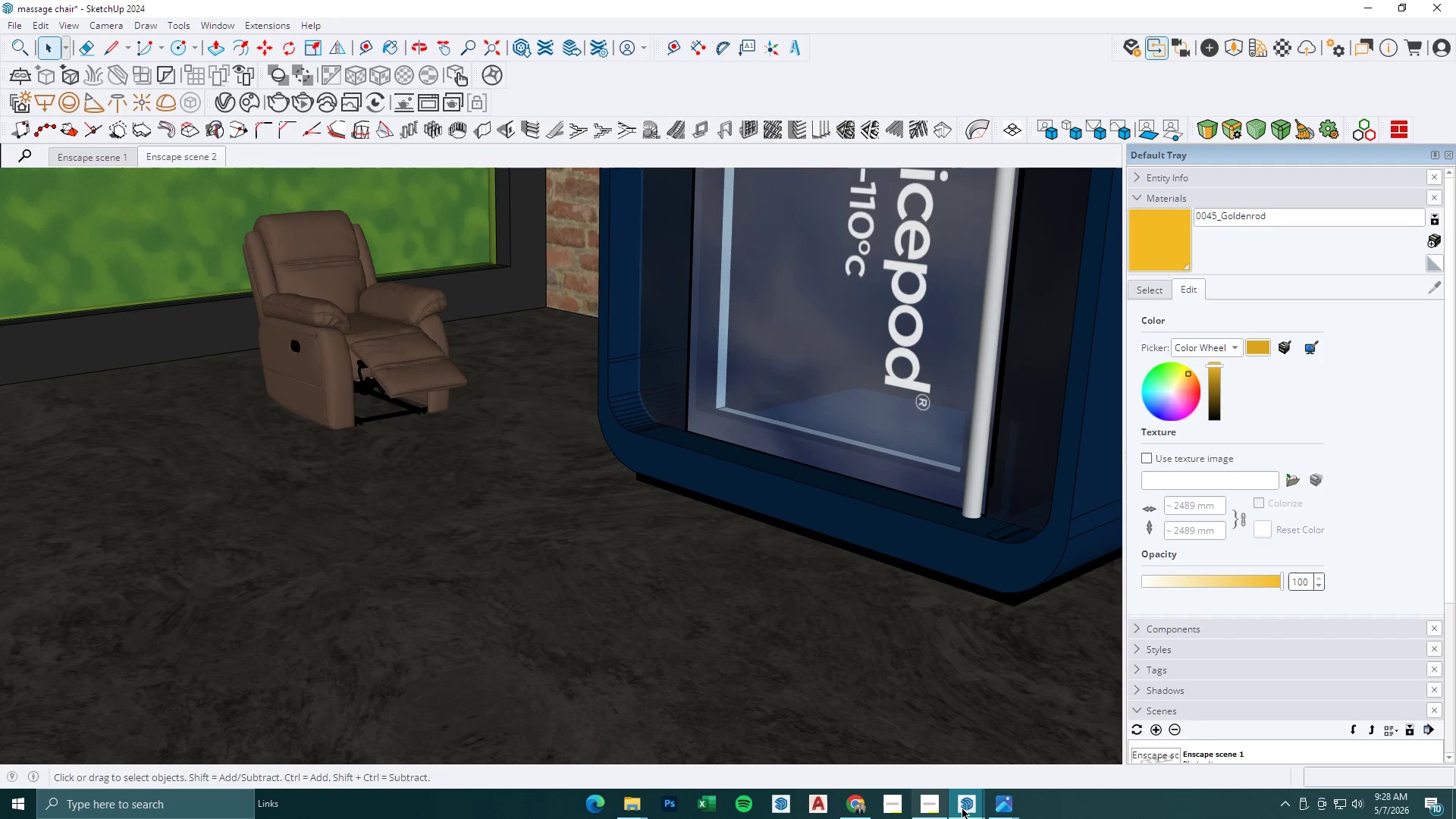 
left_click([962, 805])
 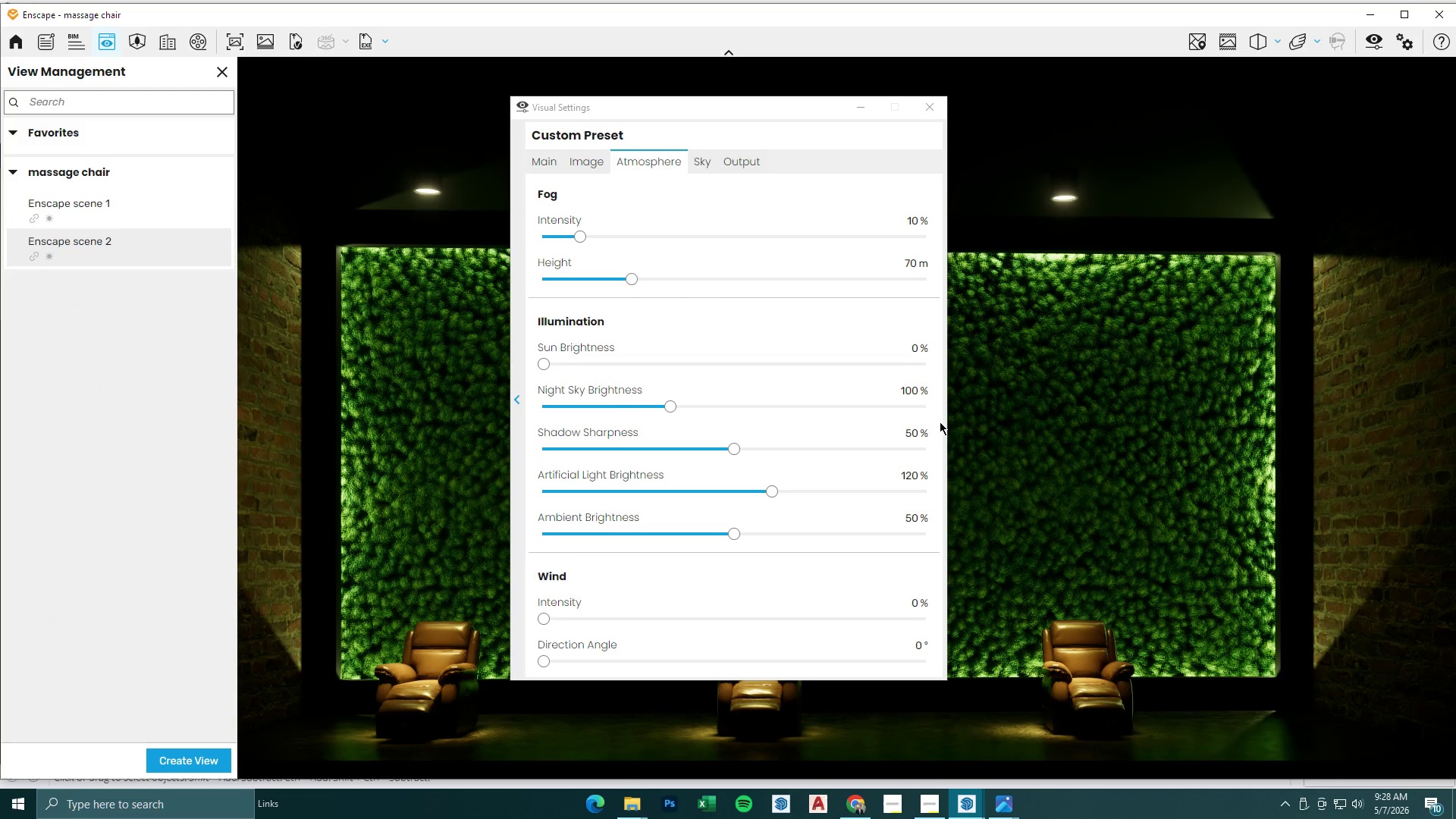 
left_click([865, 106])
 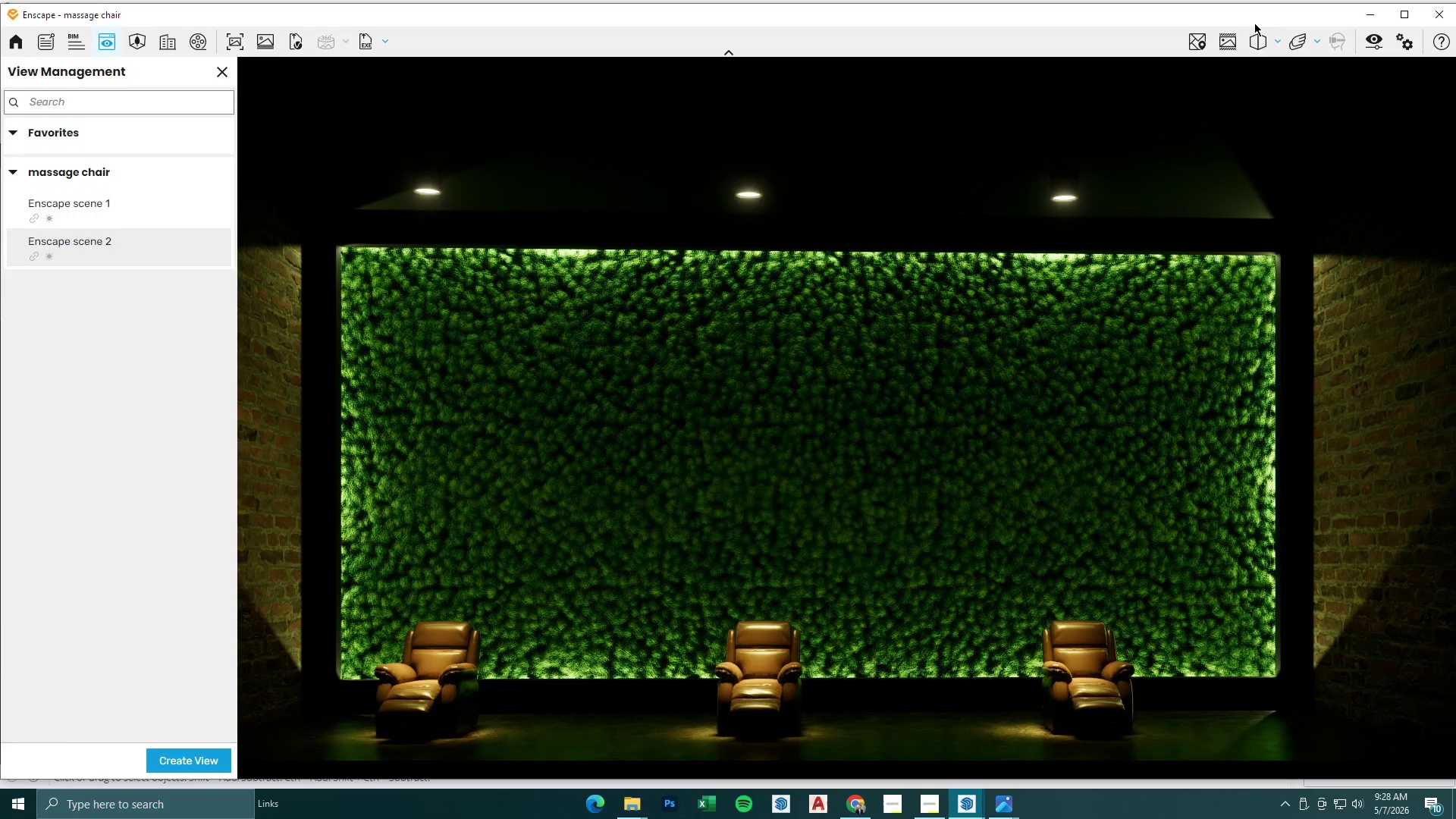 
left_click_drag(start_coordinate=[1368, 4], to_coordinate=[1368, 8])
 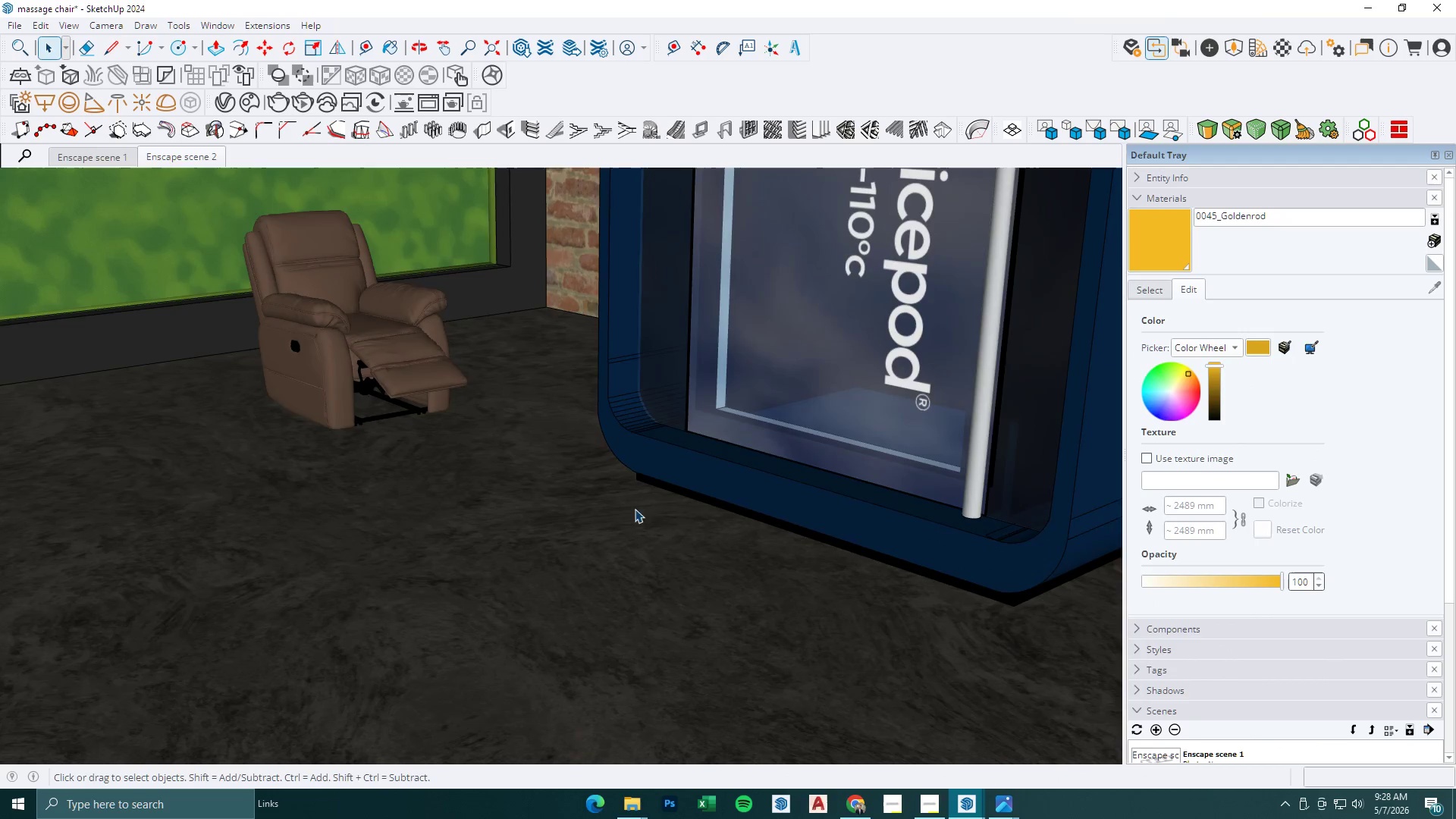 
scroll: coordinate [643, 504], scroll_direction: down, amount: 4.0
 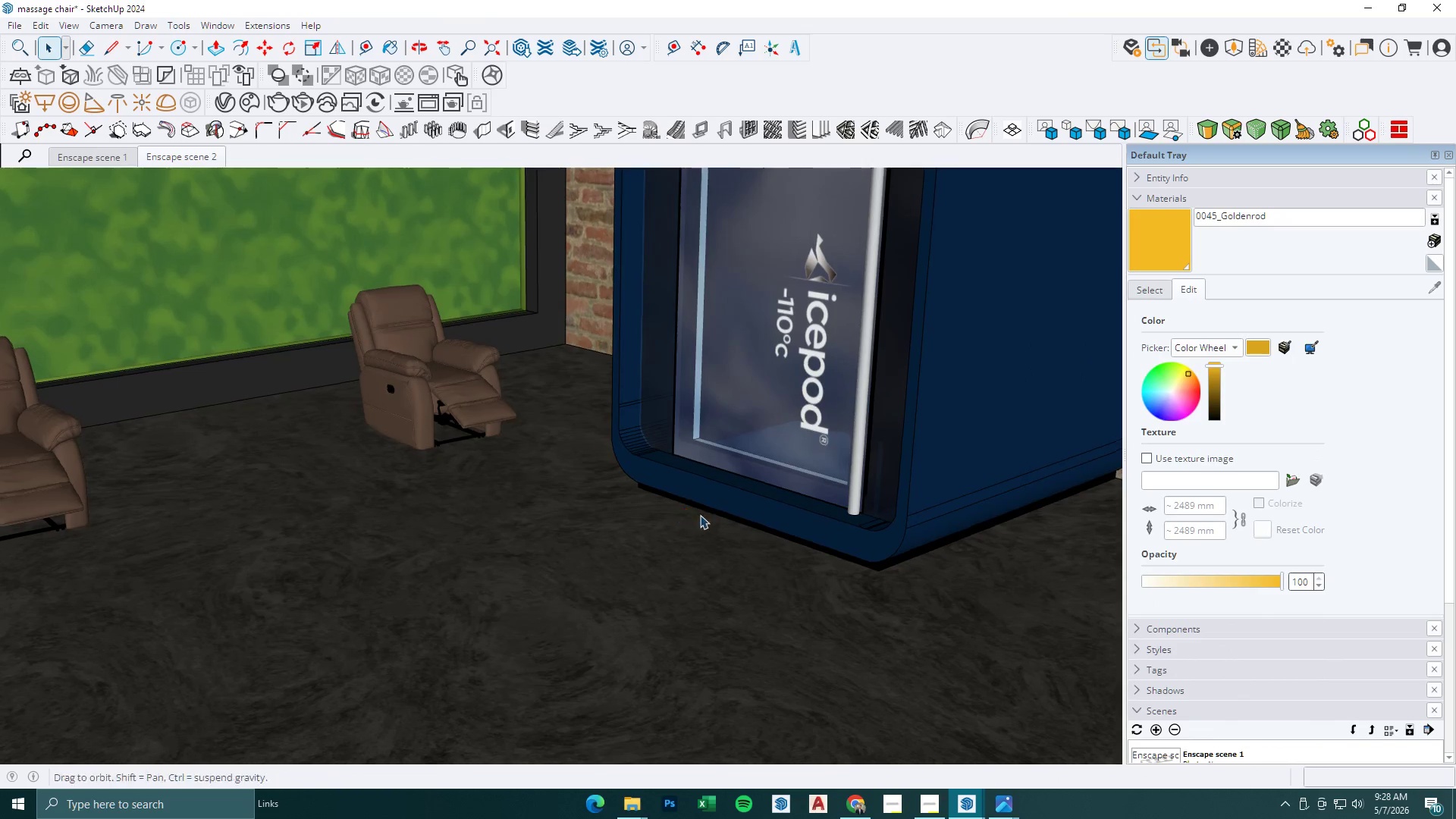 
left_click([755, 499])
 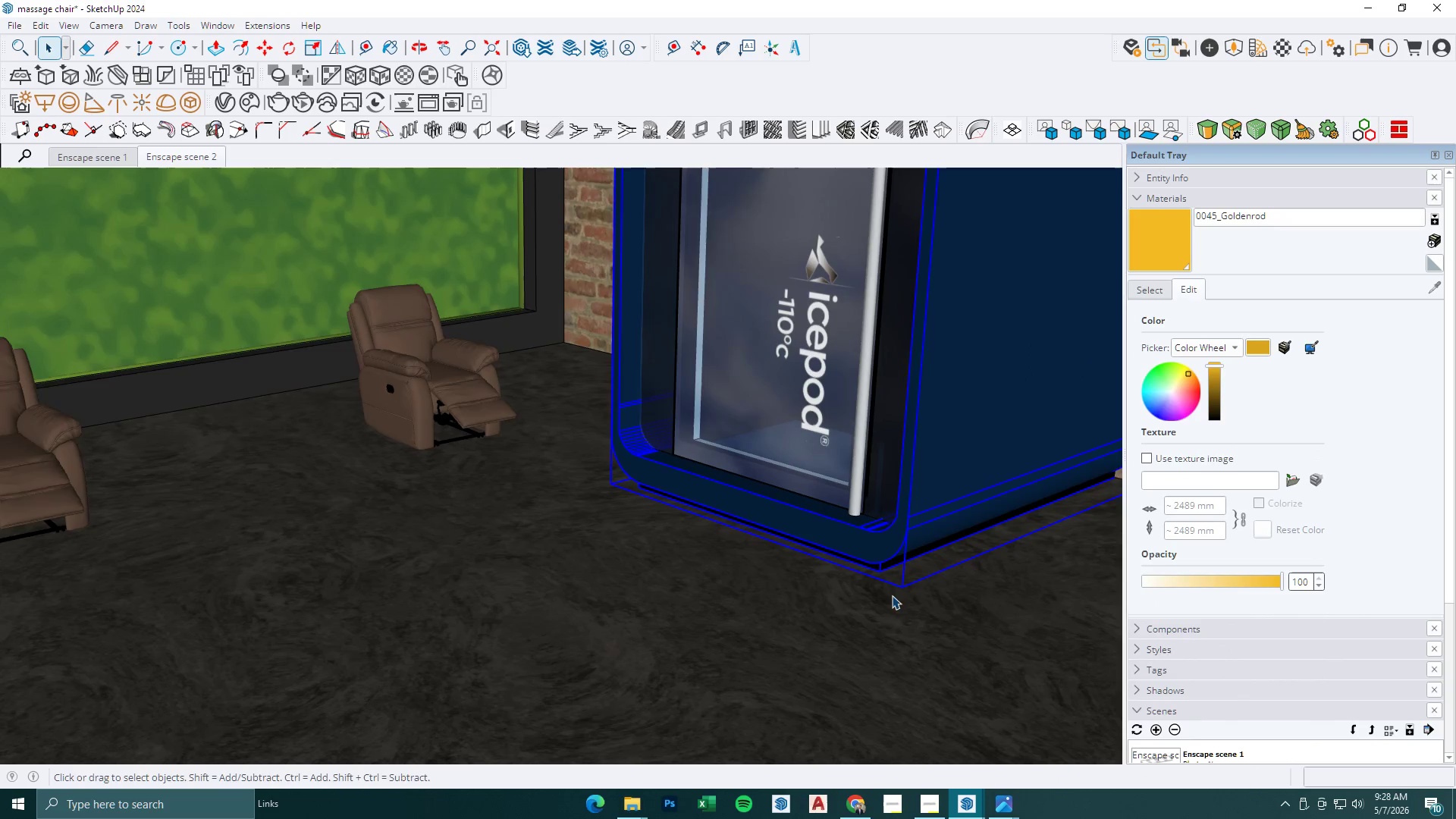 
scroll: coordinate [968, 624], scroll_direction: down, amount: 1.0
 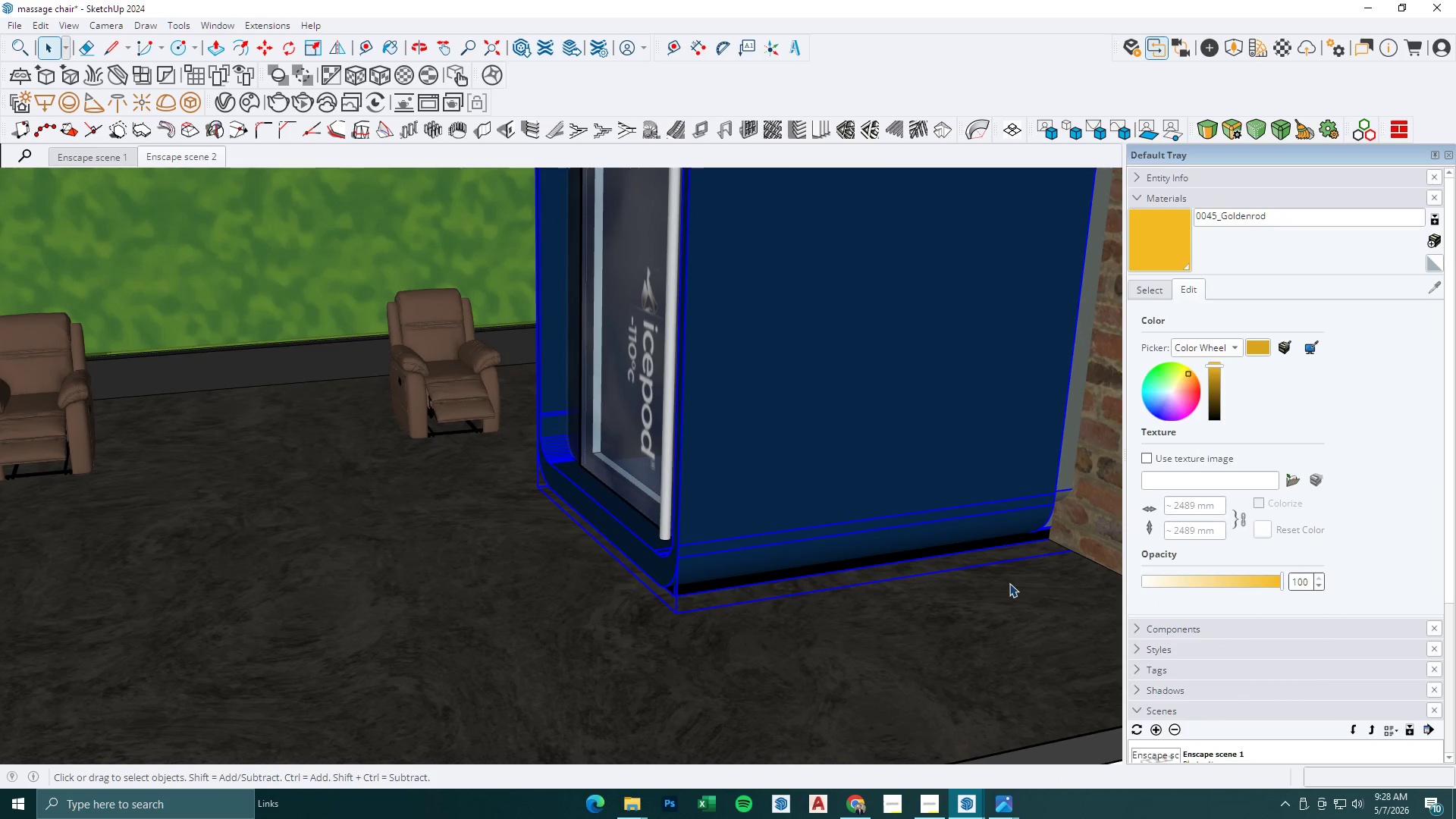 
key(M)
 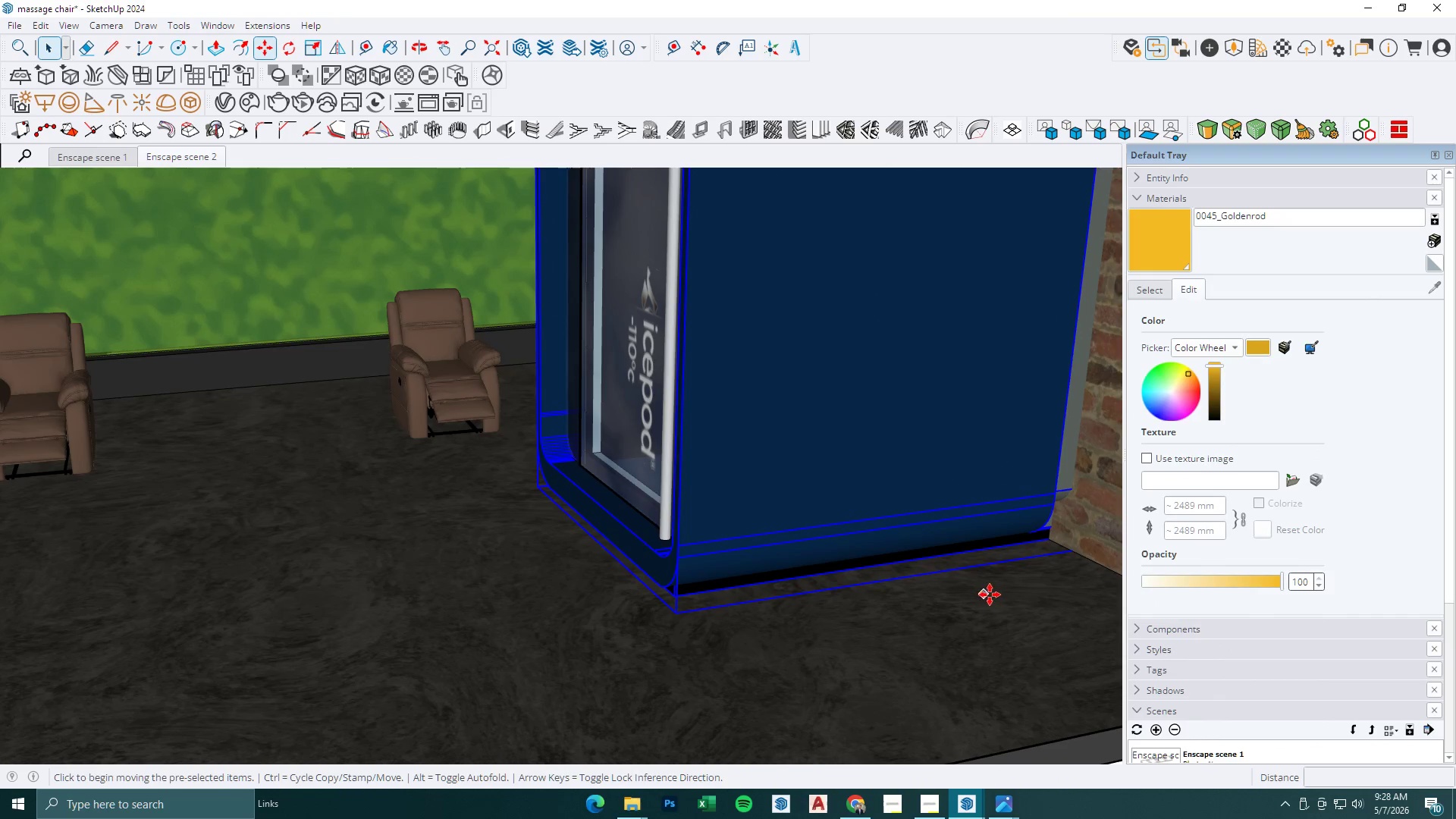 
left_click([999, 595])
 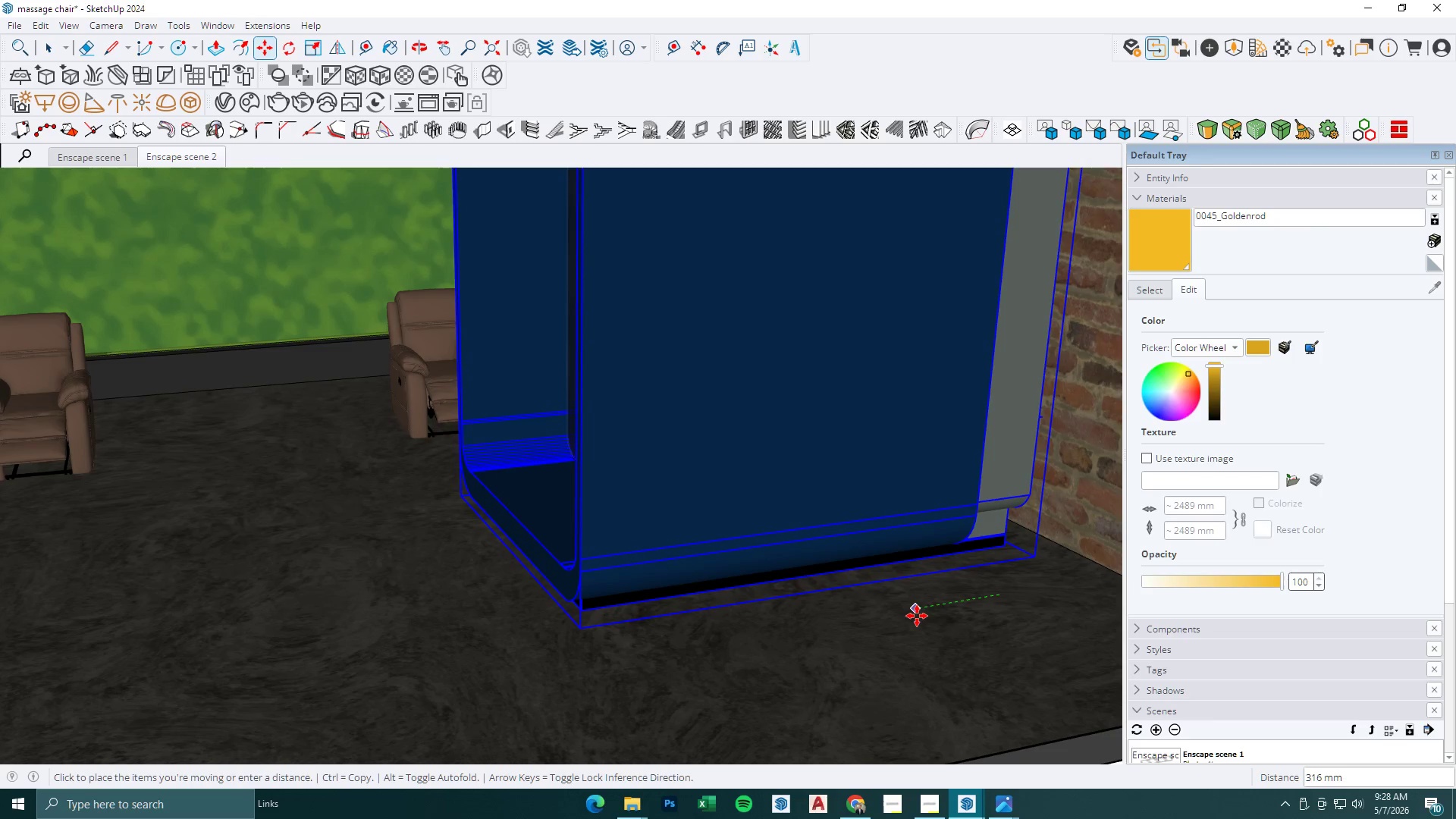 
left_click([917, 616])
 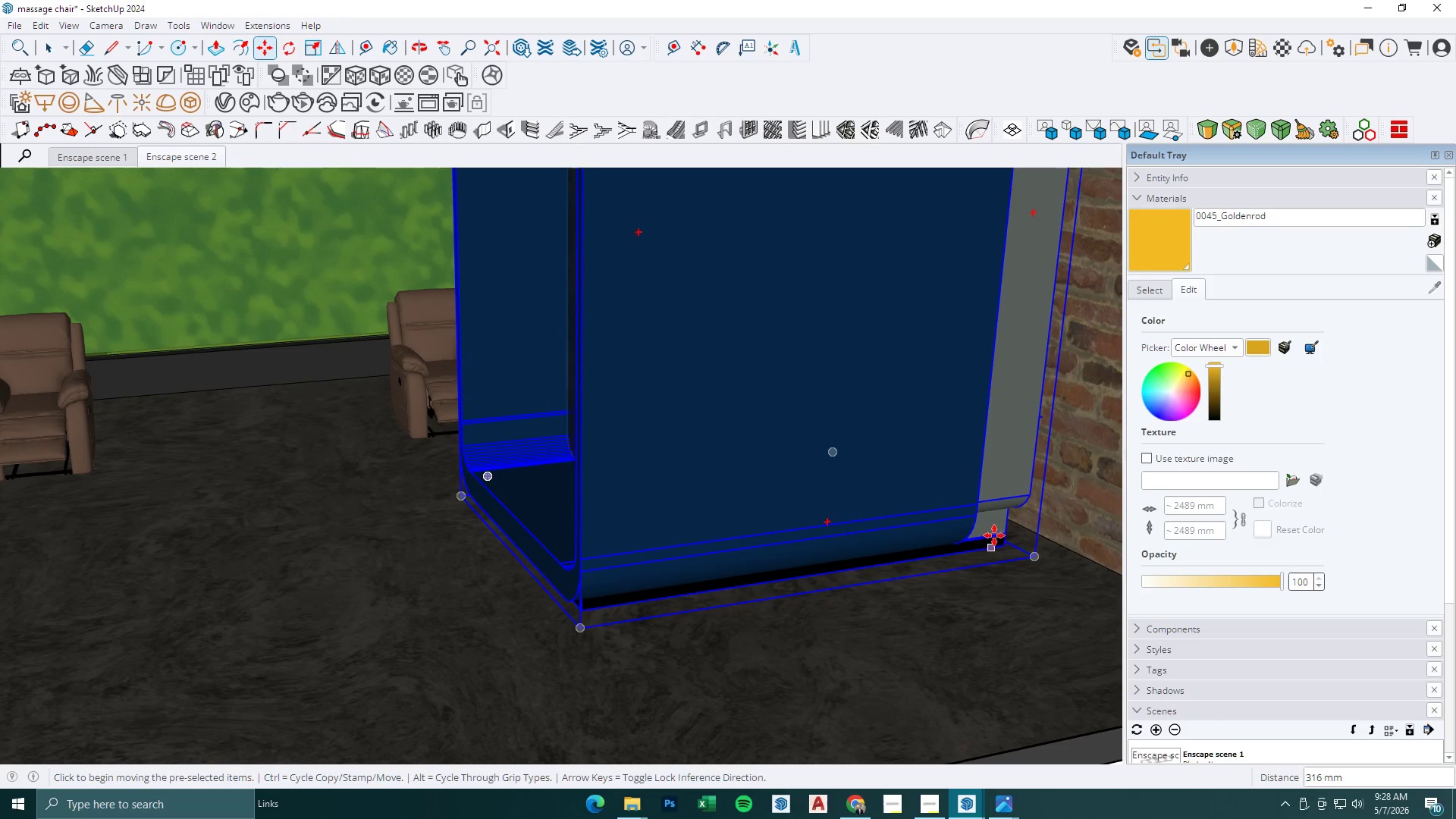 
key(T)
 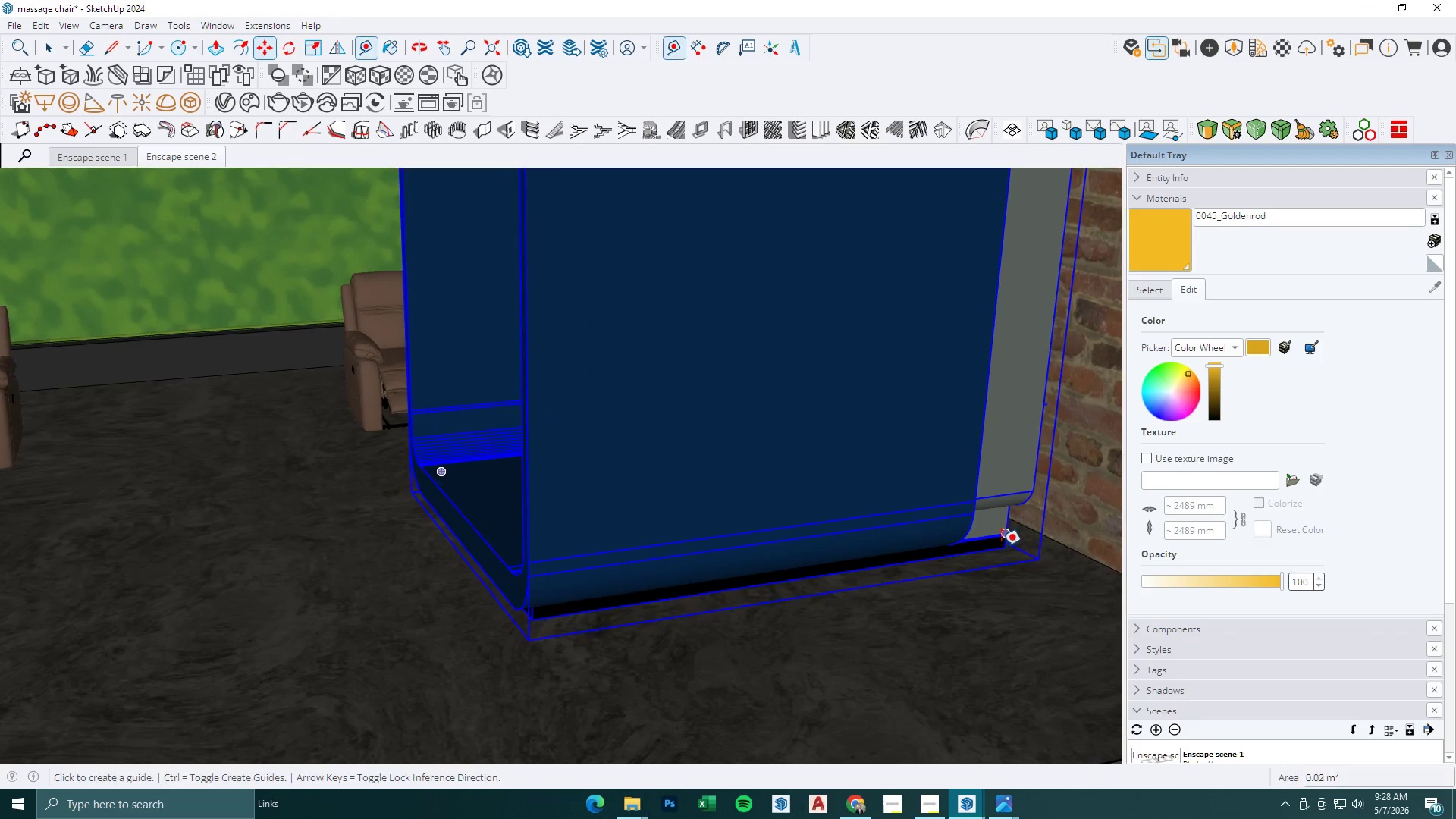 
scroll: coordinate [1012, 588], scroll_direction: up, amount: 3.0
 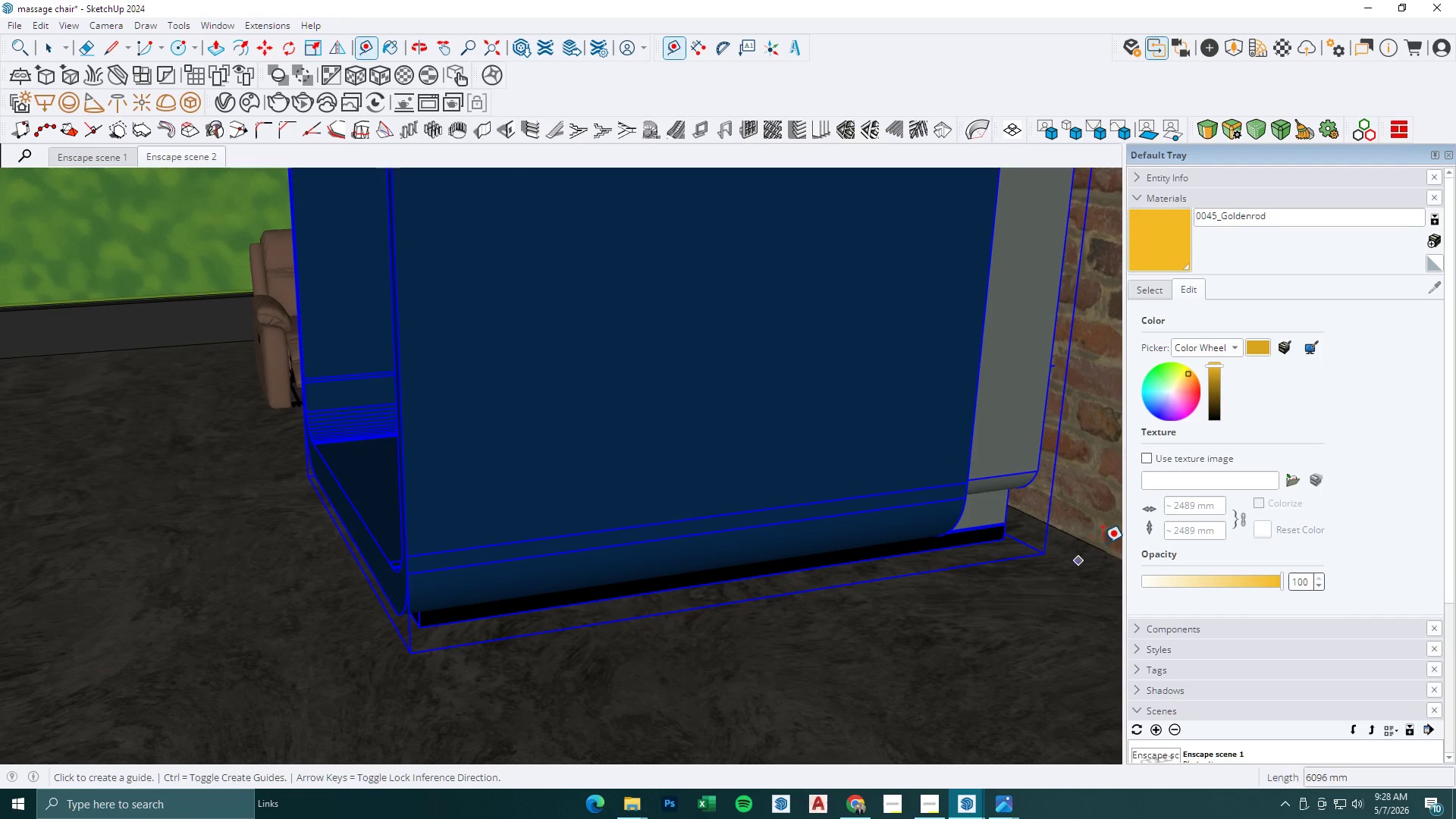 
left_click([1100, 544])
 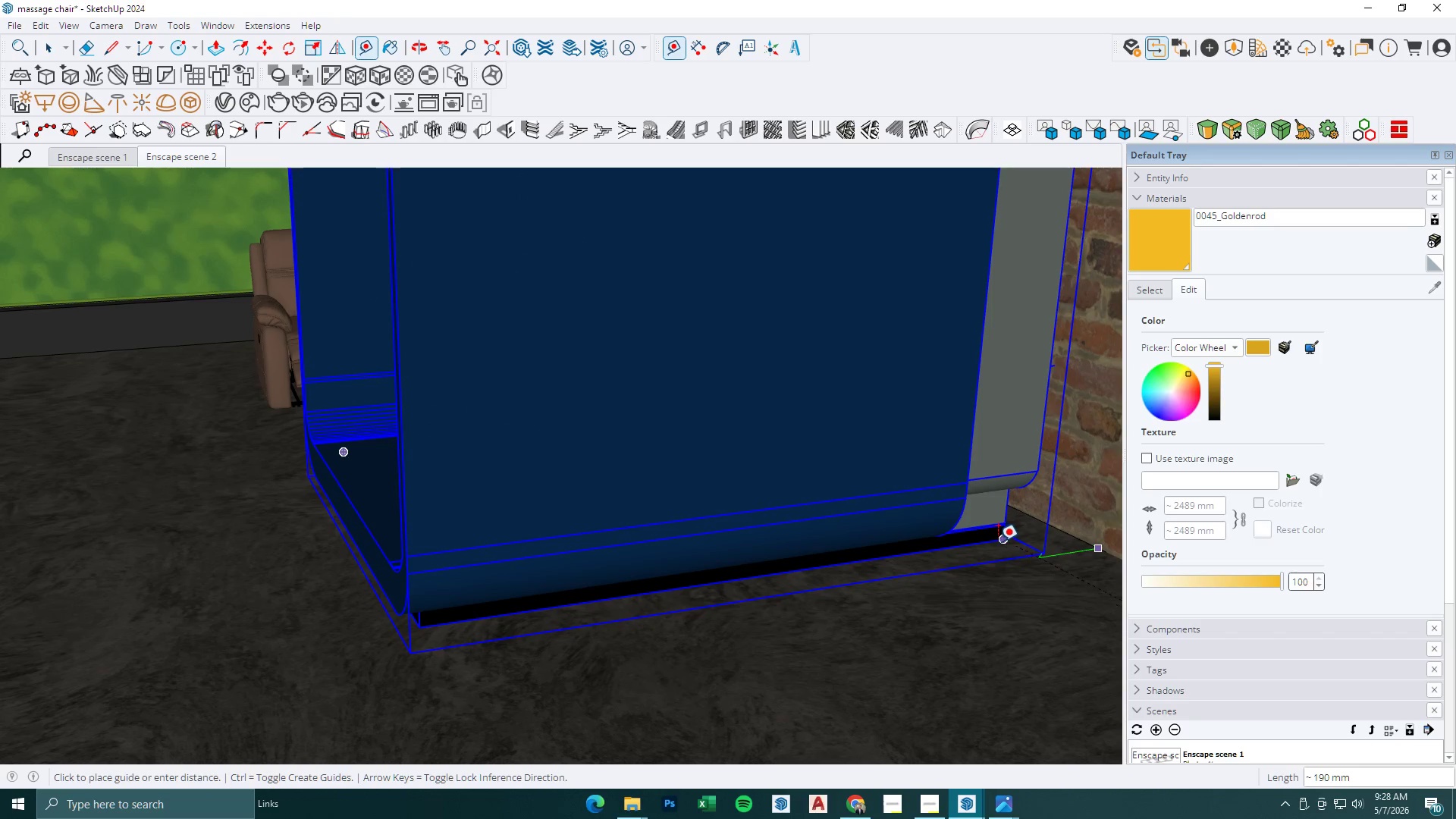 
left_click([1000, 541])
 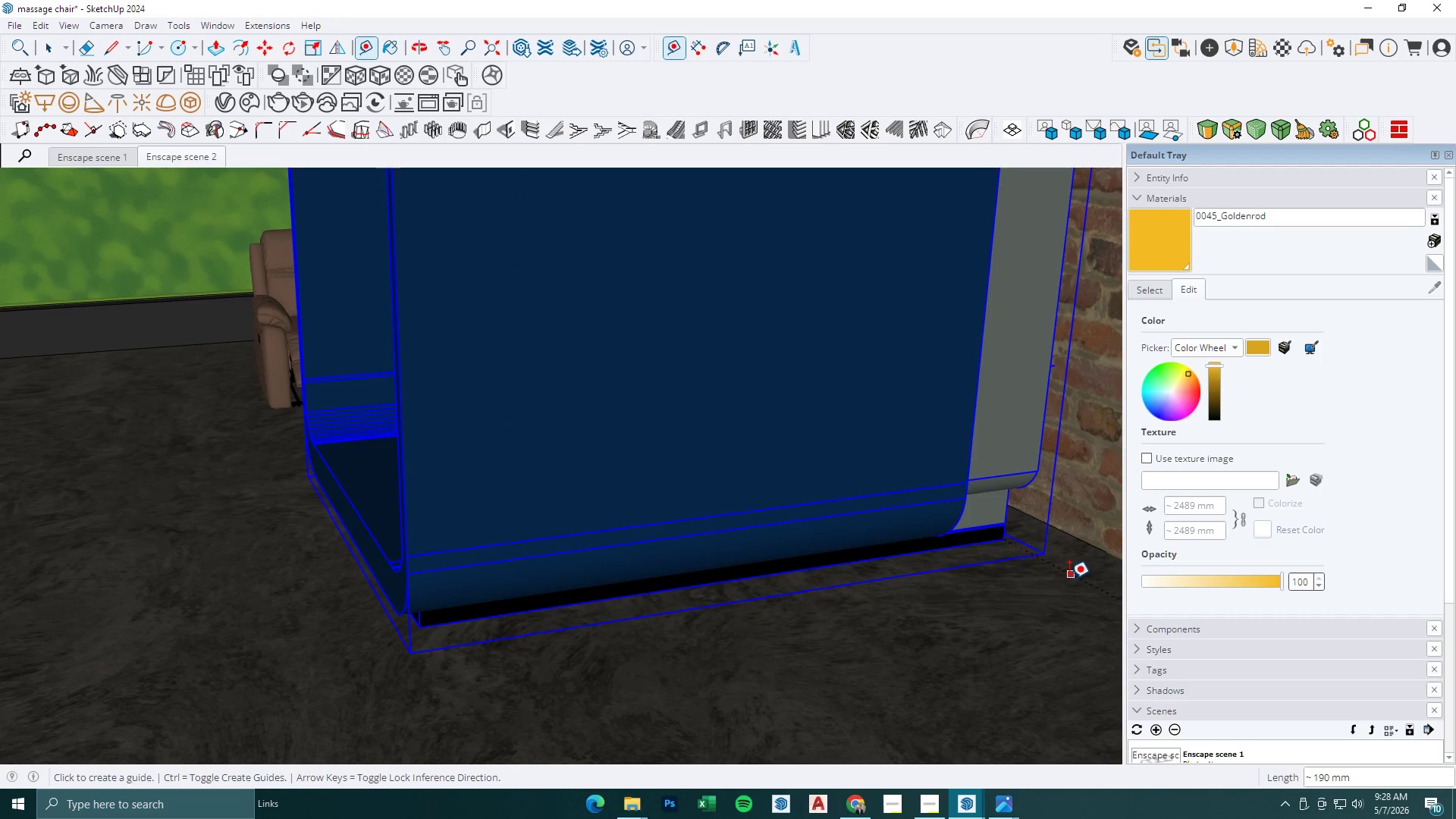 
left_click([1070, 578])
 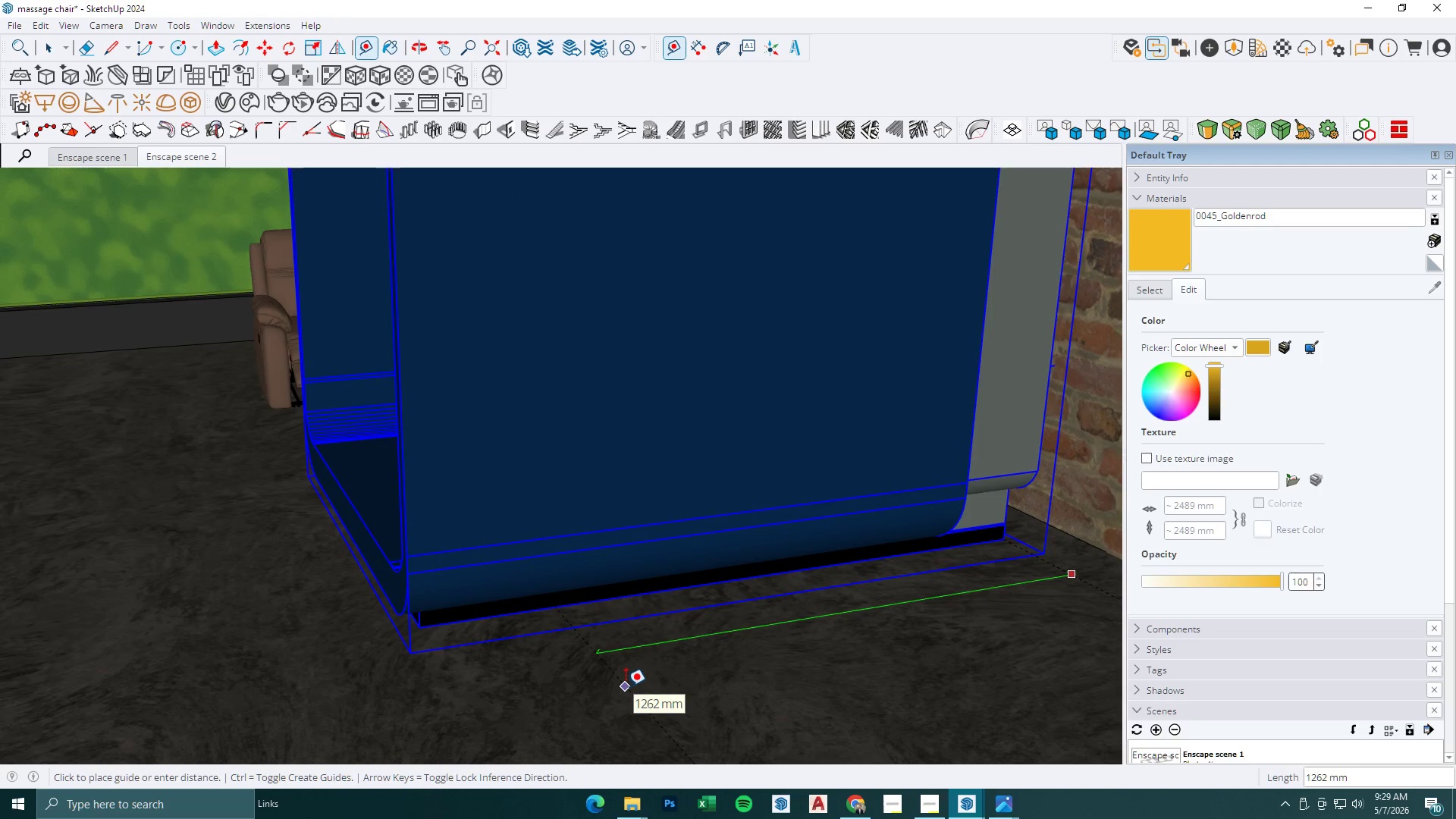 
key(Numpad1)
 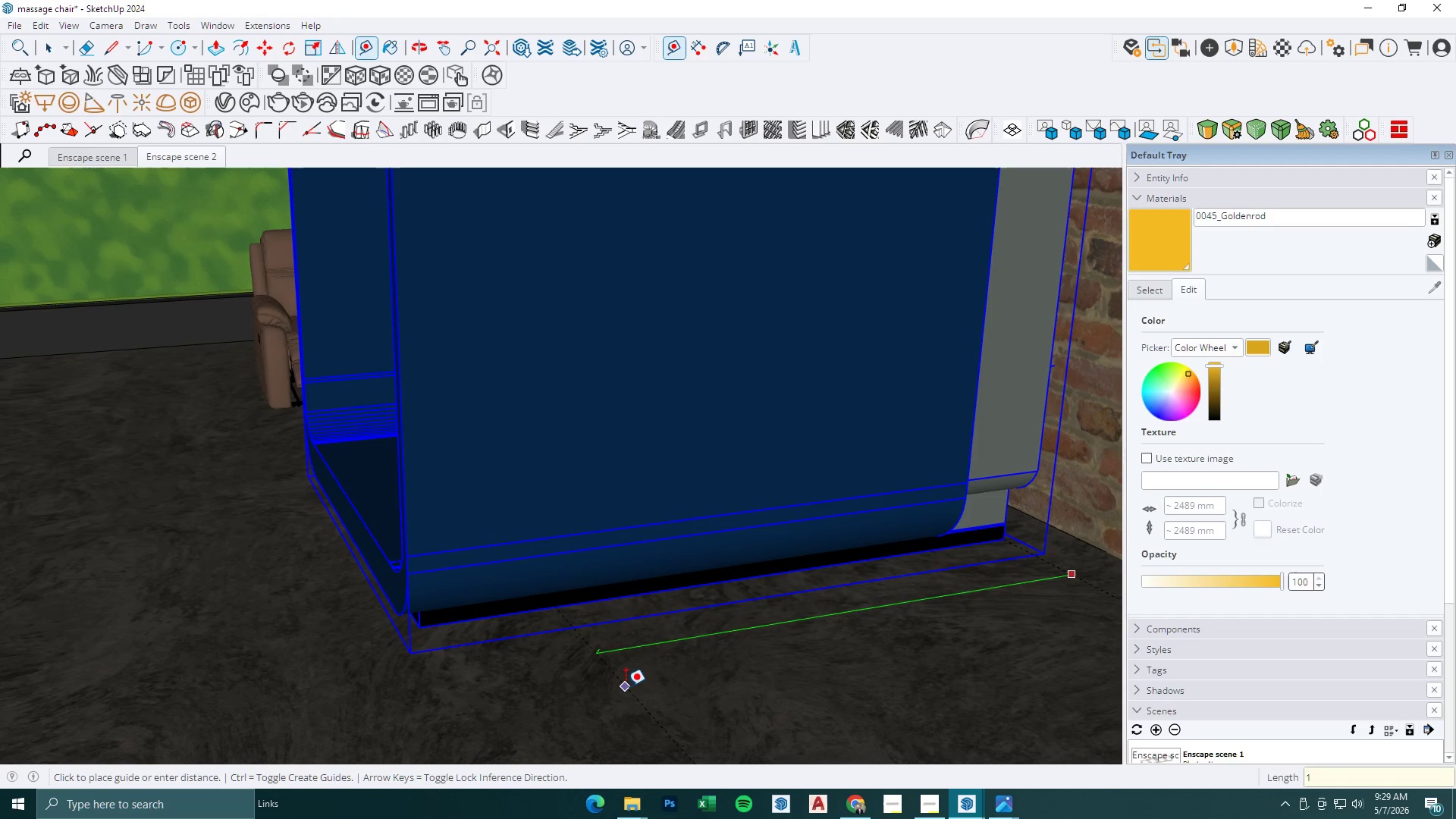 
key(Numpad1)
 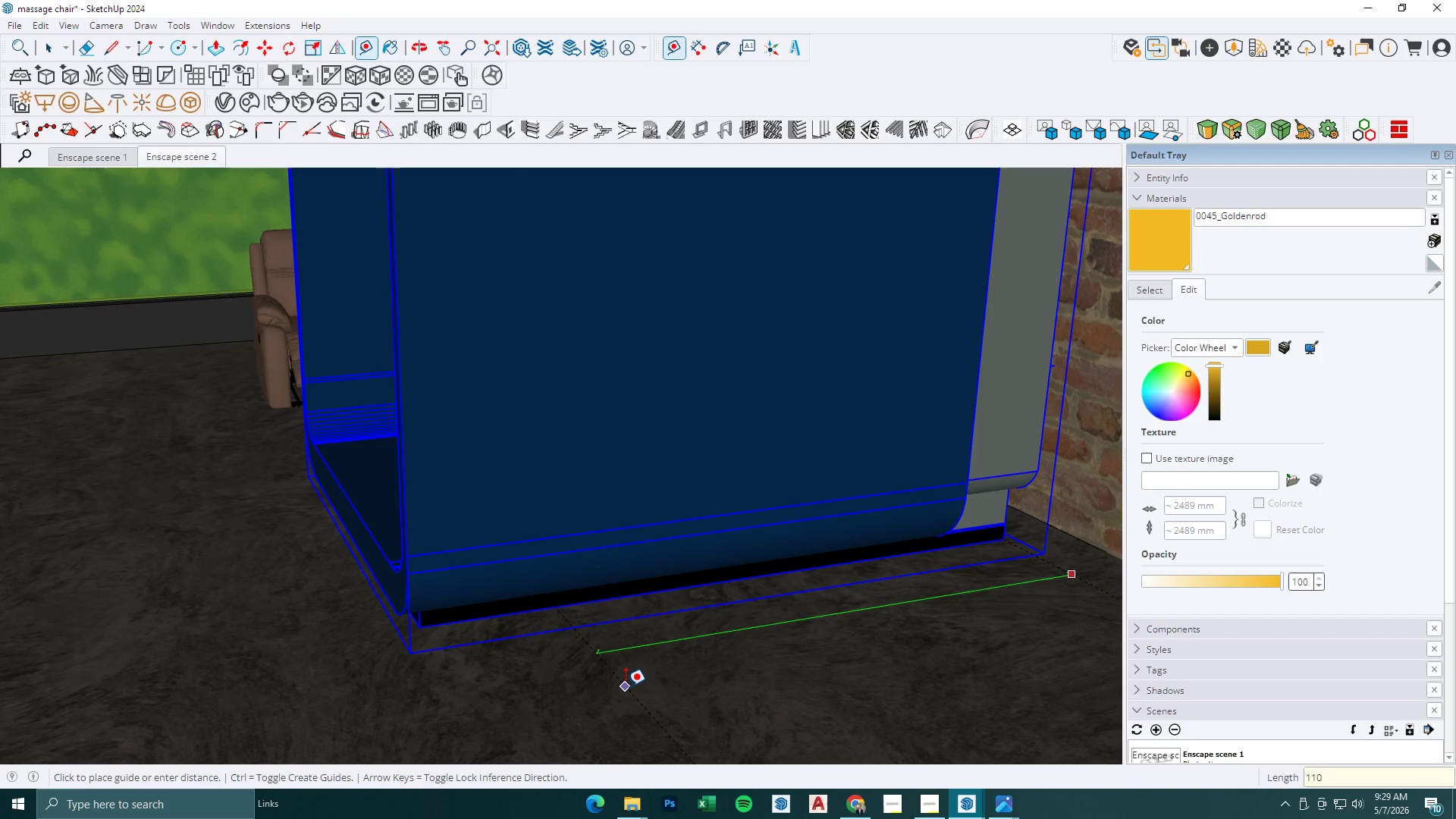 
key(Numpad0)
 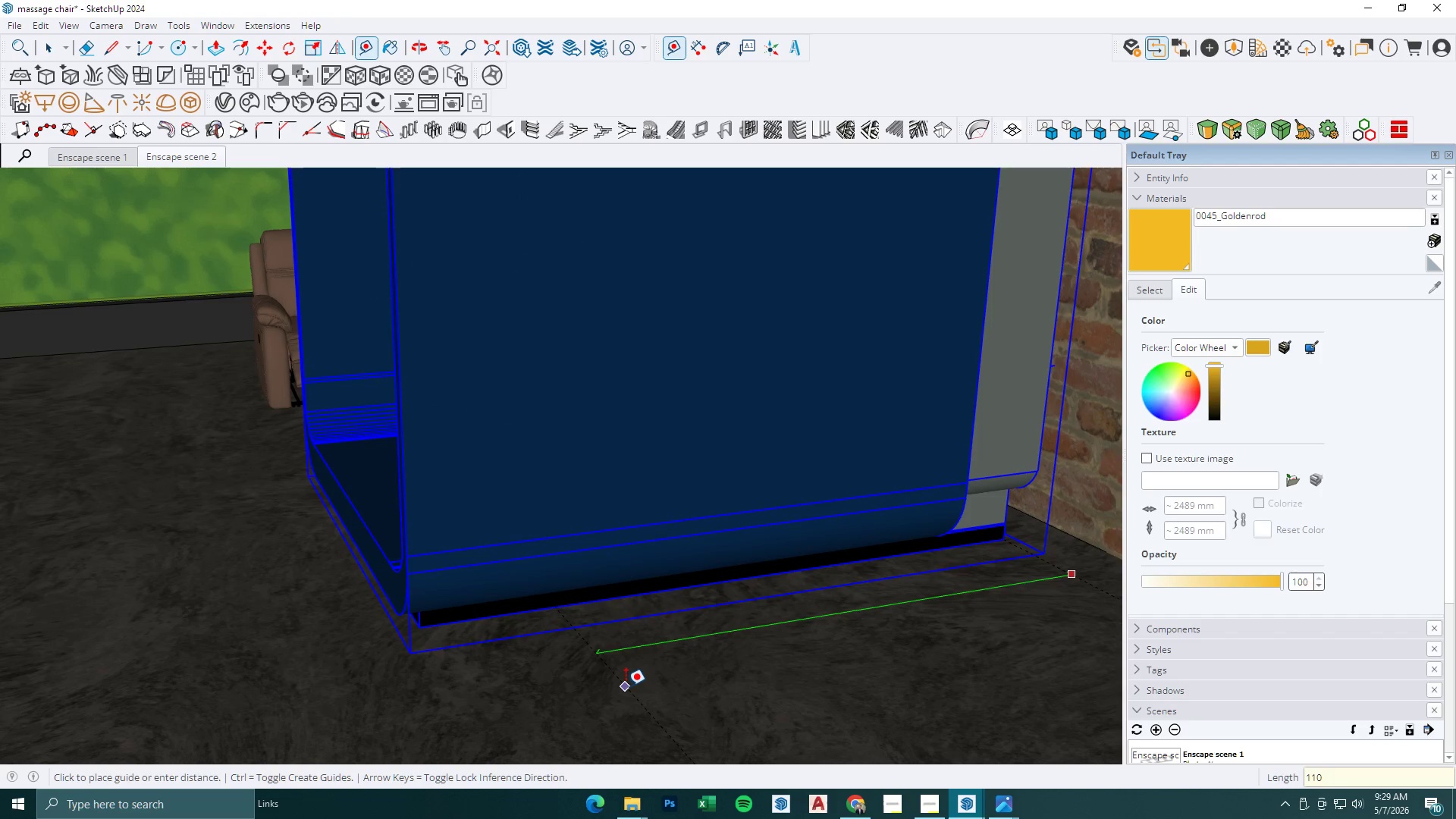 
key(Numpad0)
 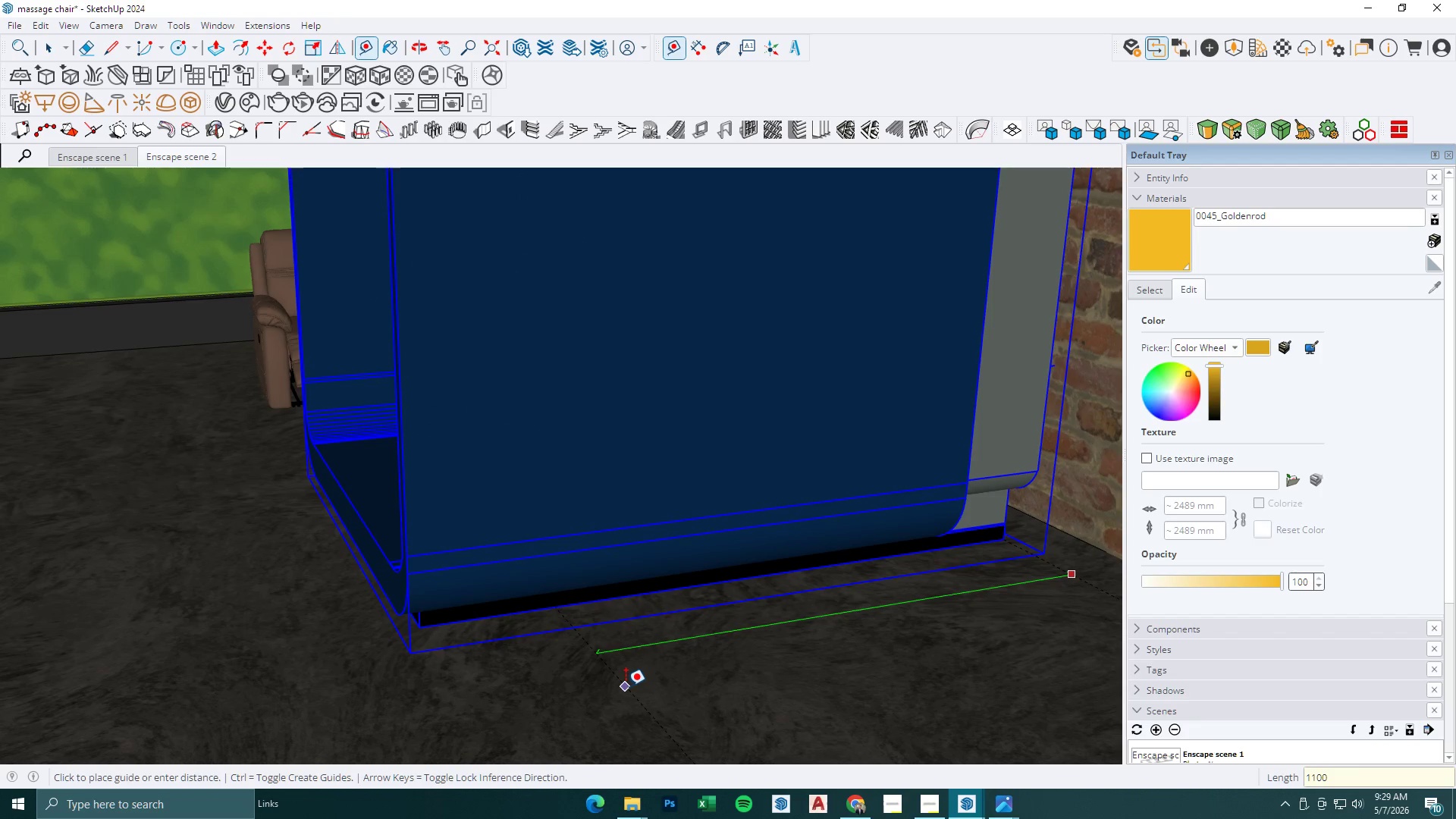 
key(NumpadEnter)
 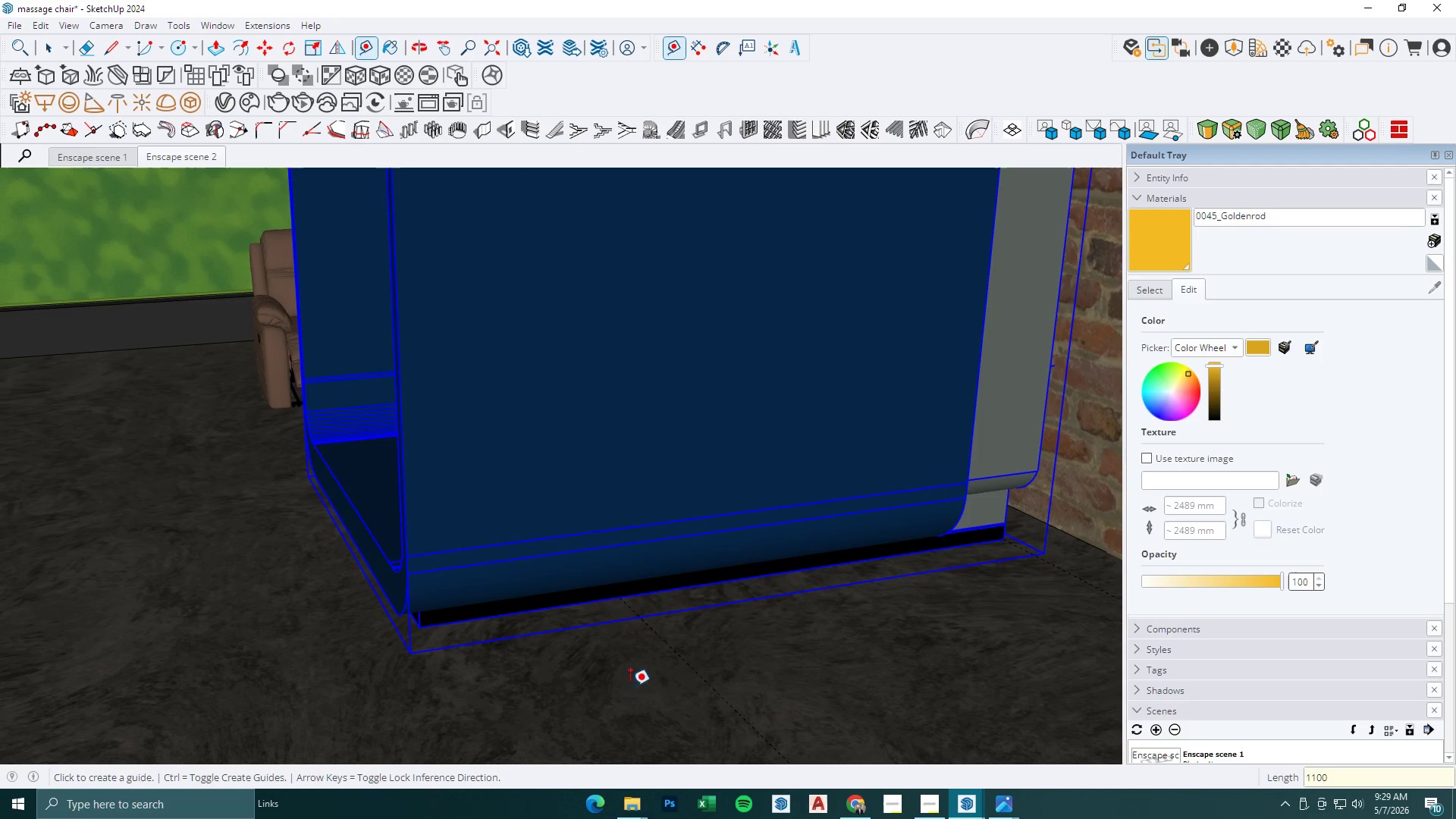 
scroll: coordinate [726, 614], scroll_direction: down, amount: 4.0
 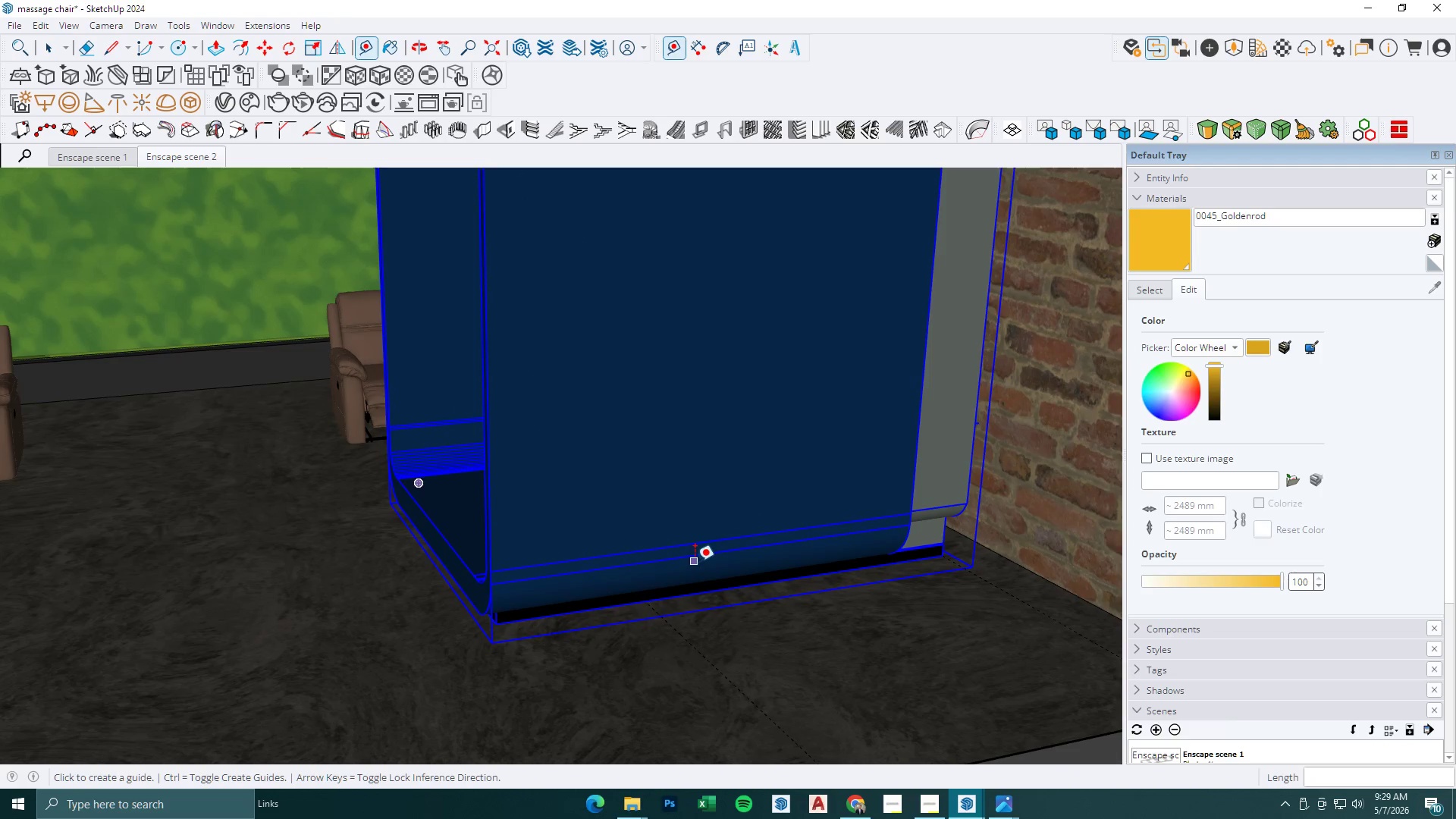 
key(S)
 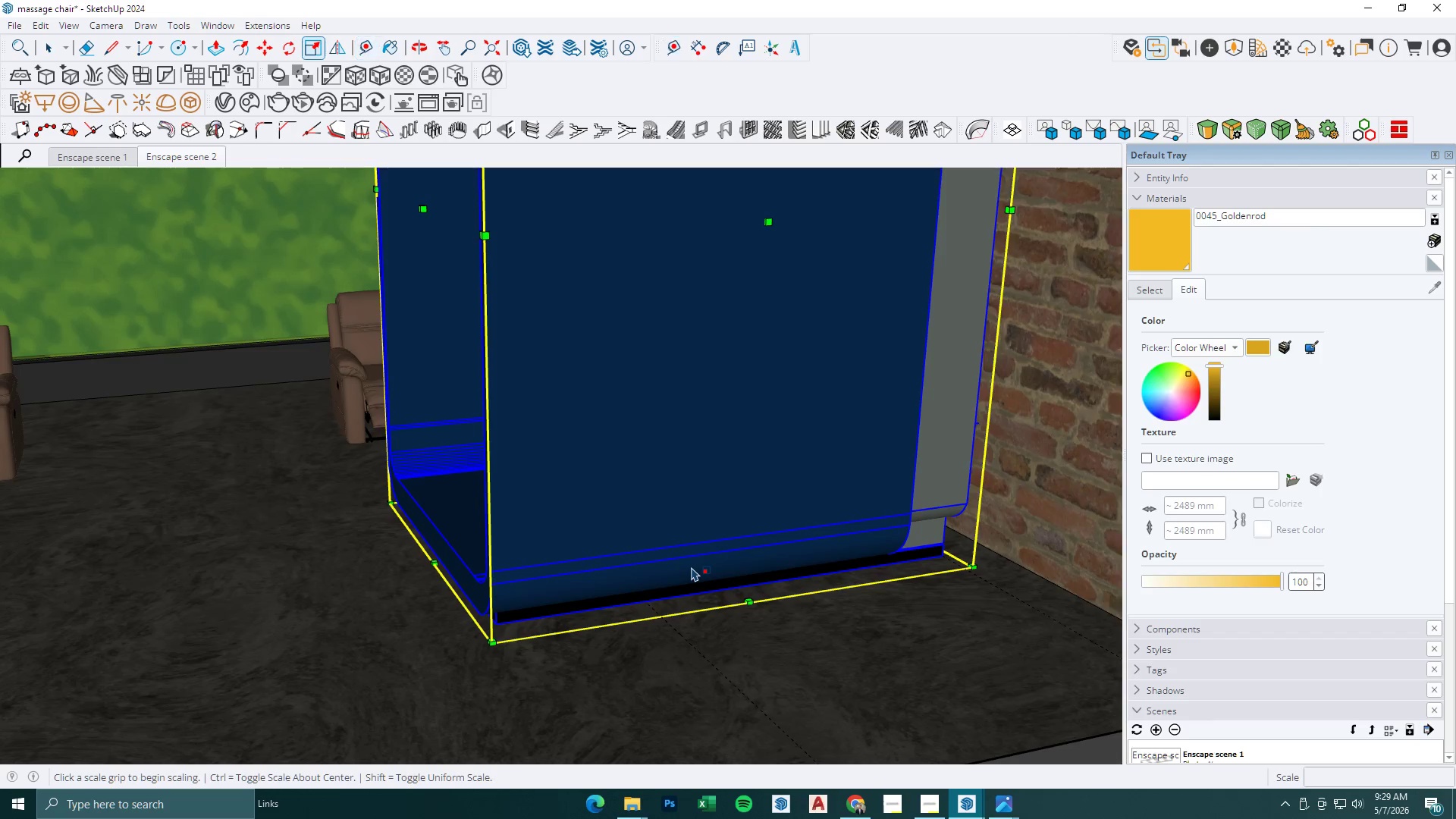 
scroll: coordinate [692, 567], scroll_direction: down, amount: 1.0
 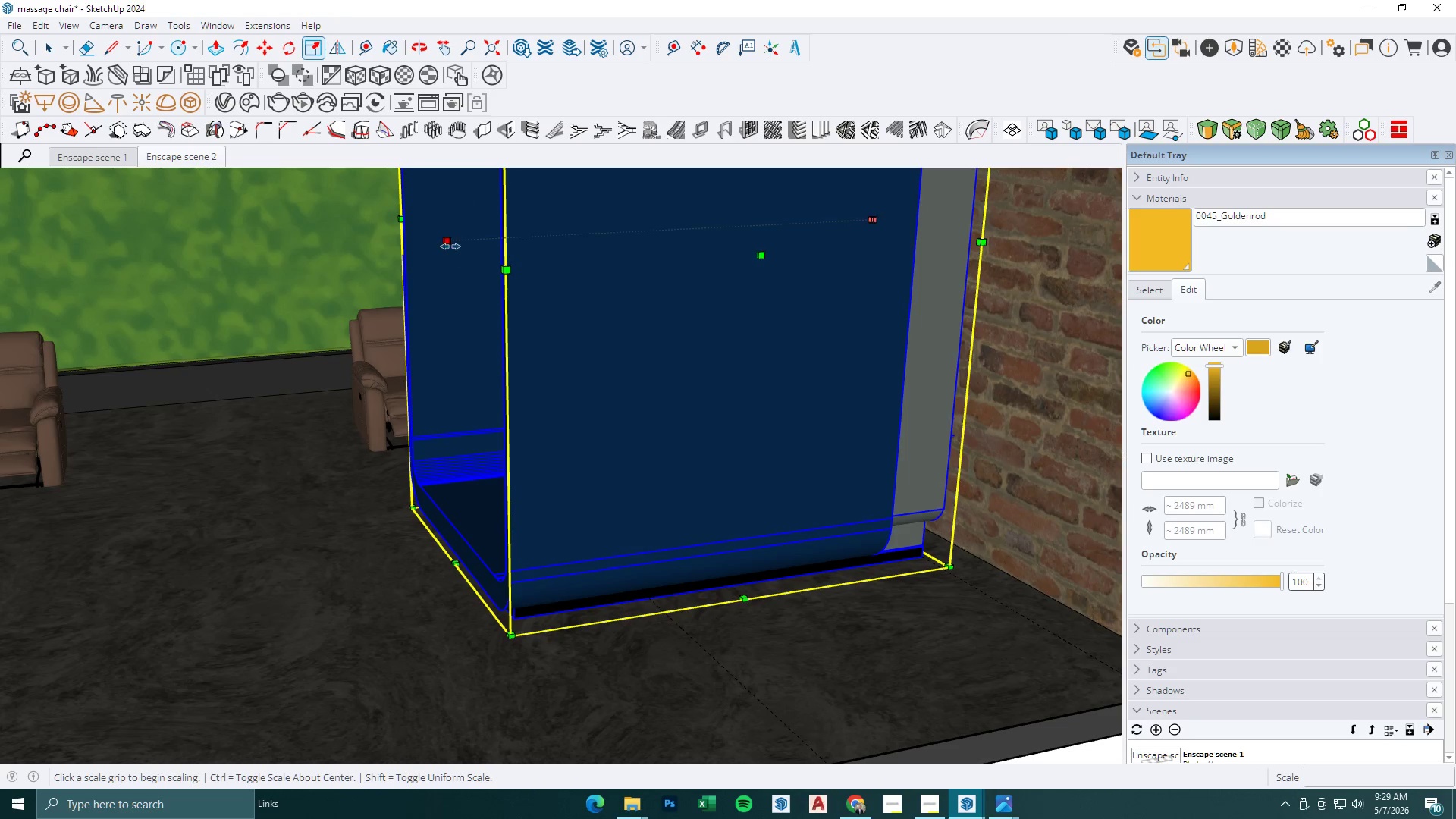 
left_click([452, 241])
 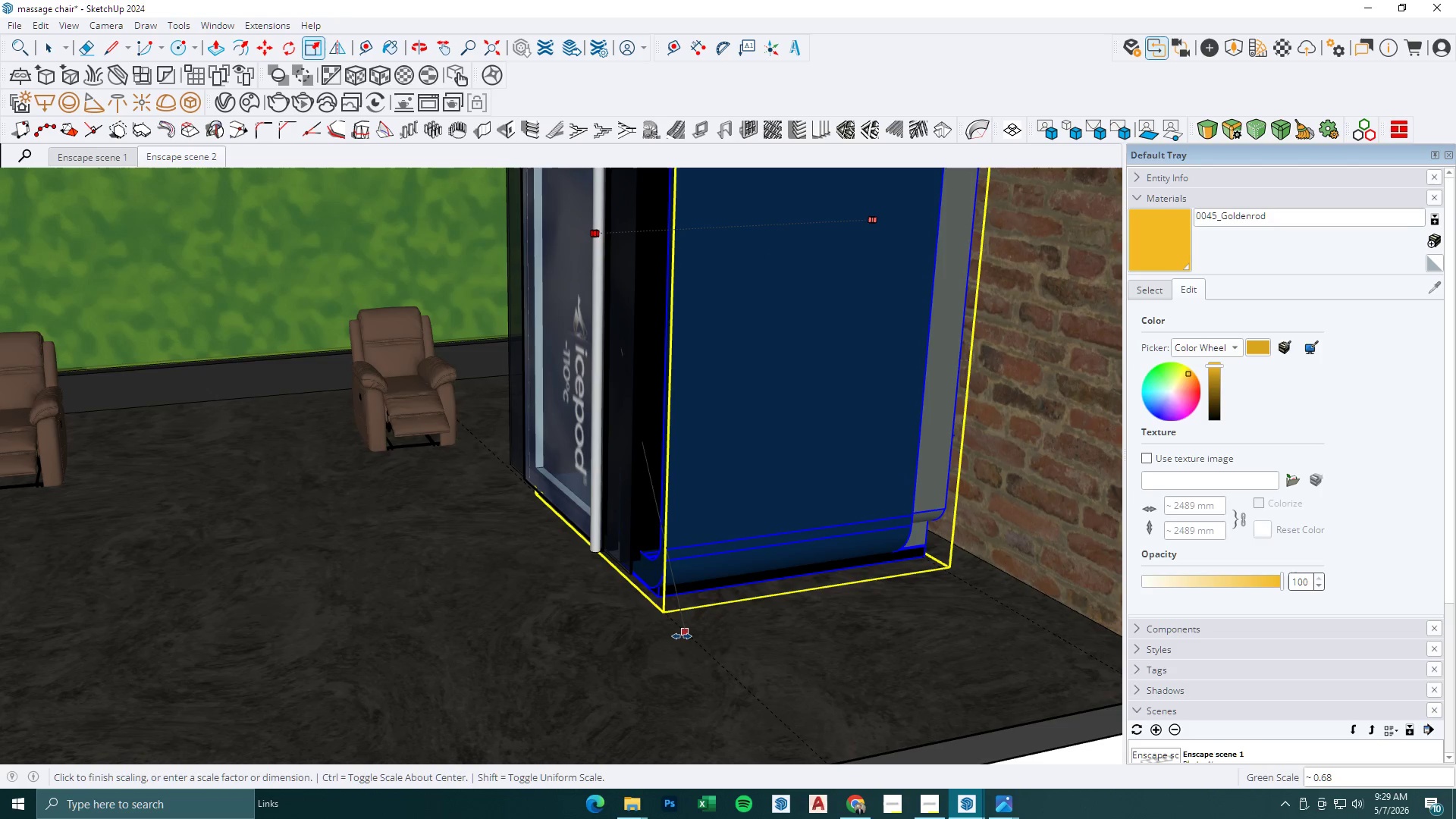 
key(Space)
 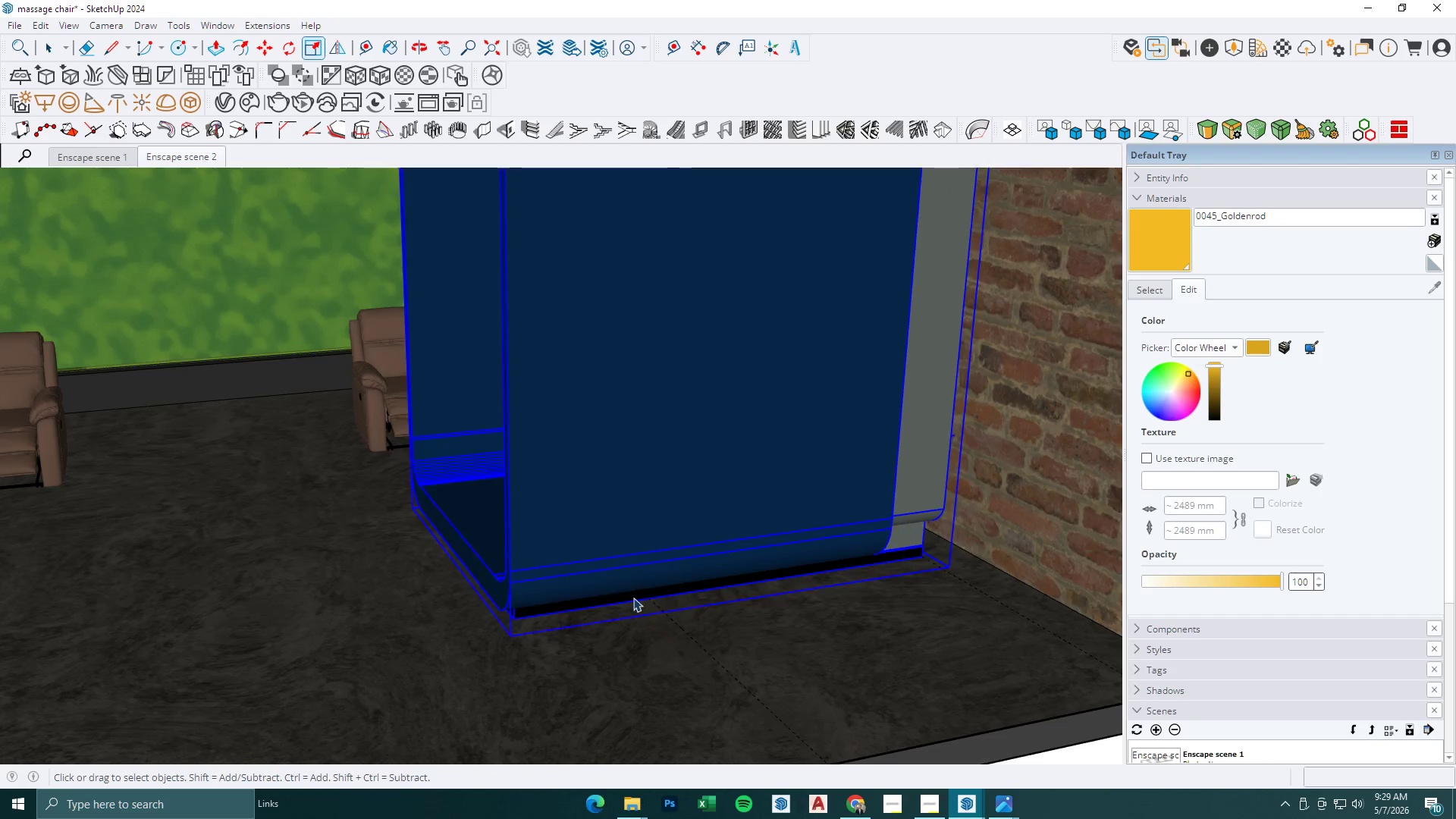 
scroll: coordinate [636, 587], scroll_direction: down, amount: 9.0
 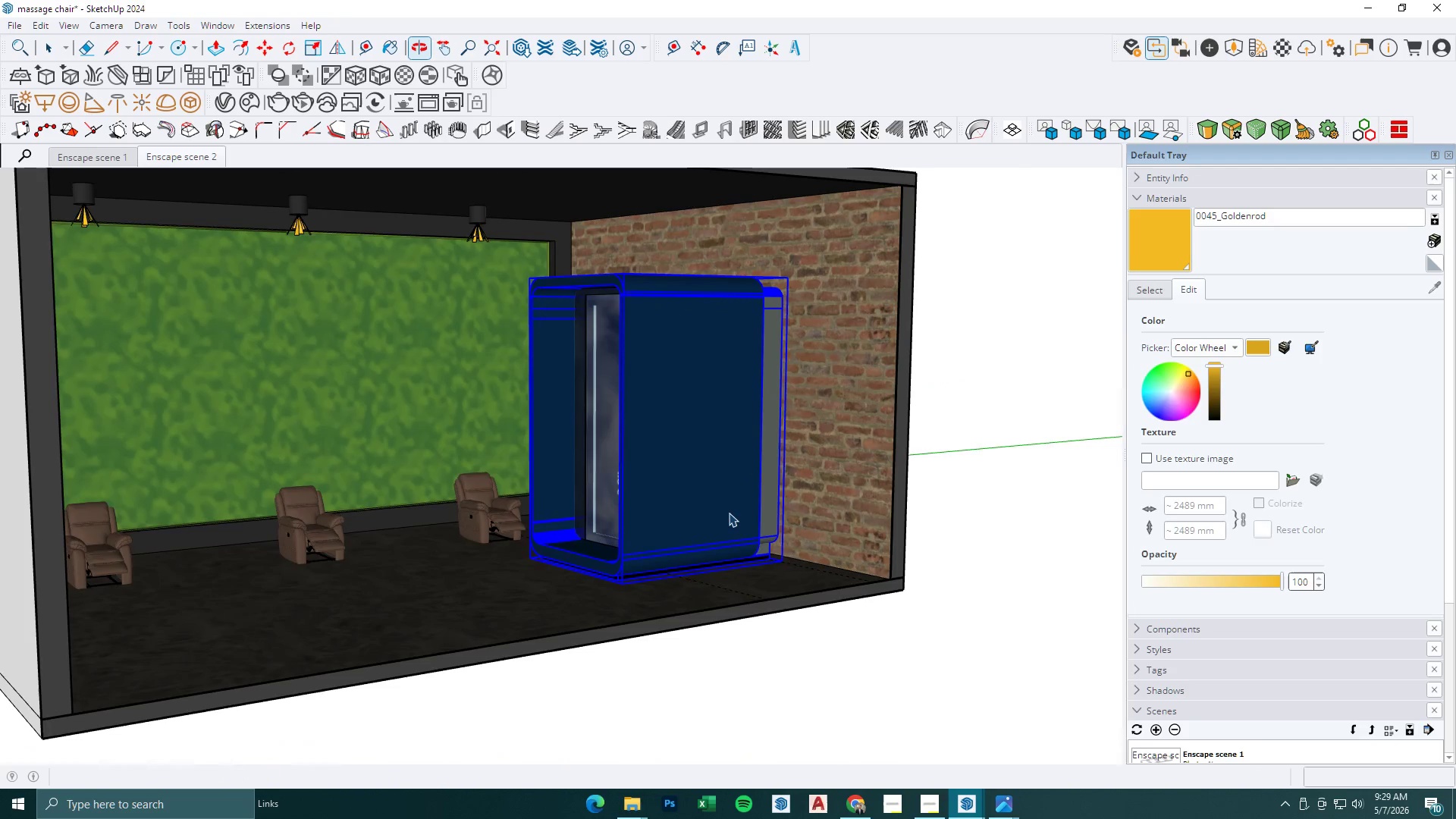 
key(Space)
 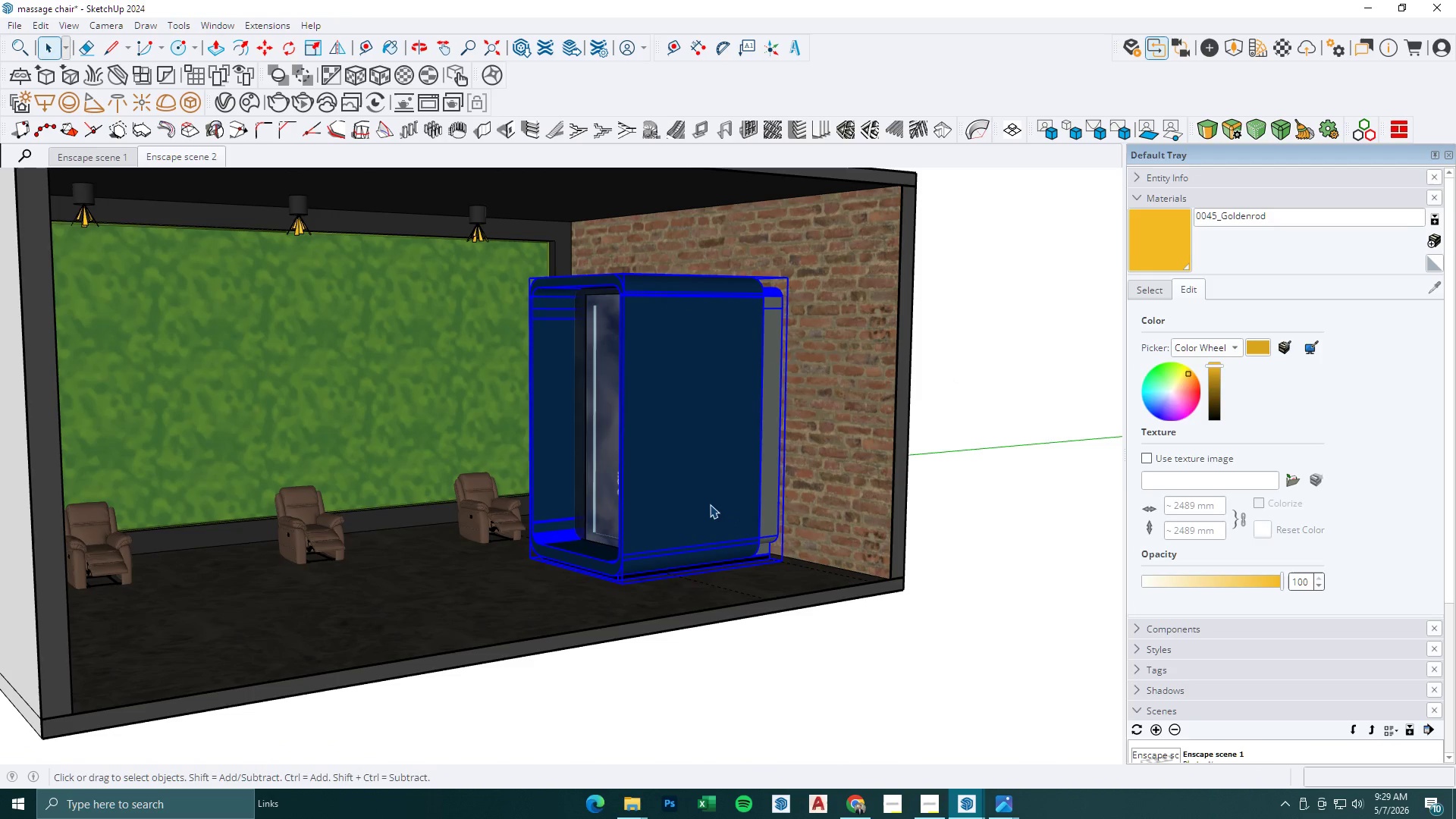 
key(Escape)
 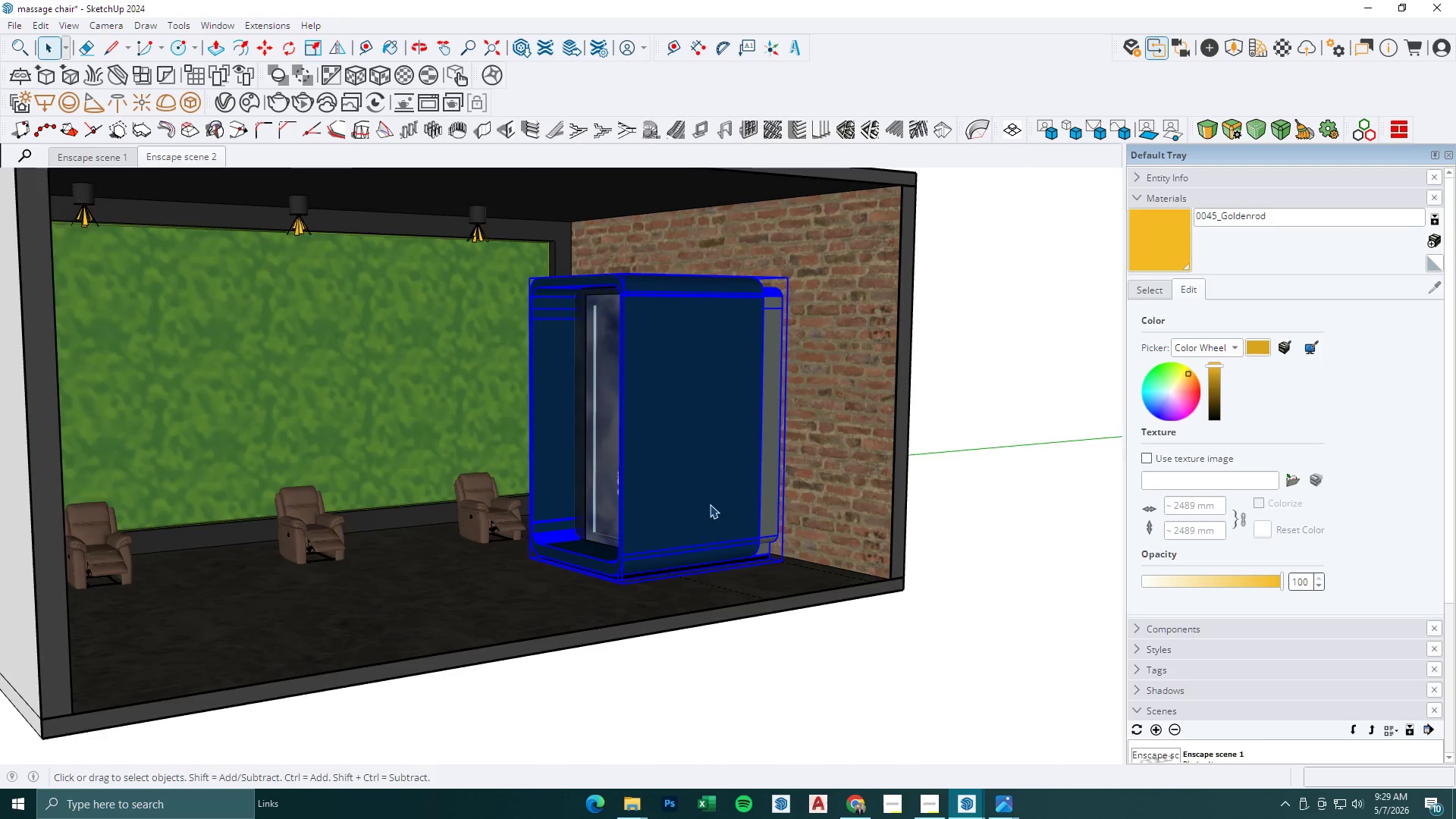 
left_click([947, 537])
 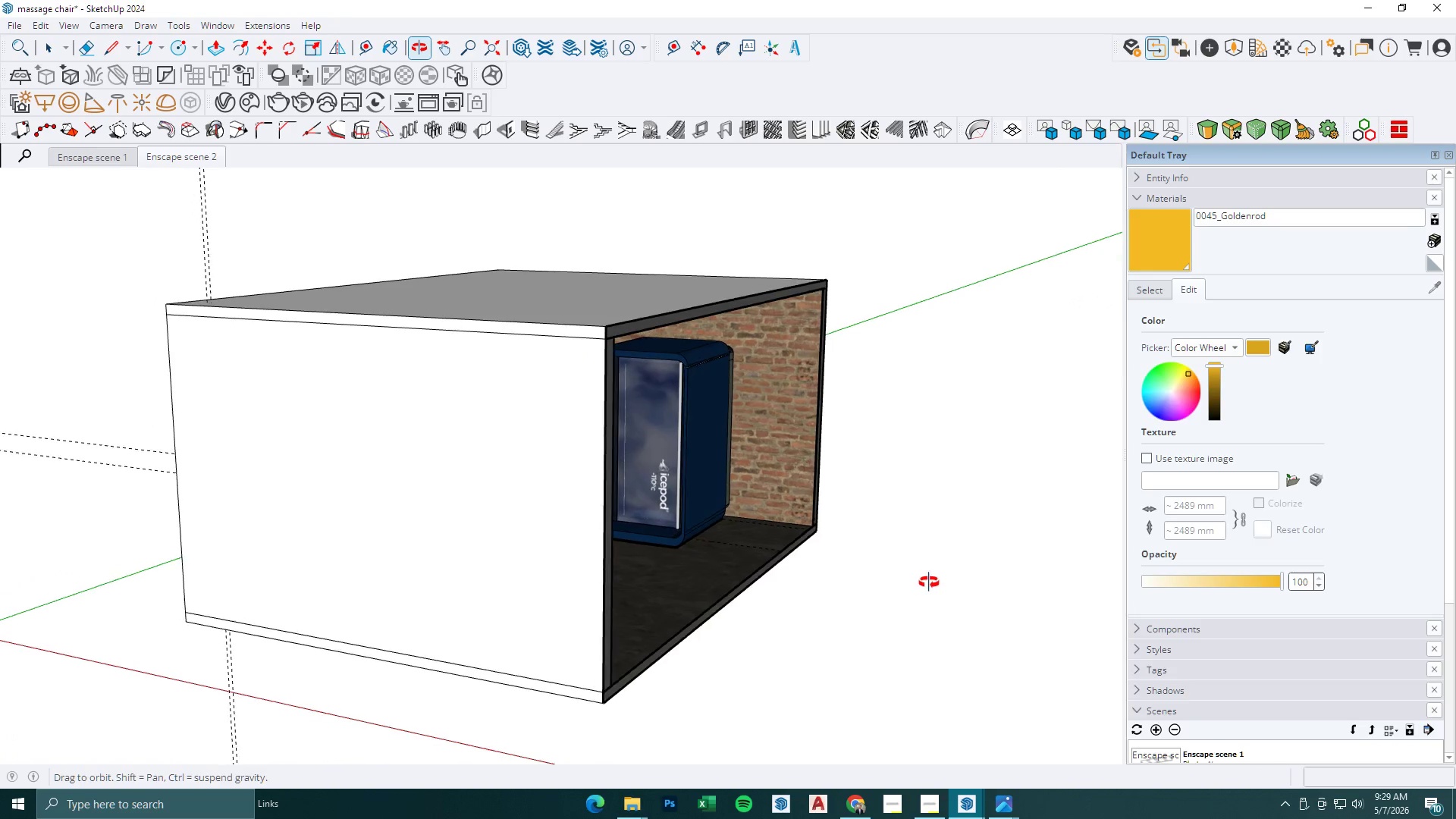 
scroll: coordinate [710, 504], scroll_direction: down, amount: 4.0
 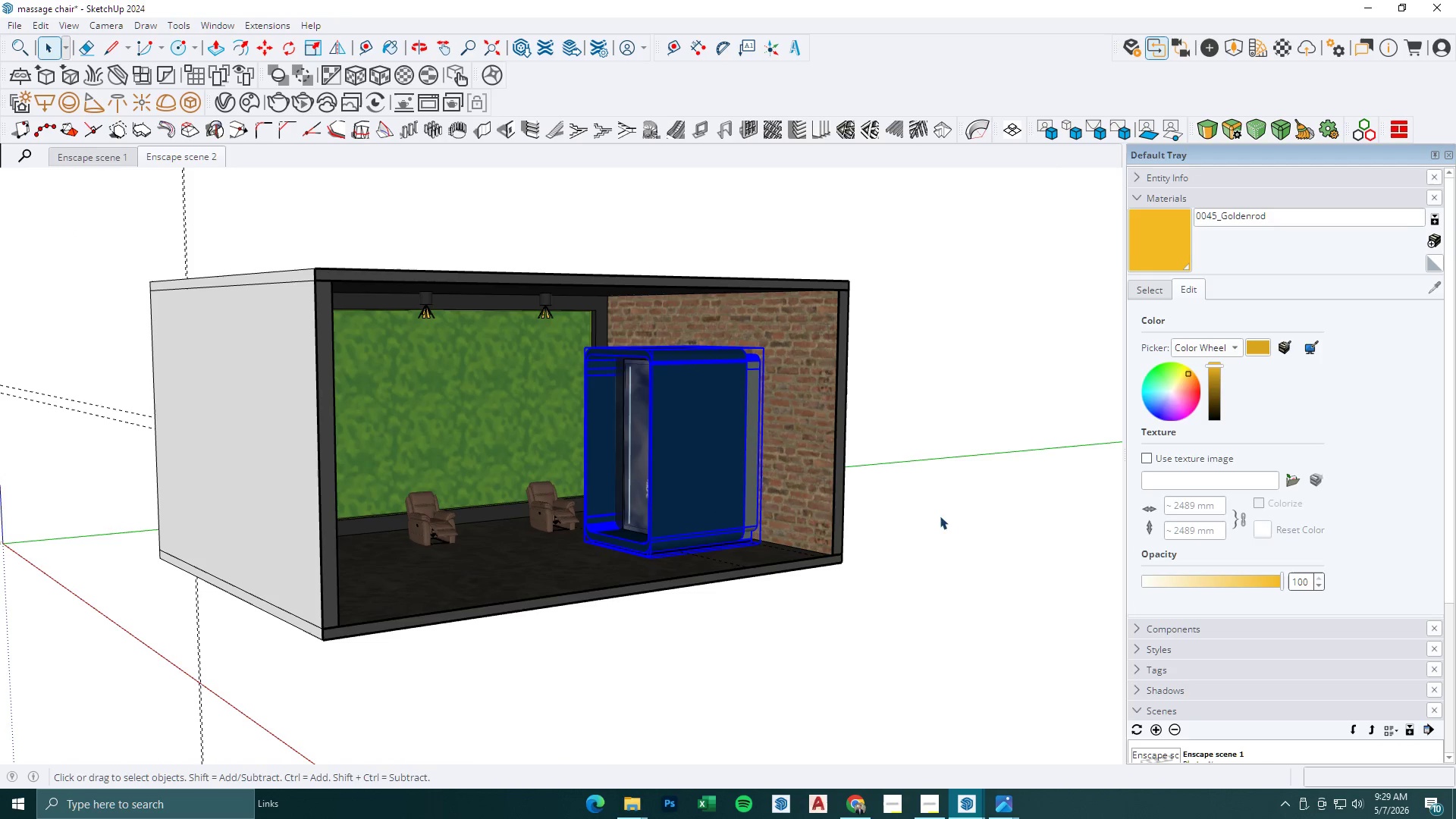 
scroll: coordinate [613, 507], scroll_direction: up, amount: 10.0
 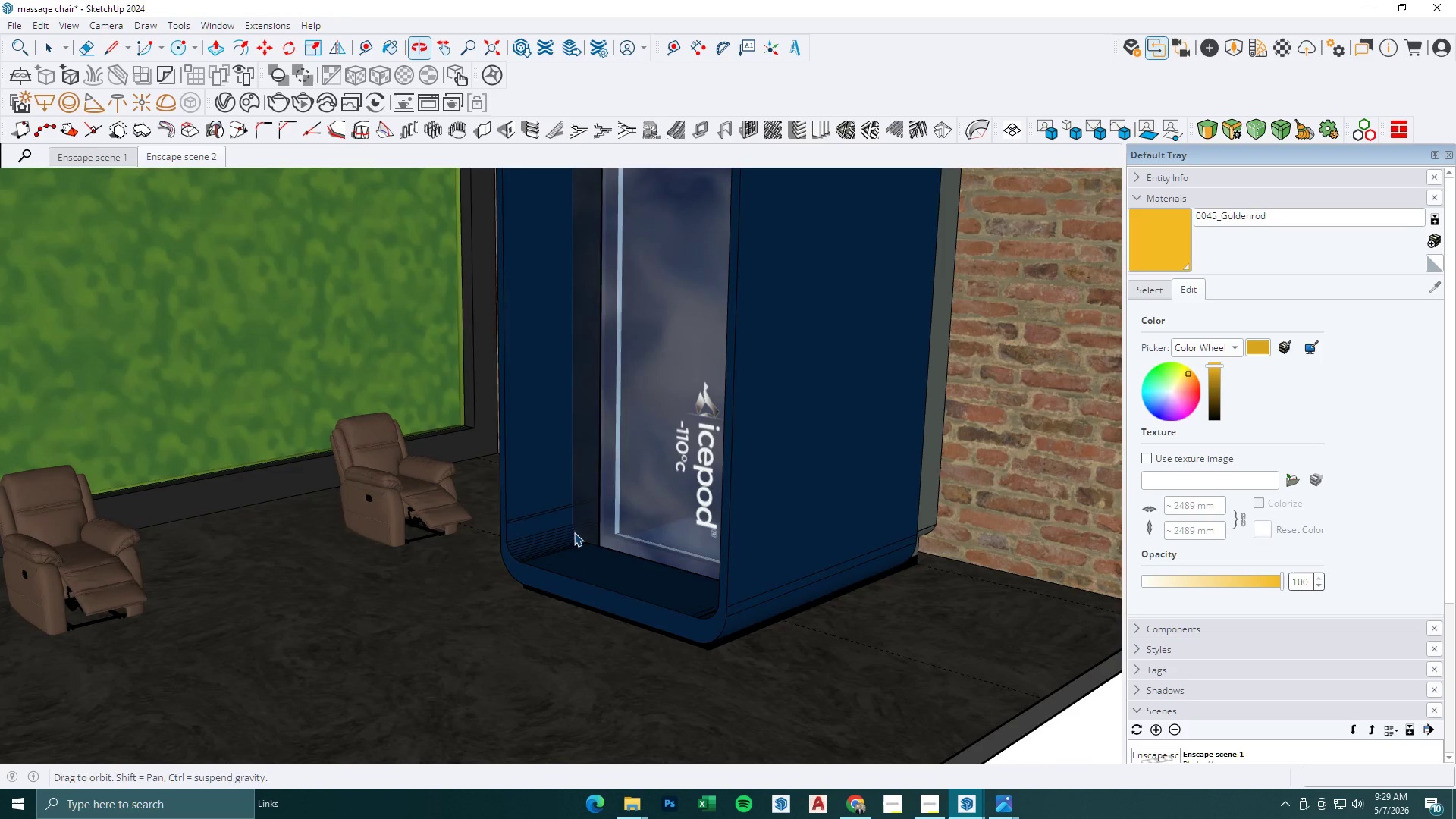 
key(Space)
 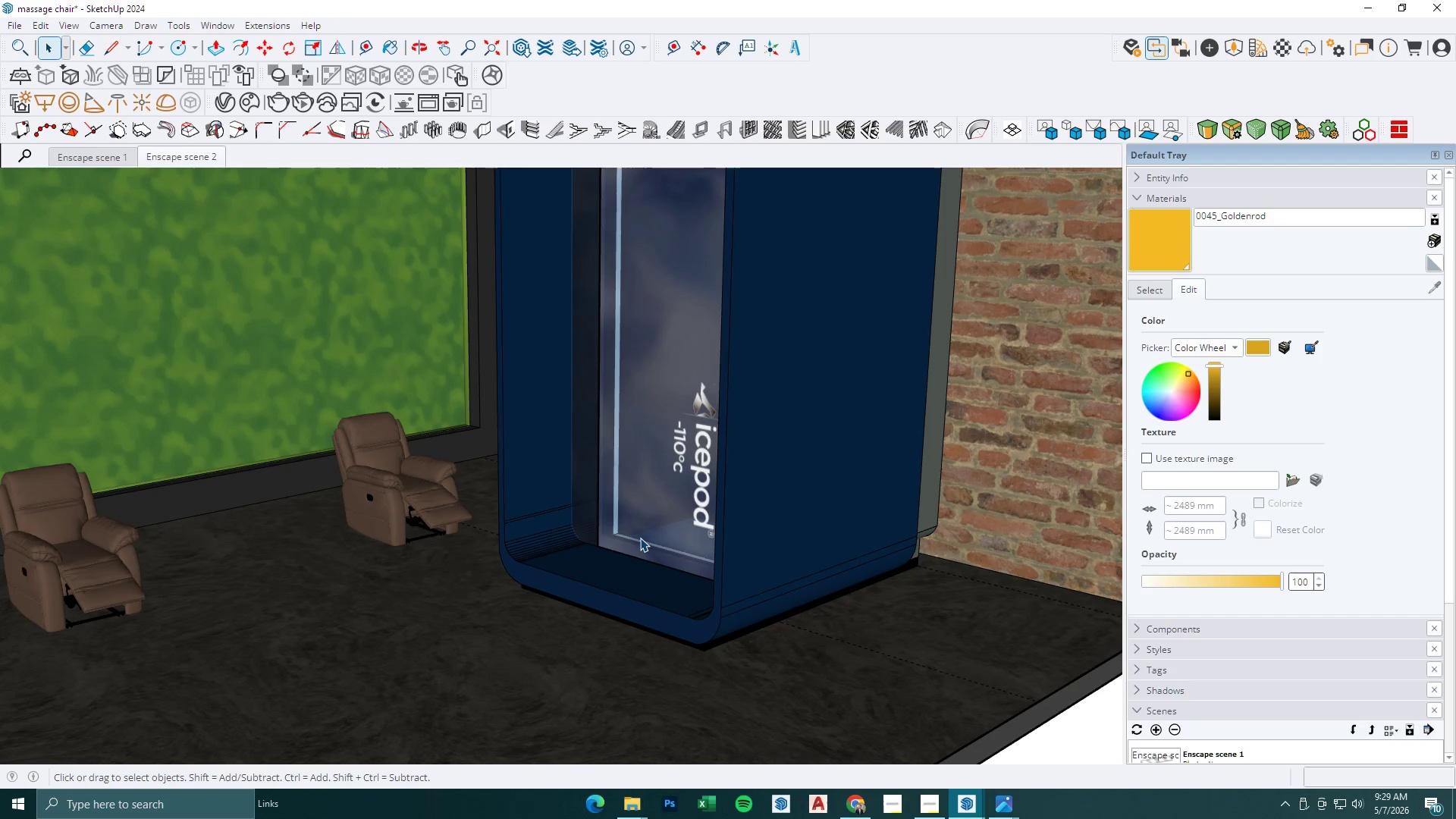 
key(Control+Z)
 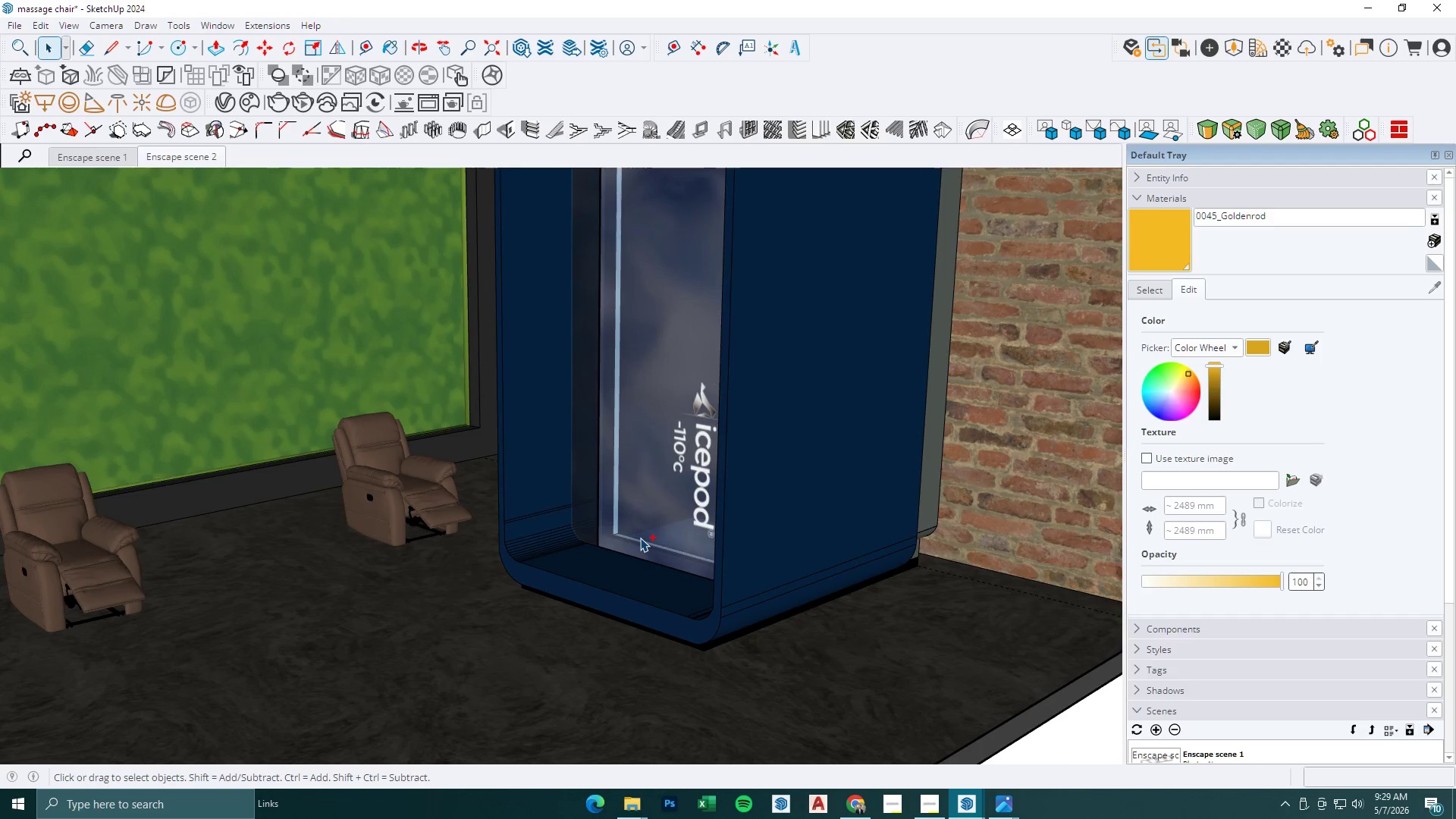 
key(Control+Z)
 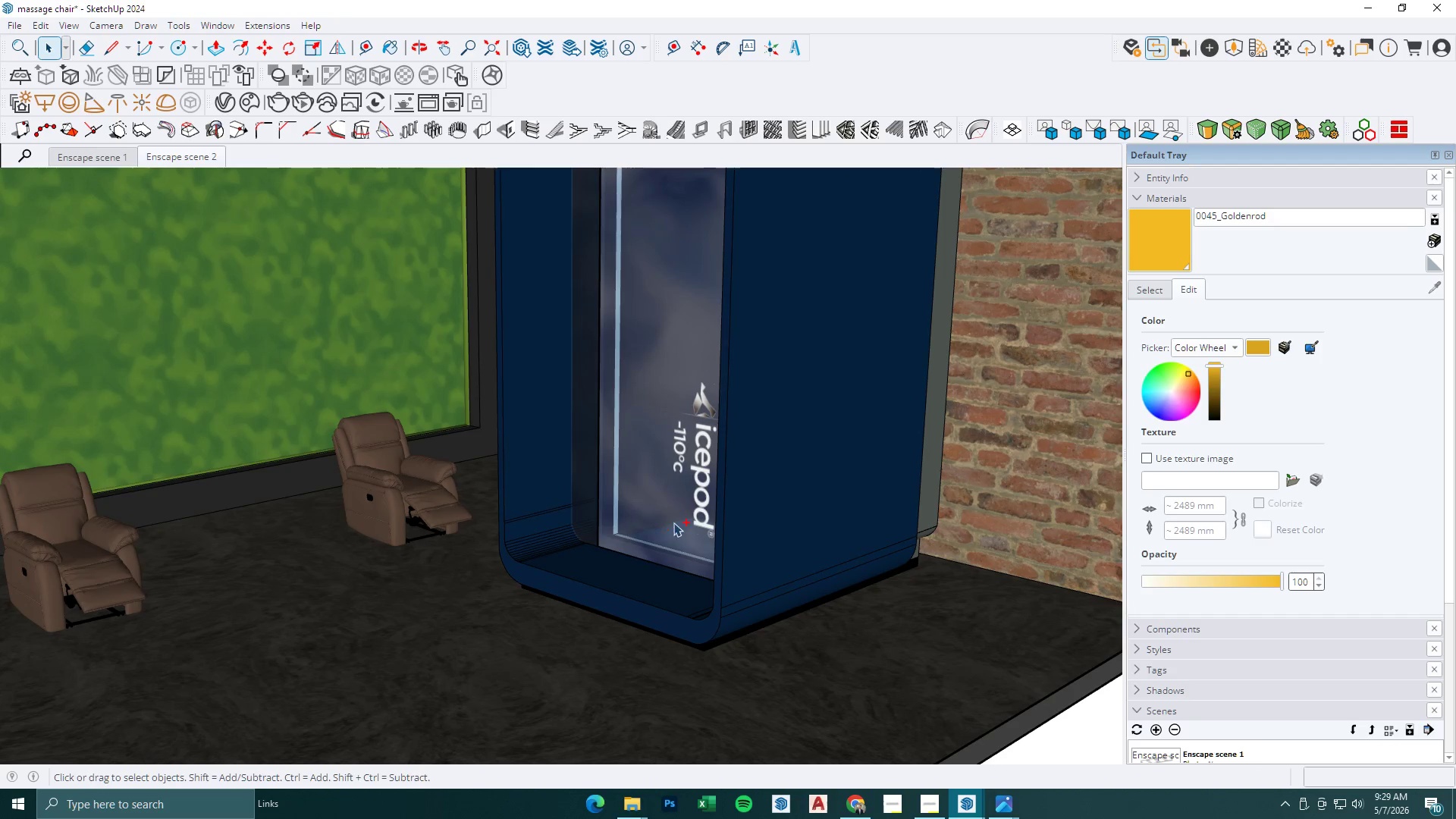 
key(Control+ControlLeft)
 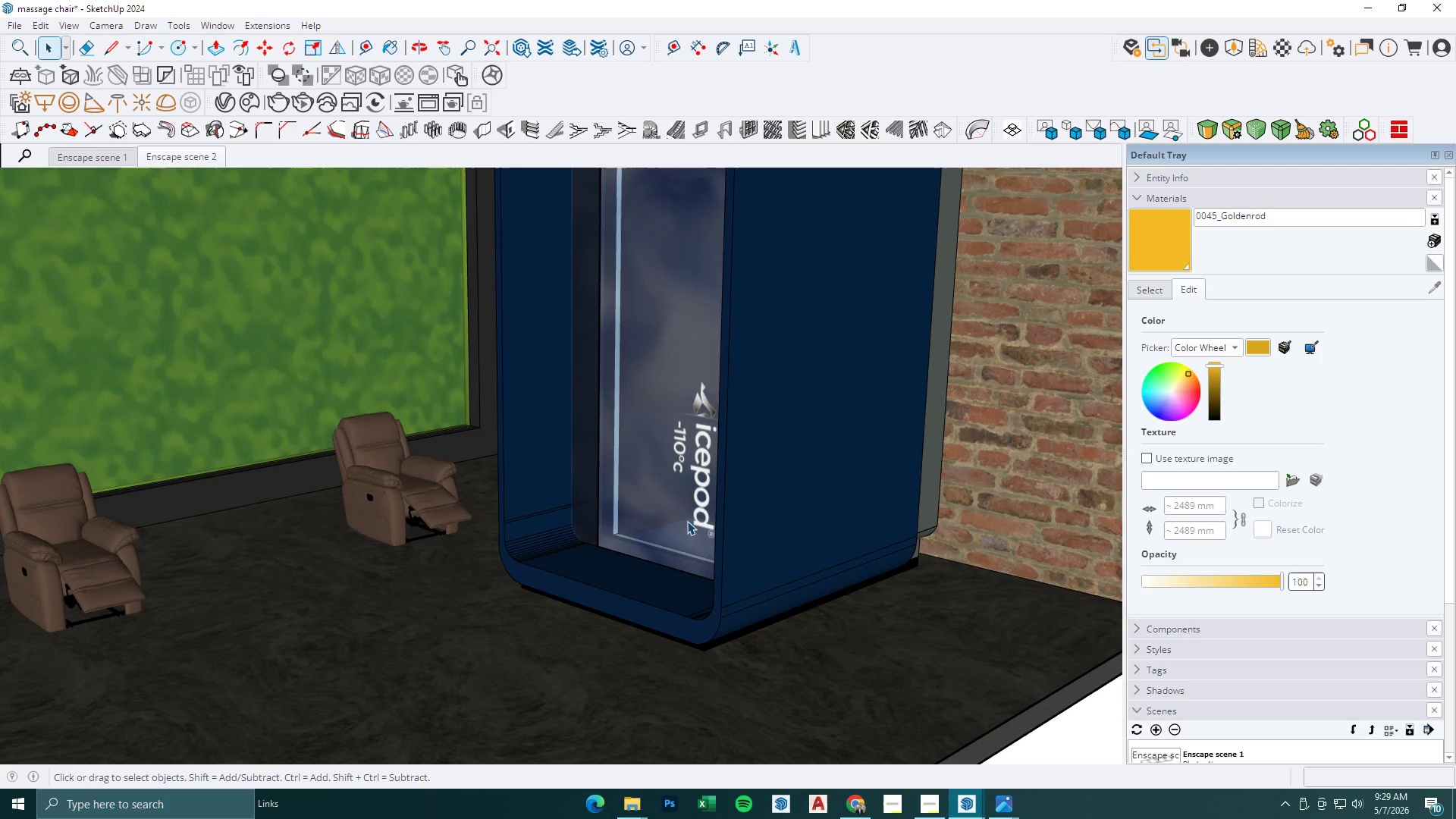 
key(Space)
 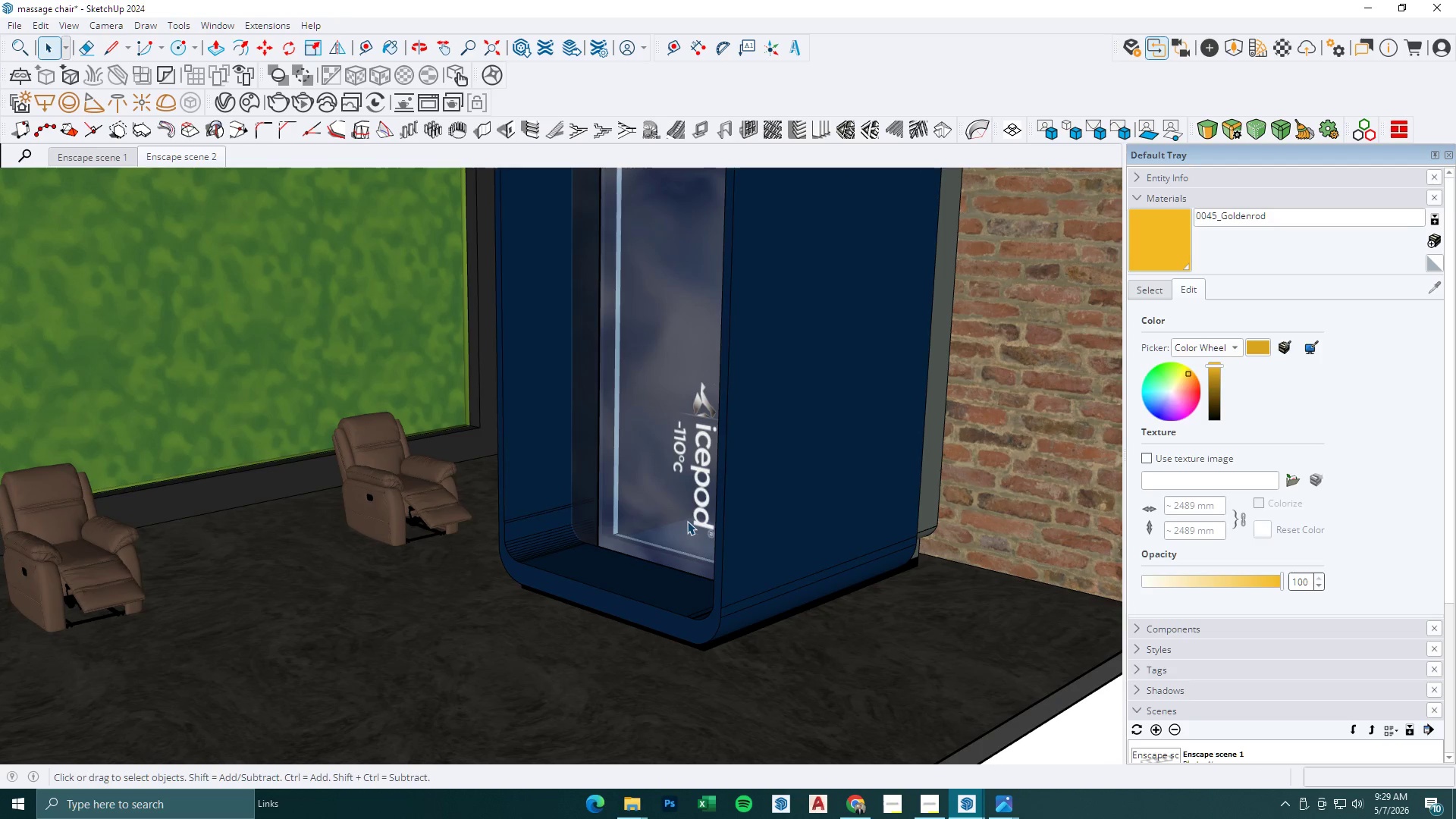 
key(Control+Z)
 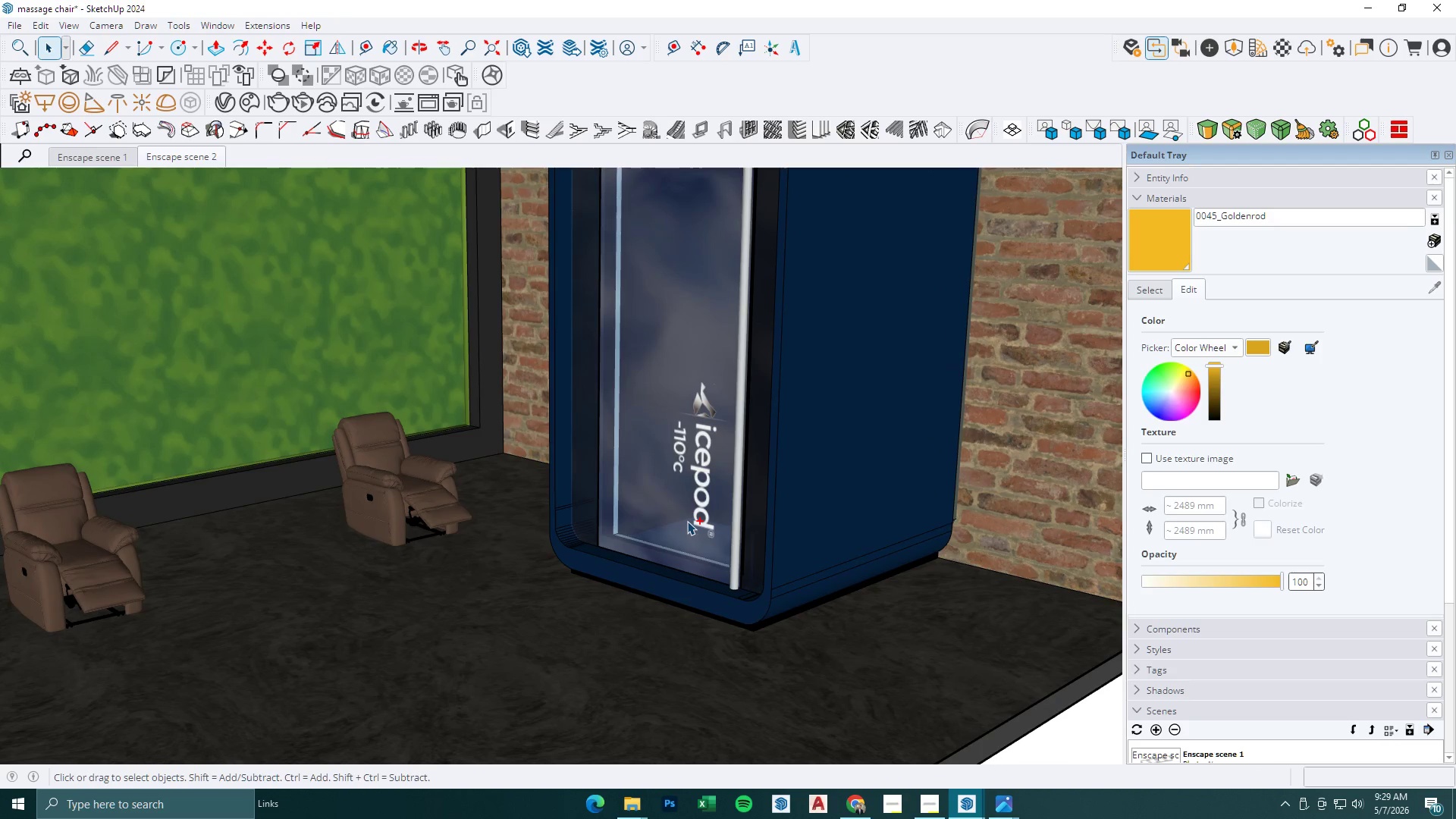 
key(Control+Z)
 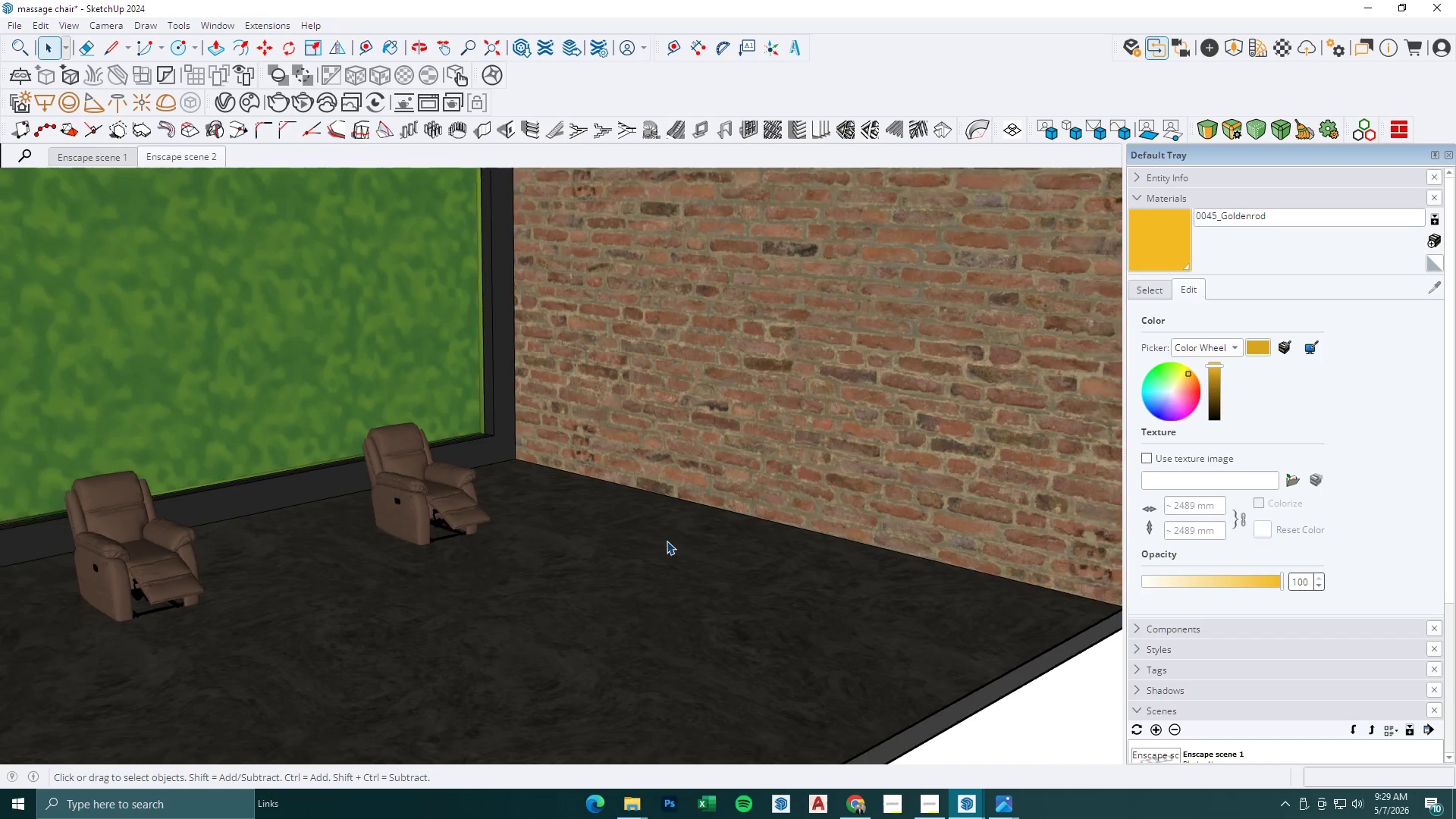 
scroll: coordinate [582, 554], scroll_direction: down, amount: 9.0
 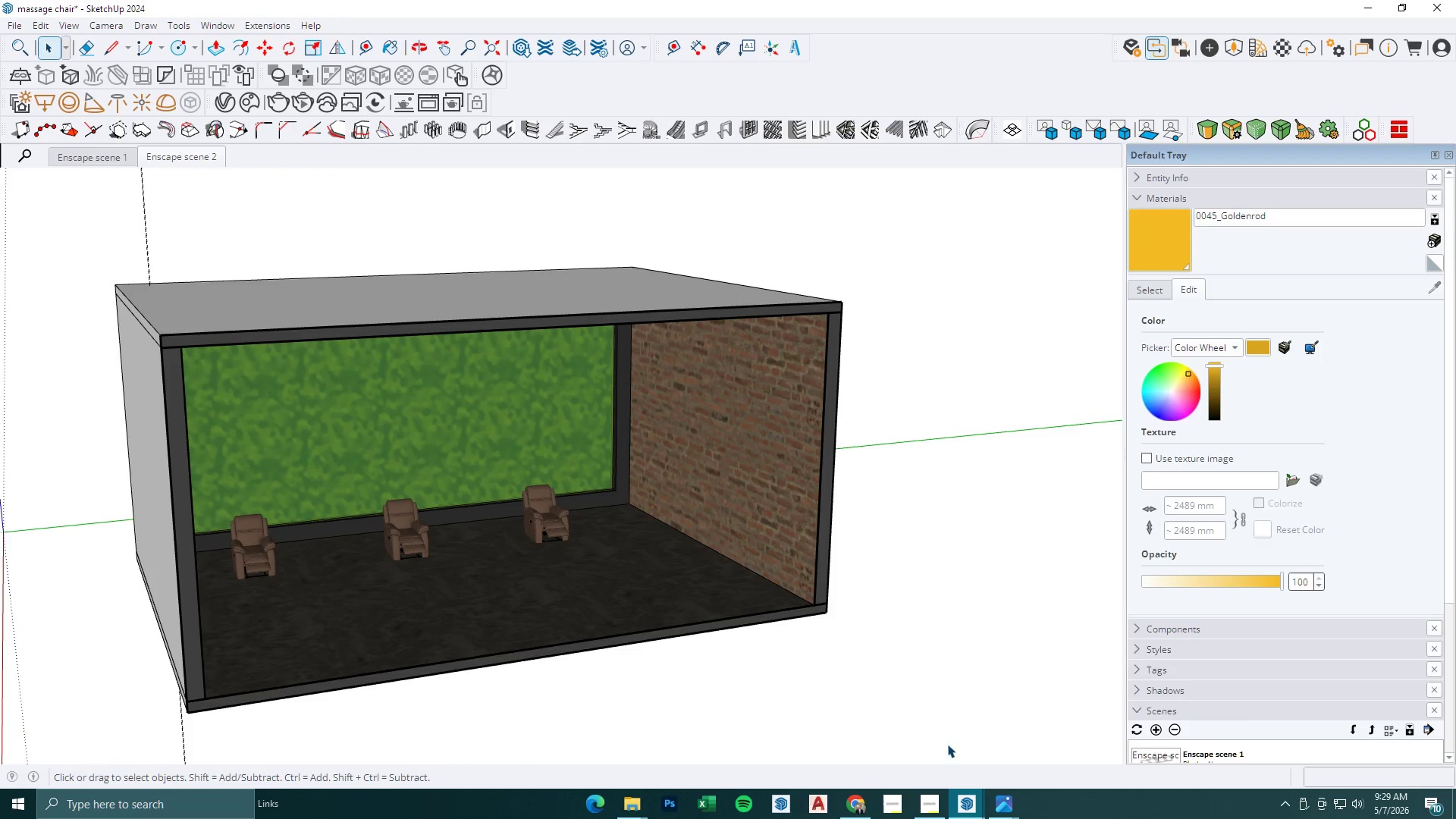 
left_click([968, 818])
 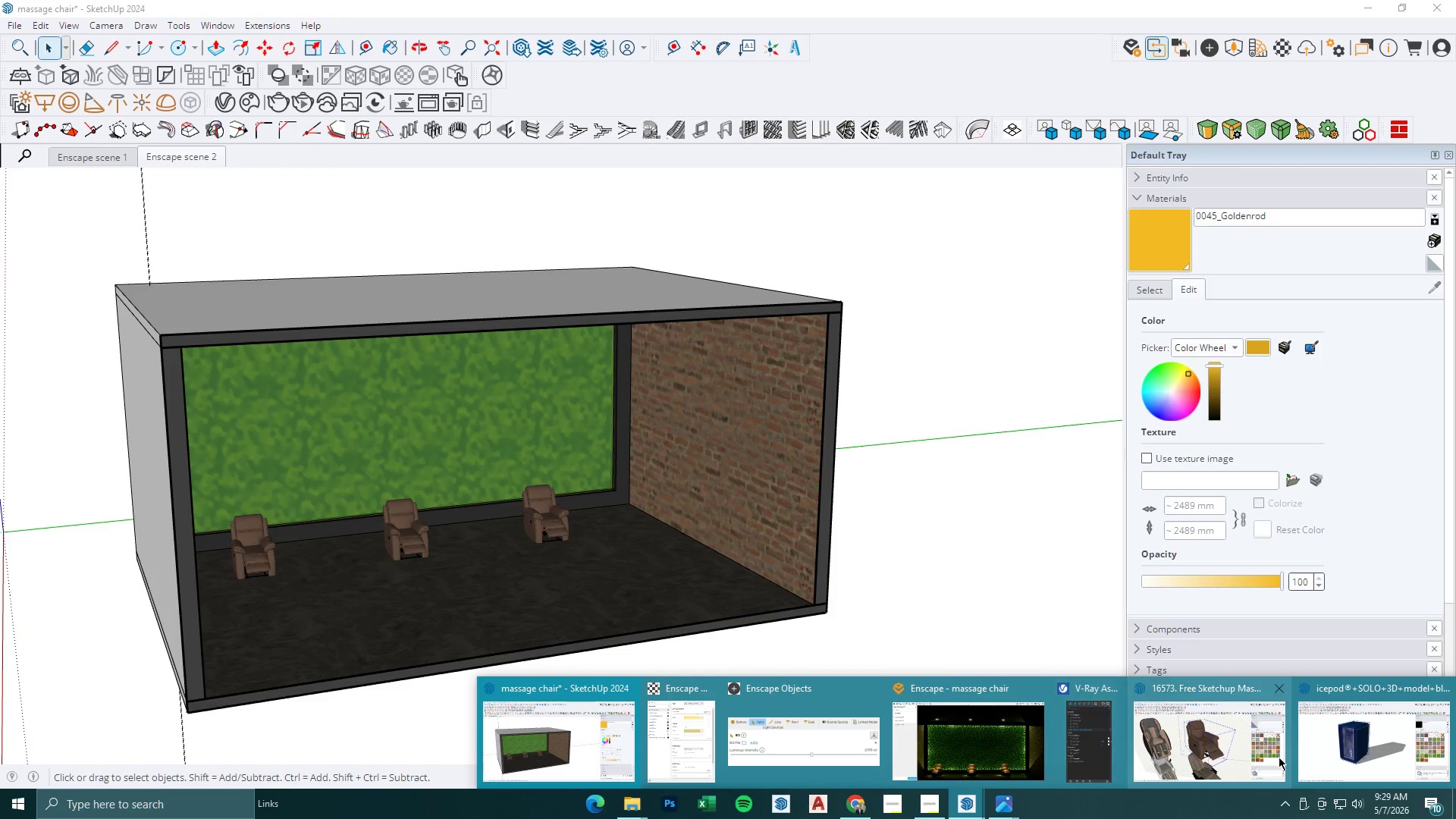 
left_click([1354, 755])
 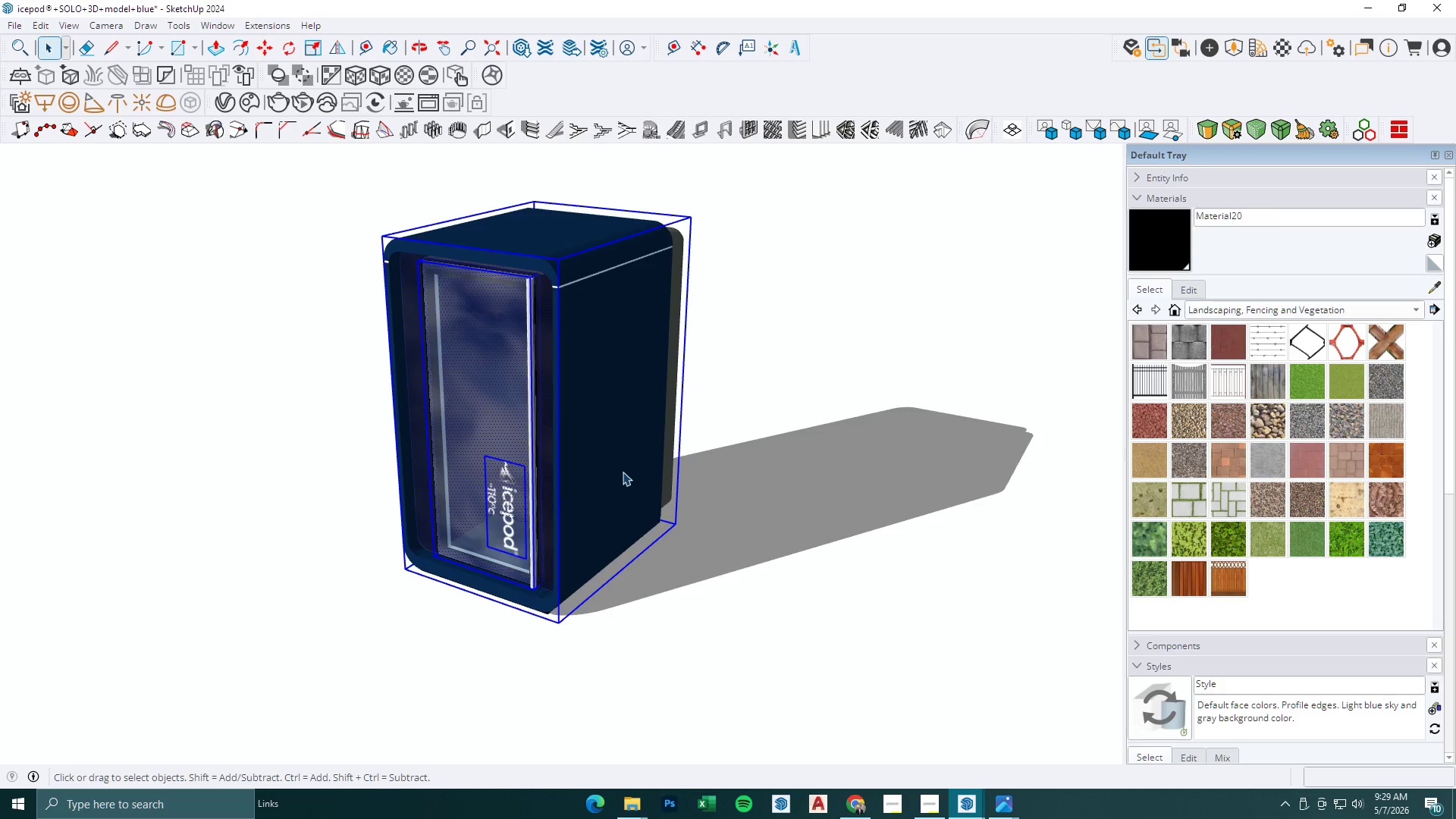 
left_click([618, 472])
 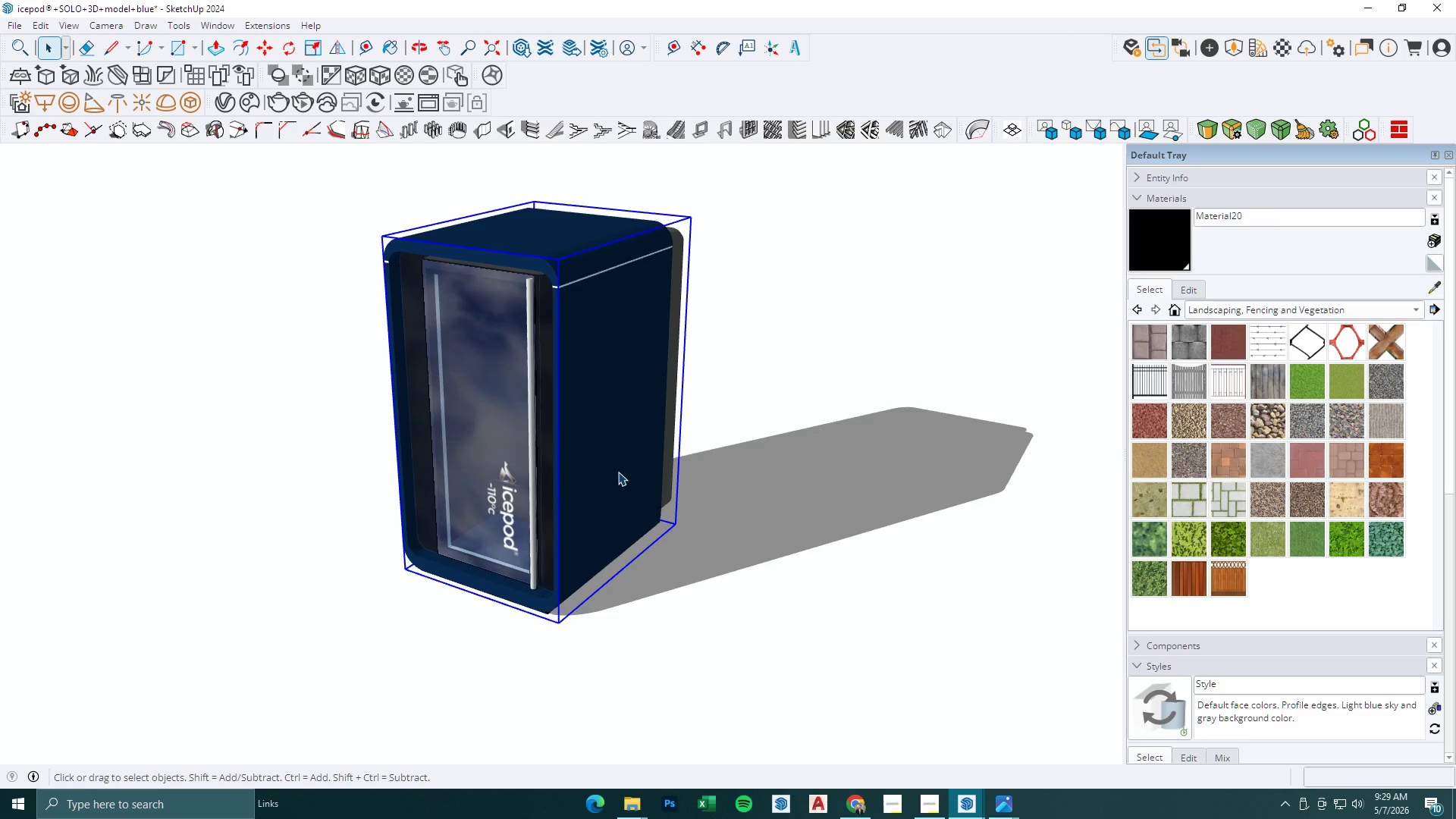 
right_click([578, 413])
 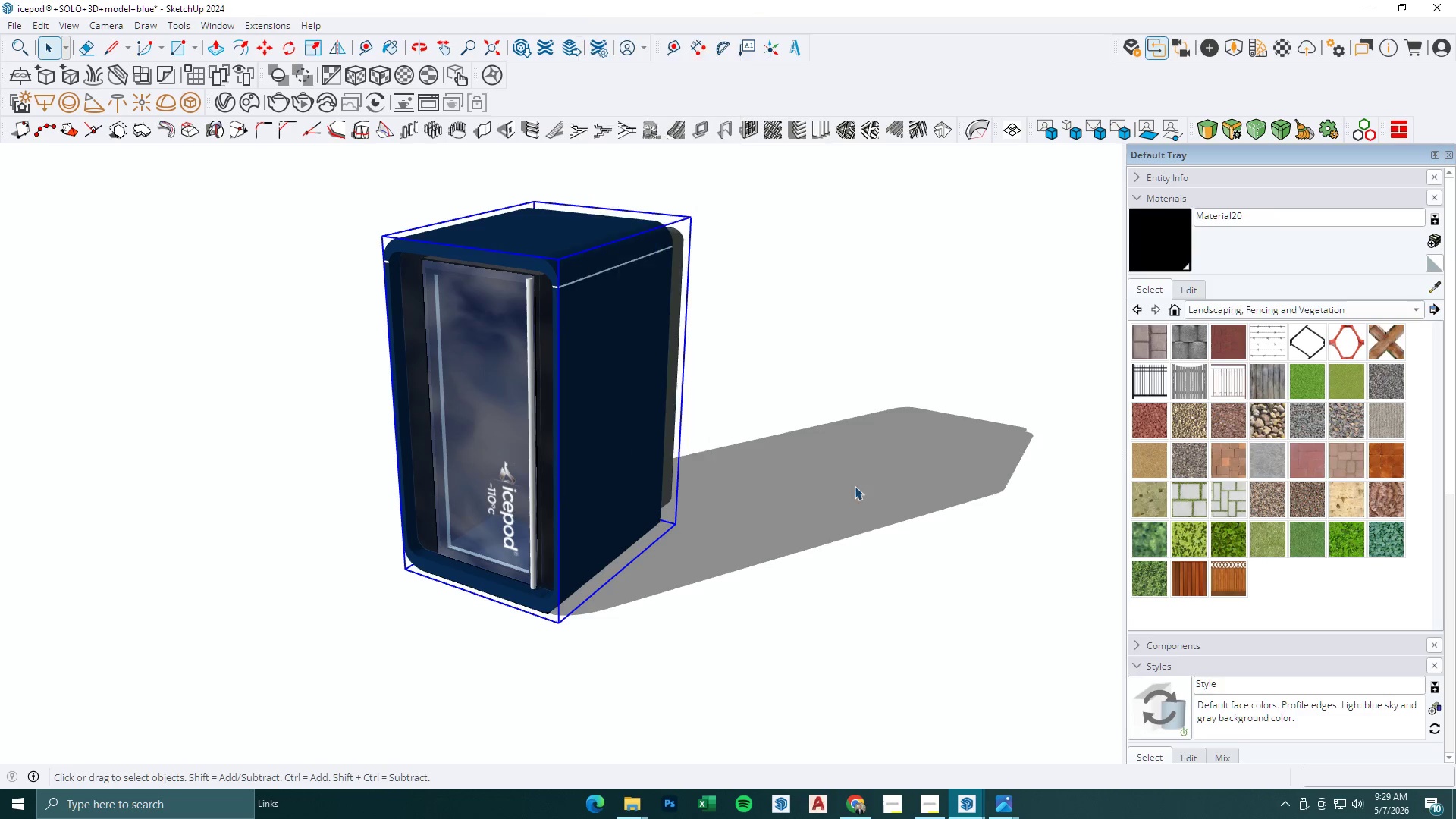 
left_click_drag(start_coordinate=[793, 249], to_coordinate=[362, 694])
 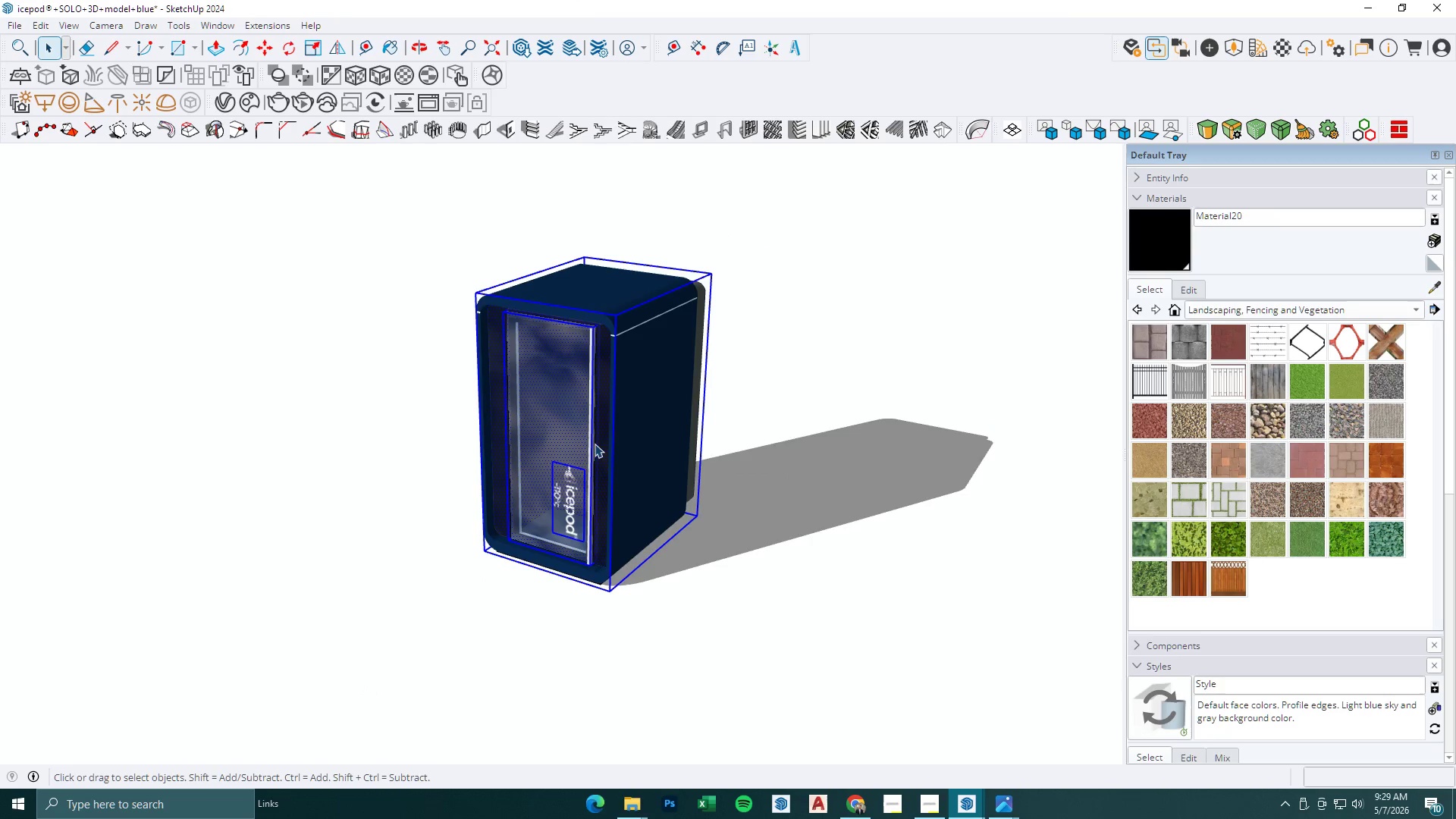 
scroll: coordinate [787, 482], scroll_direction: down, amount: 3.0
 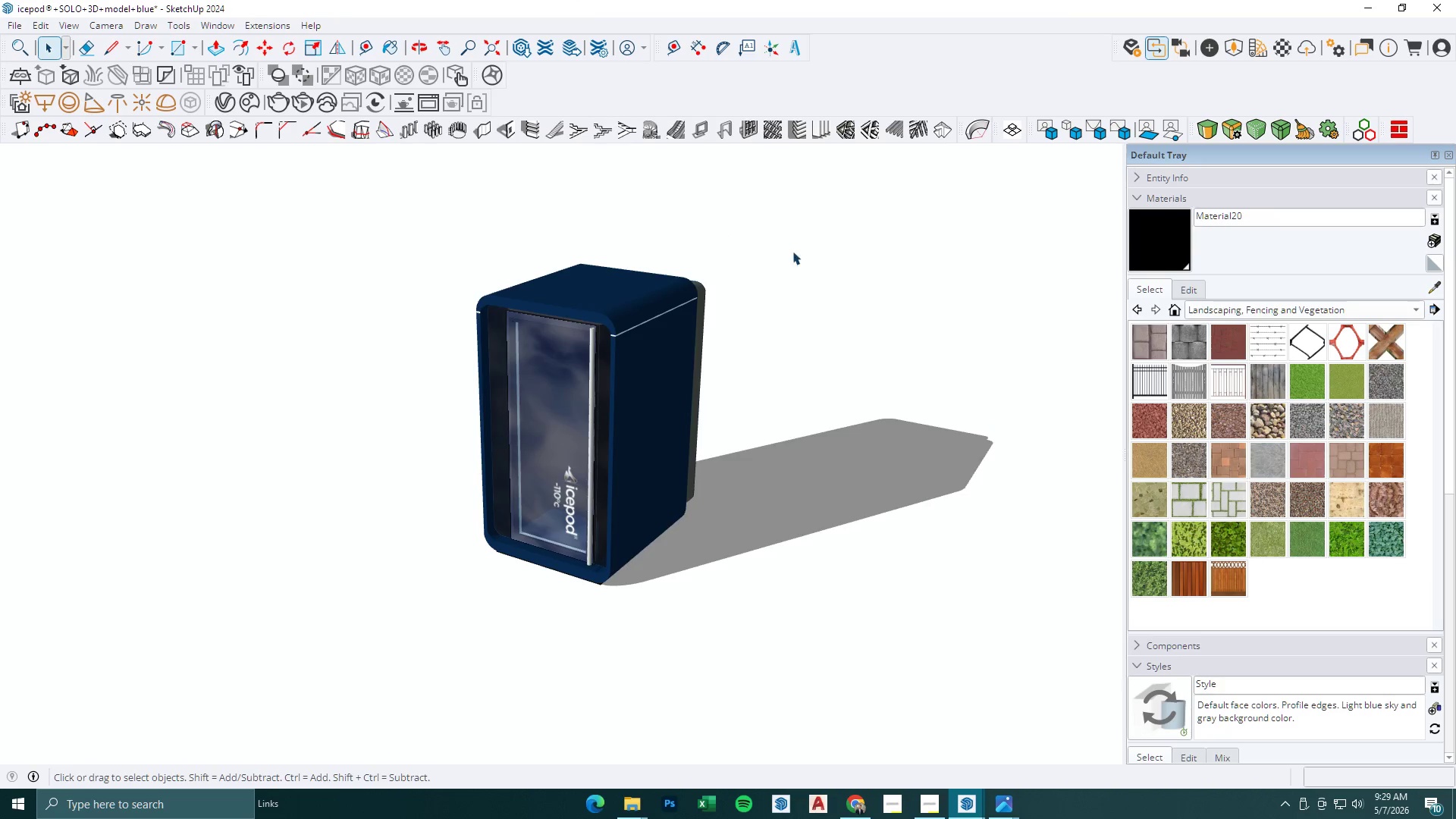 
right_click([627, 393])
 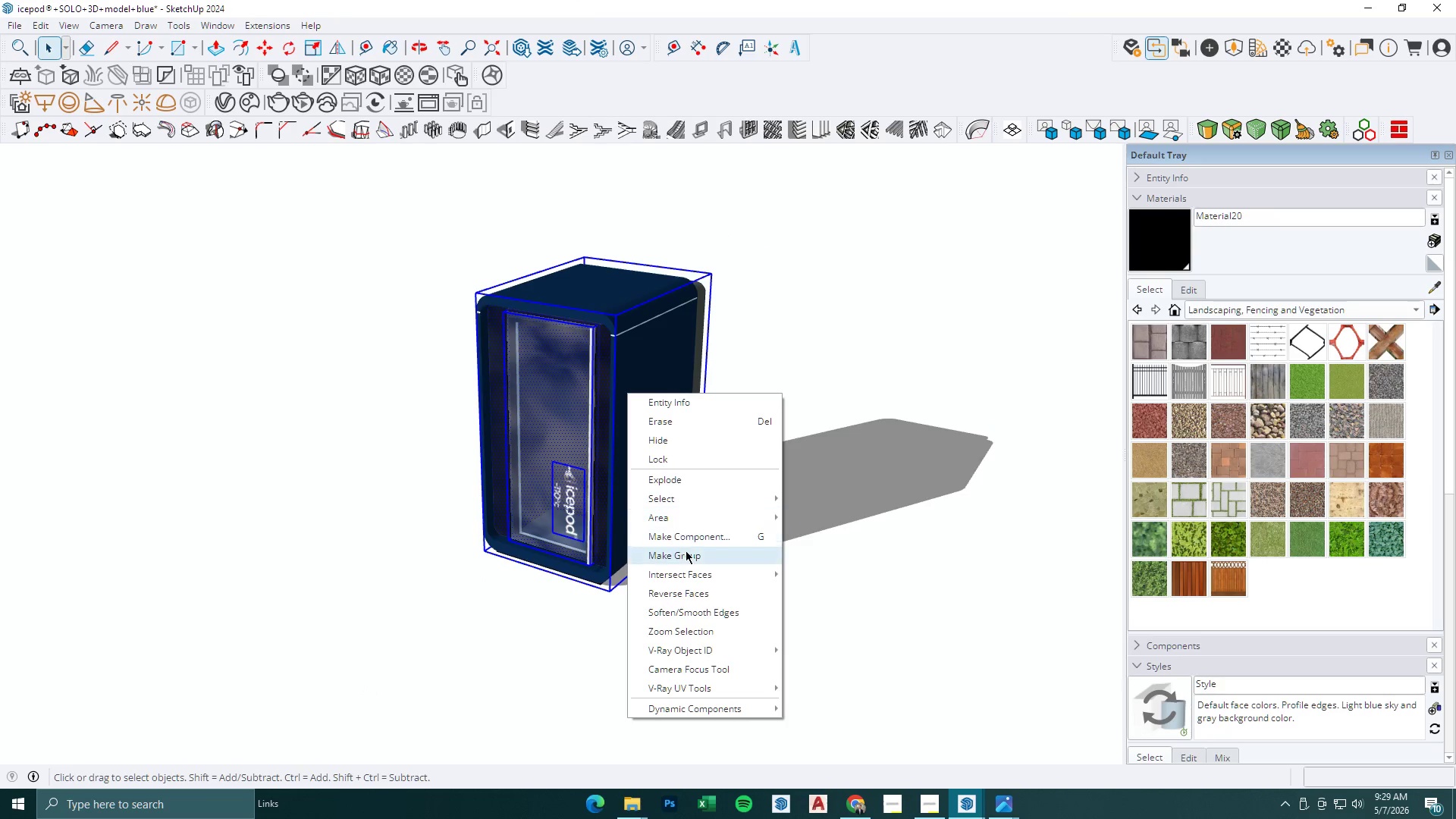 
double_click([809, 554])
 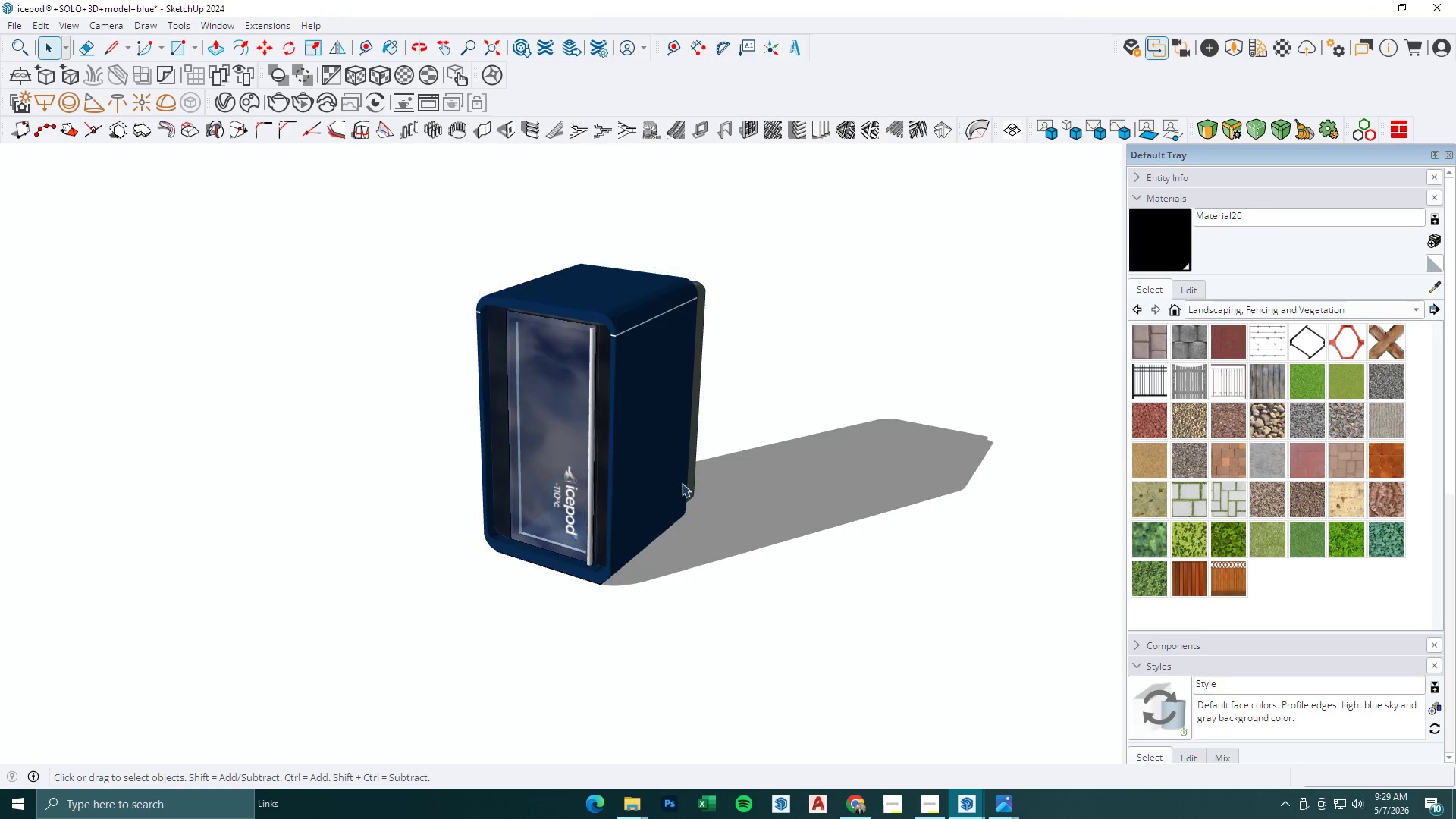 
triple_click([605, 439])
 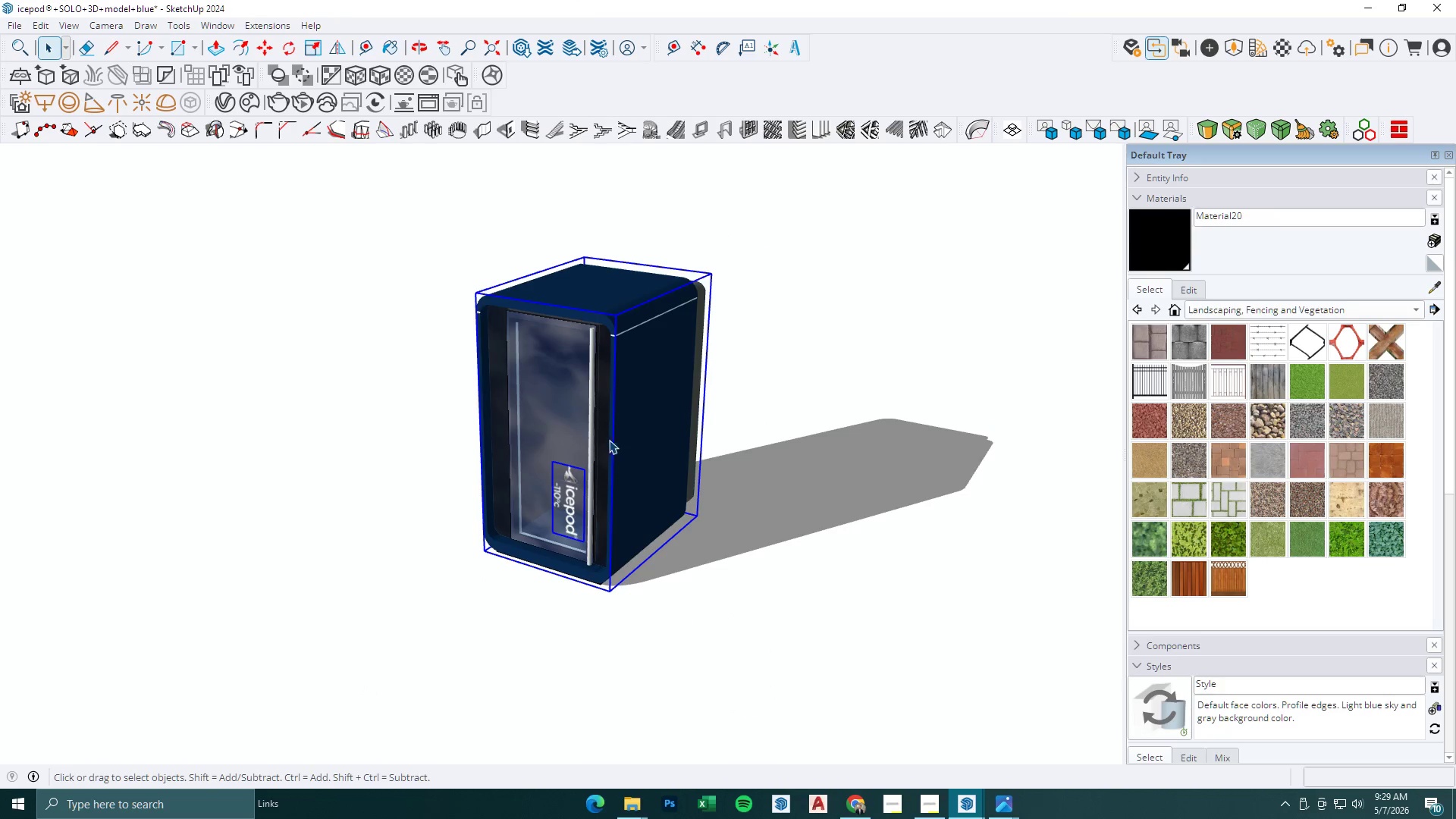 
key(Control+C)
 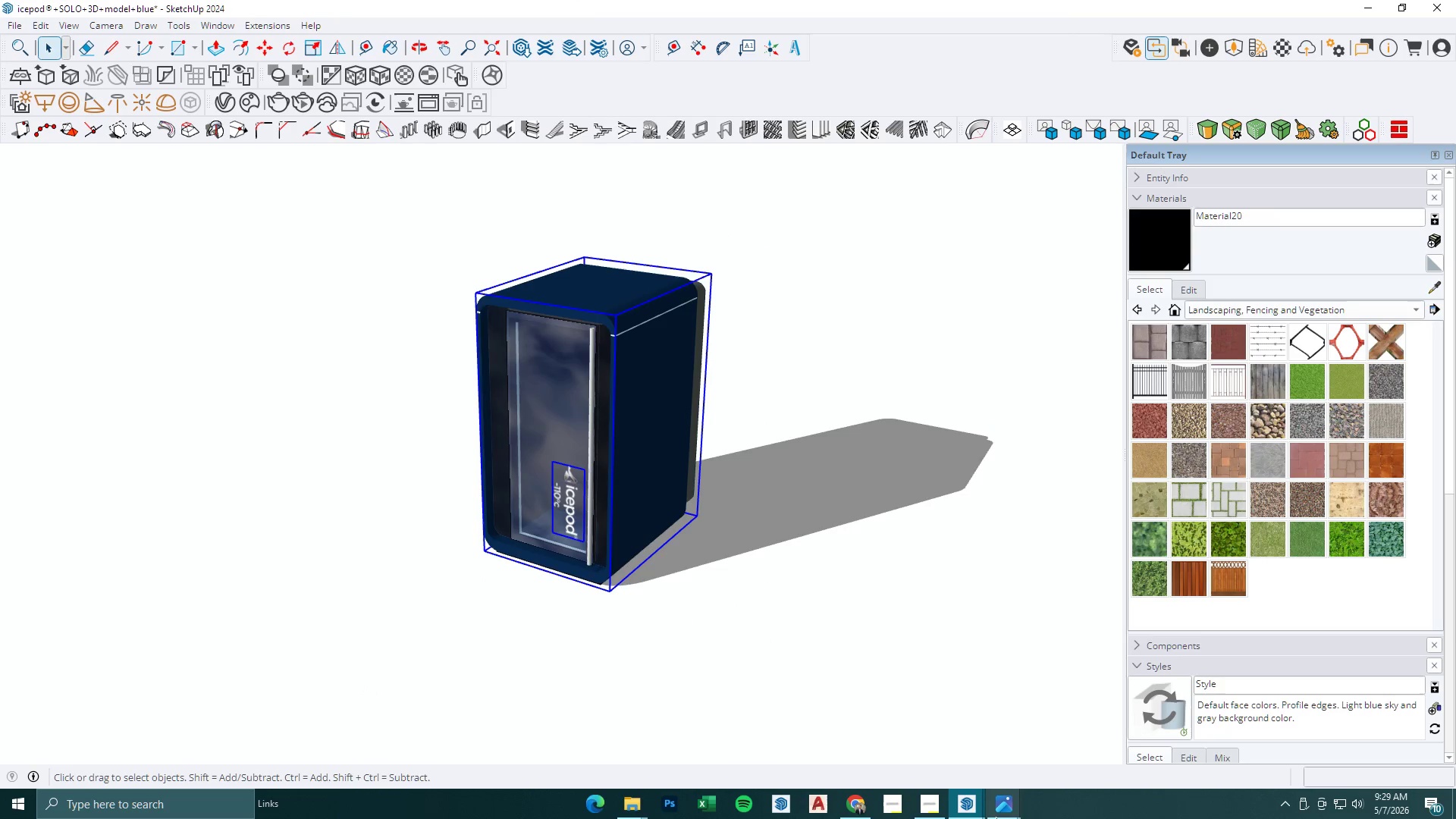 
left_click([966, 817])
 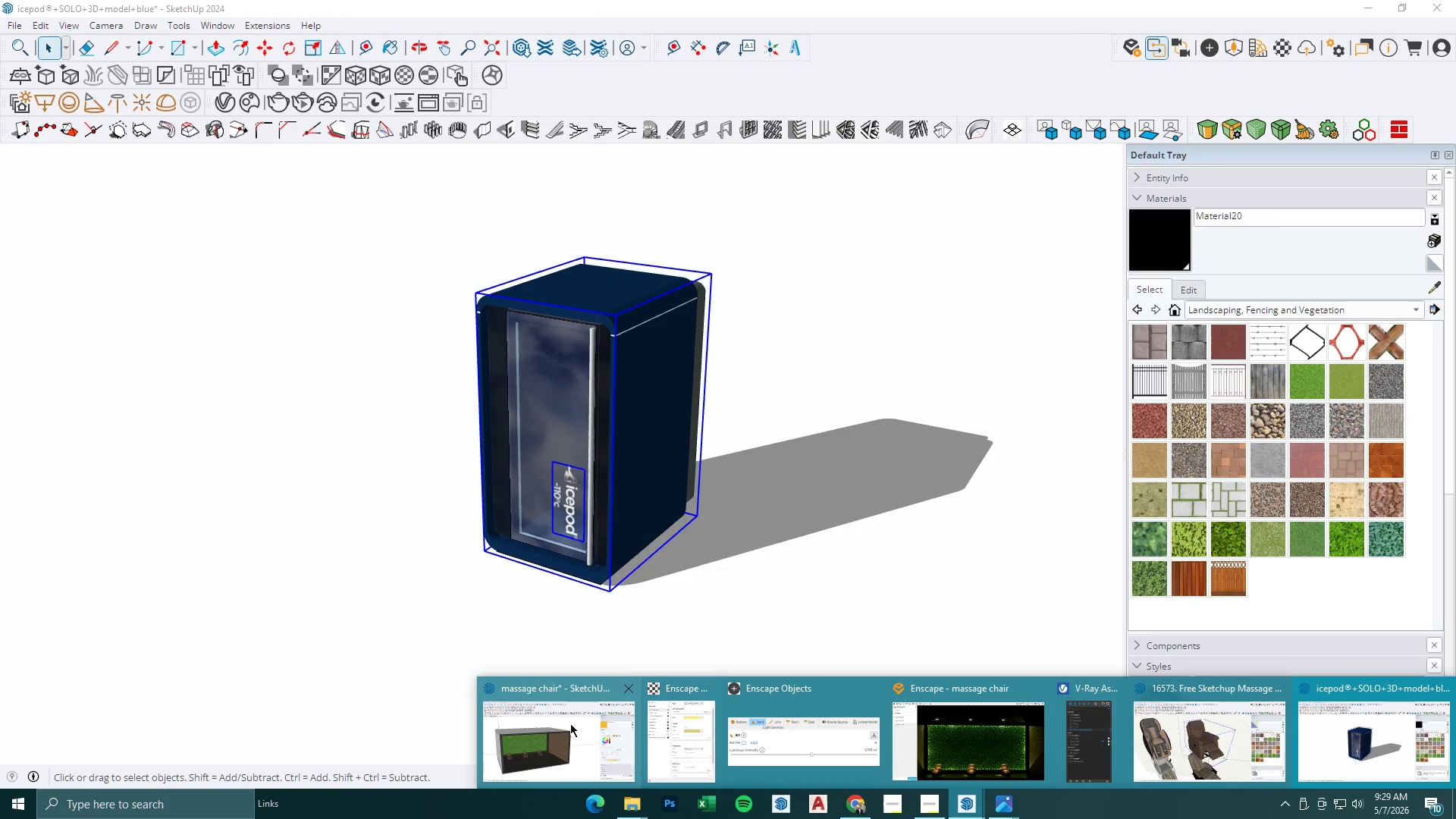 
left_click([563, 724])
 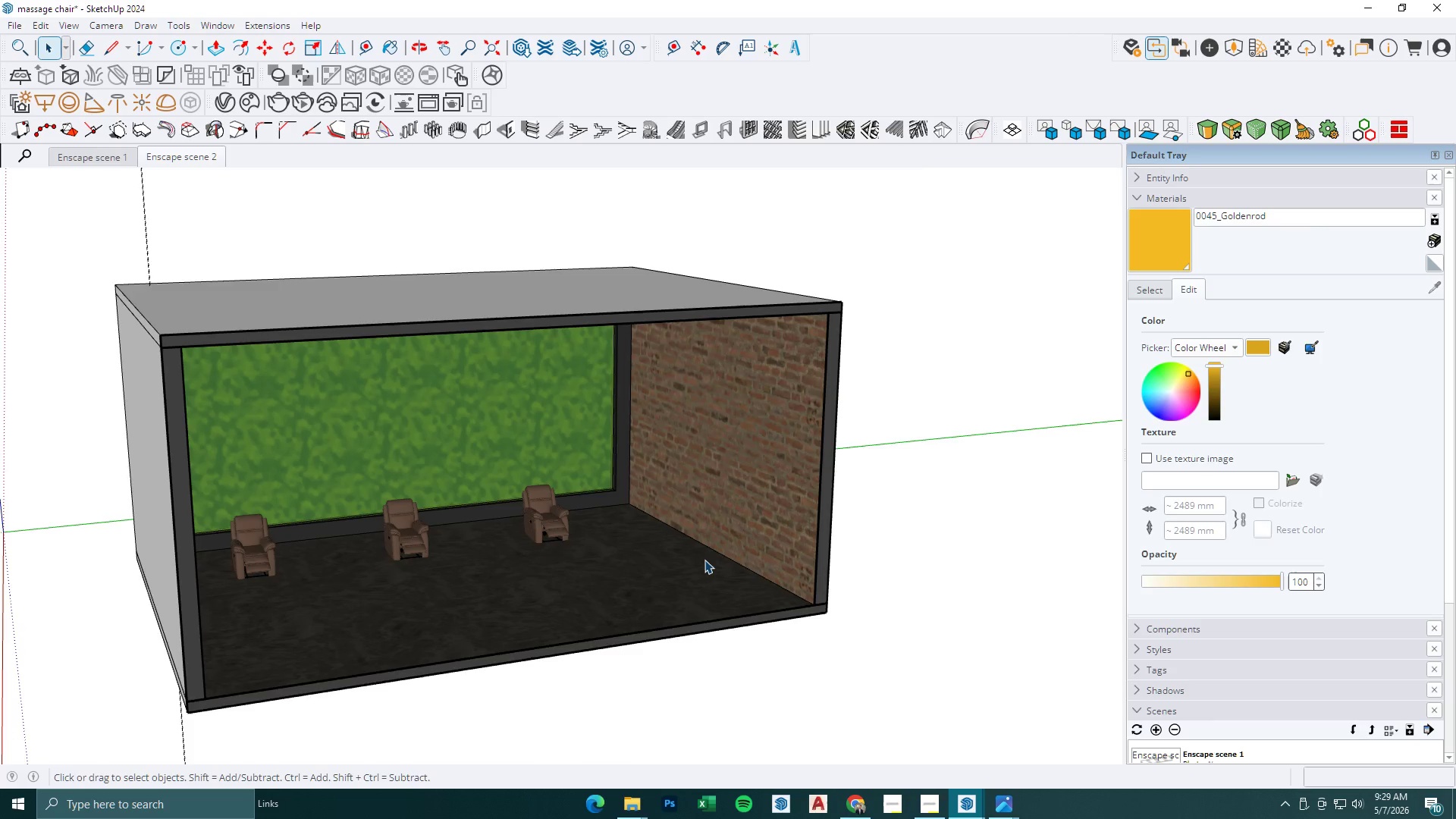 
key(Control+V)
 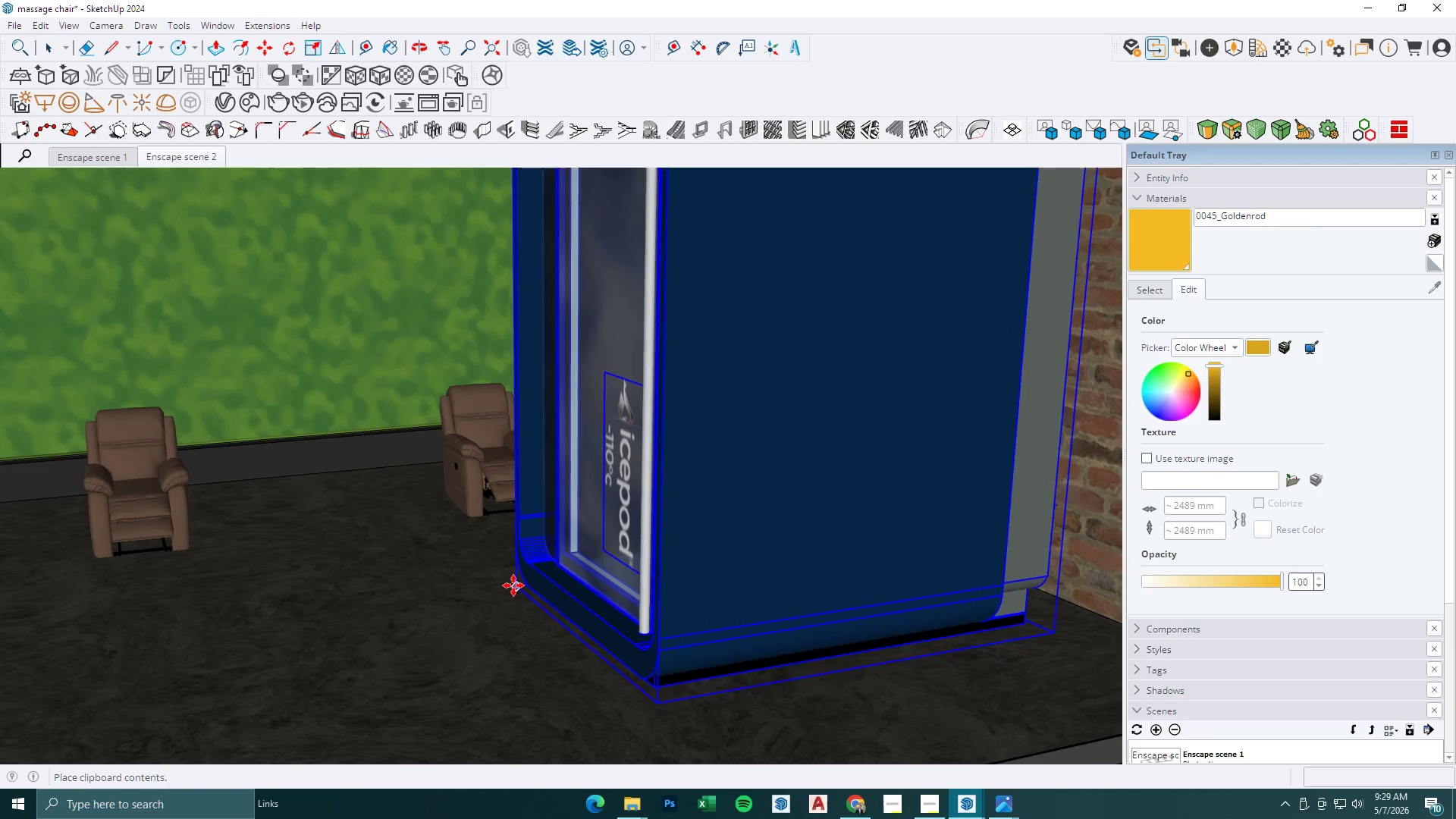 
scroll: coordinate [612, 585], scroll_direction: up, amount: 10.0
 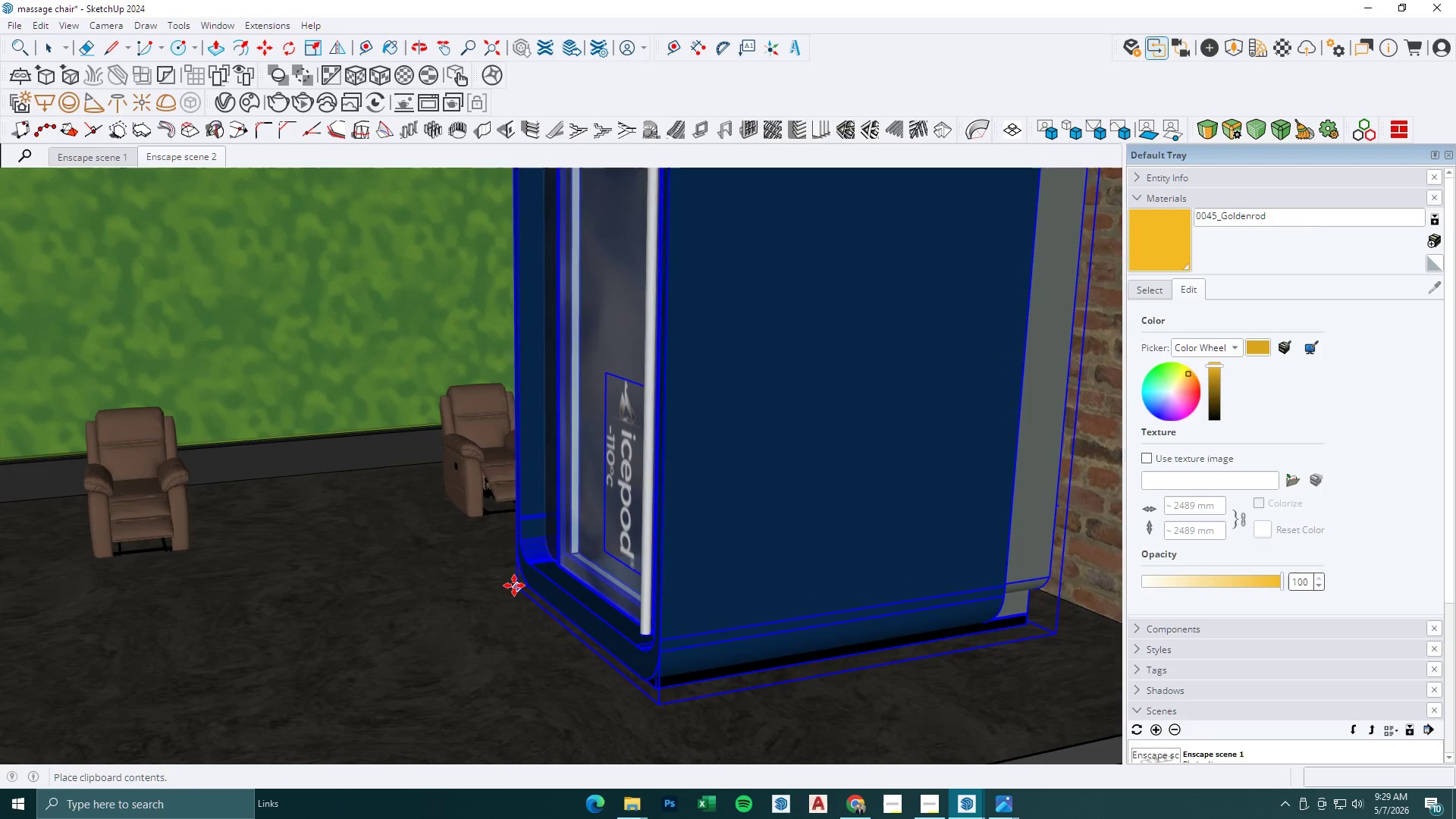 
key(T)
 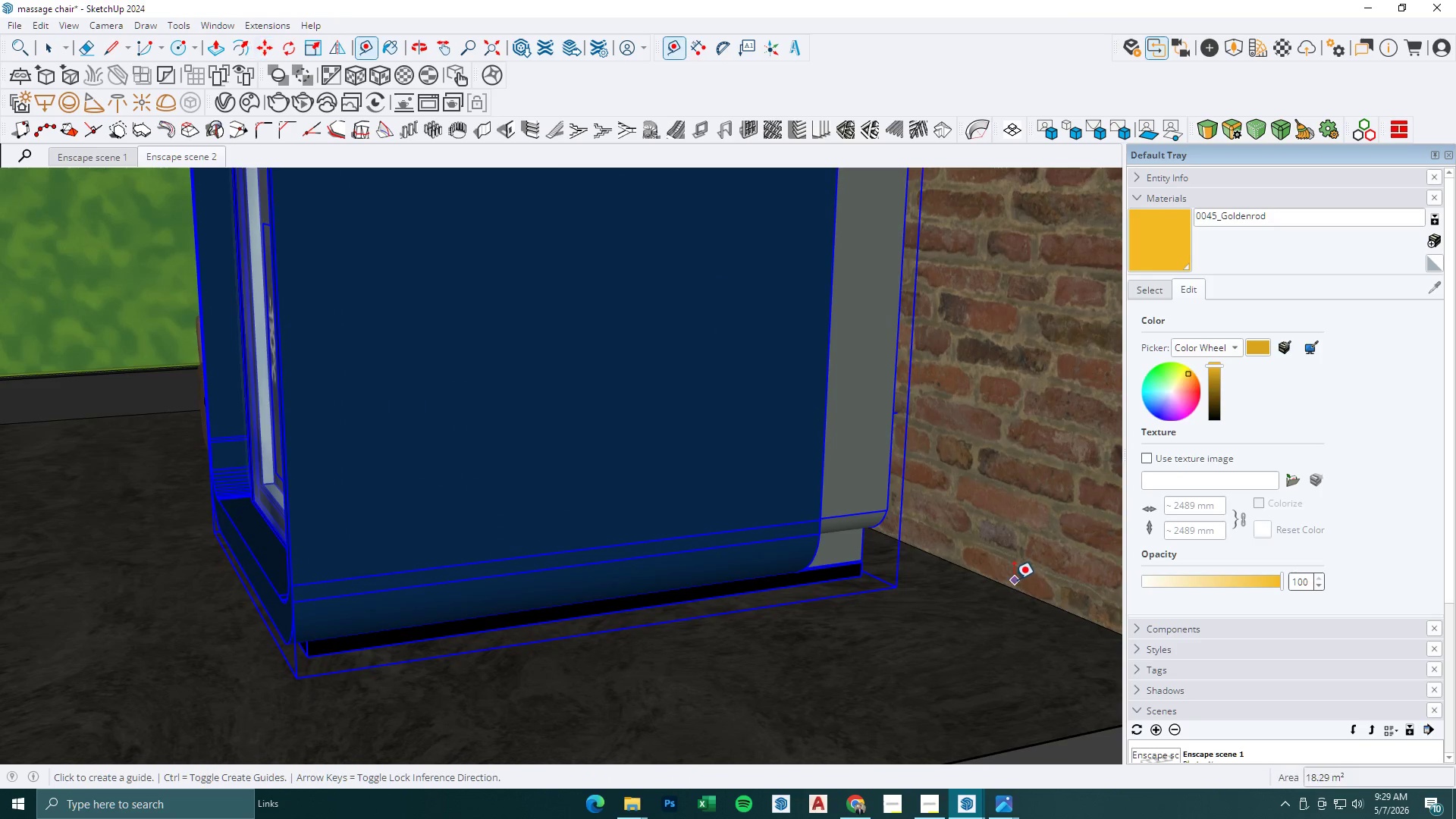 
left_click([1014, 579])
 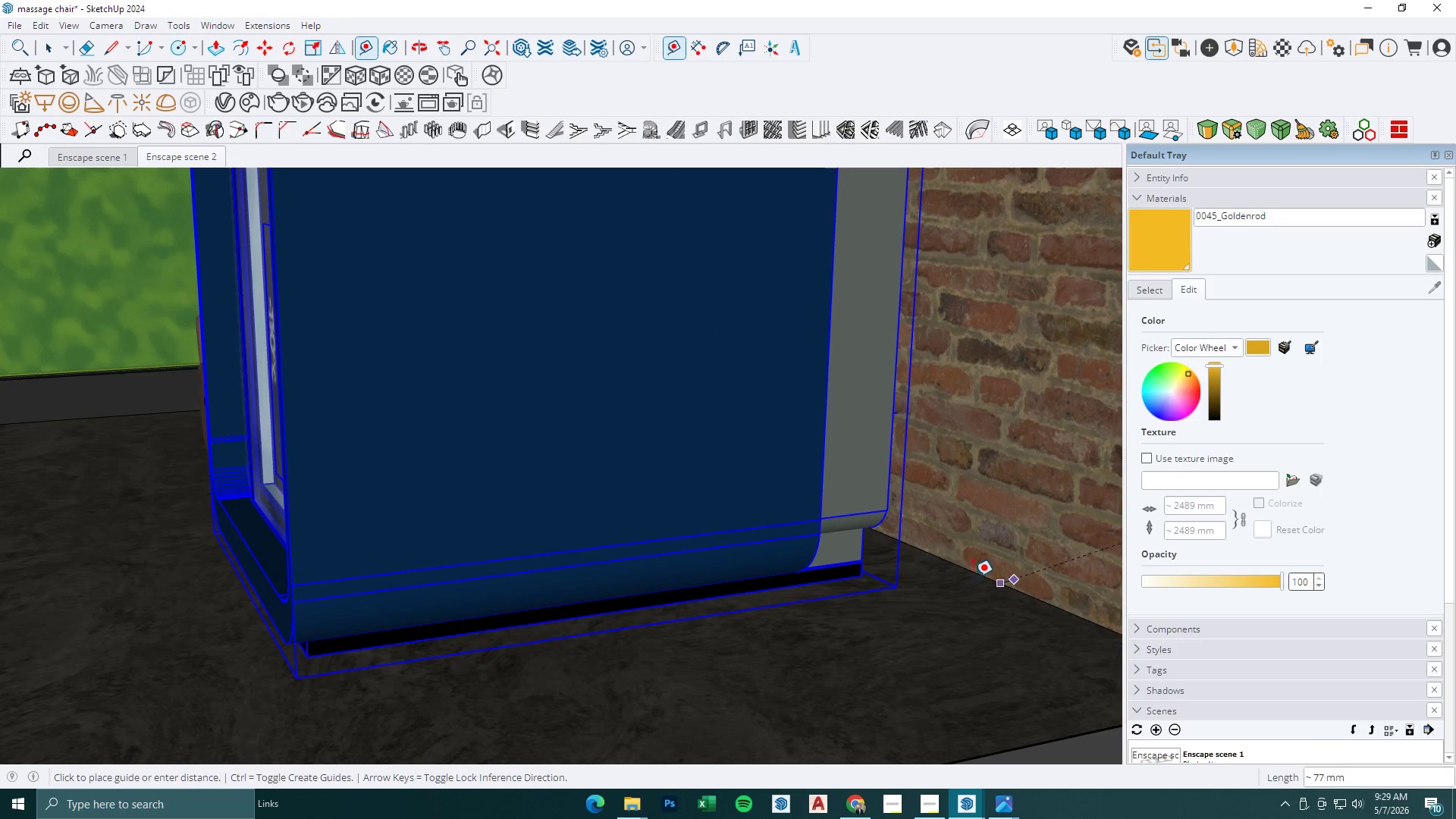 
scroll: coordinate [1025, 607], scroll_direction: up, amount: 1.0
 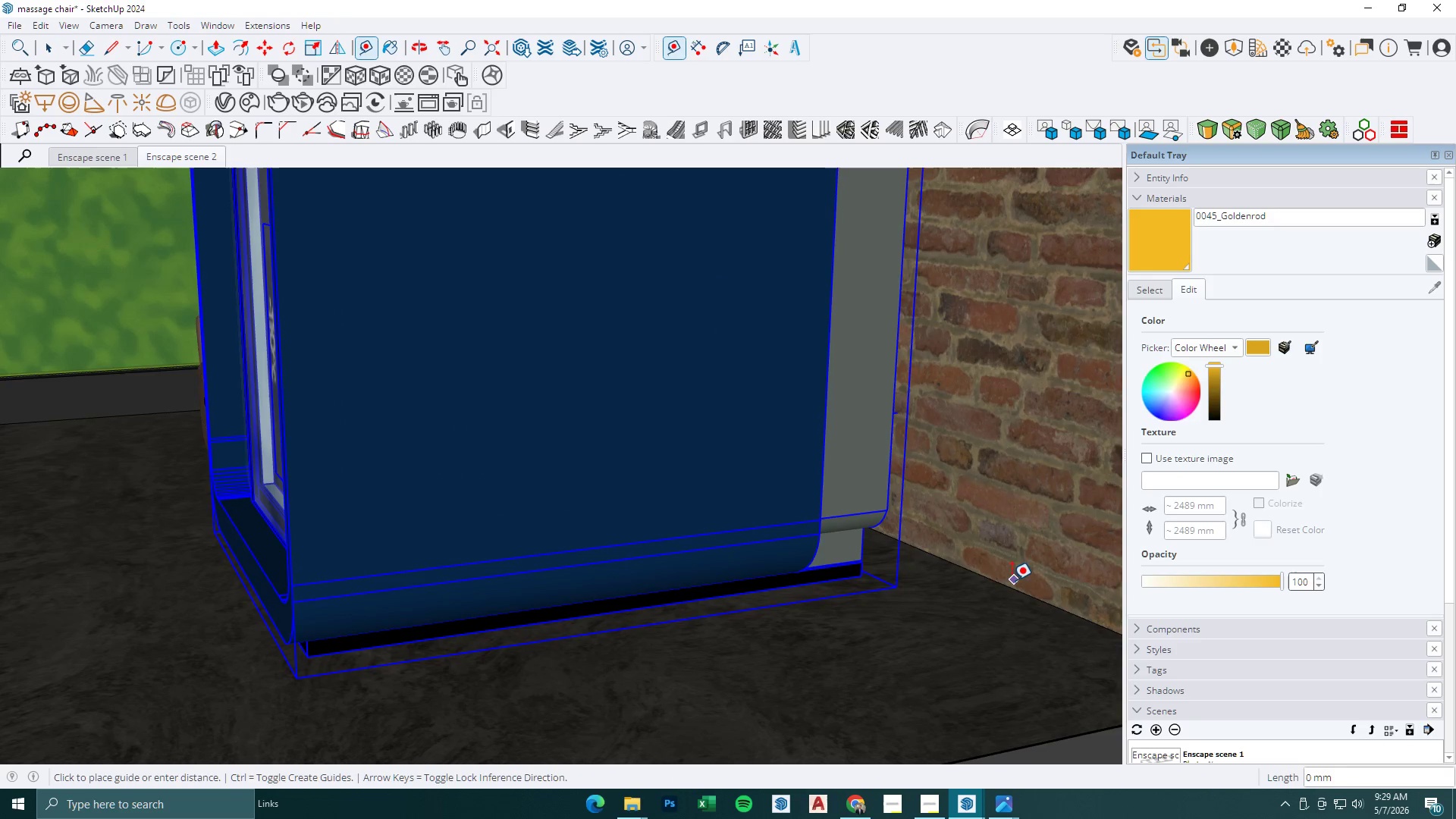 
key(Escape)
 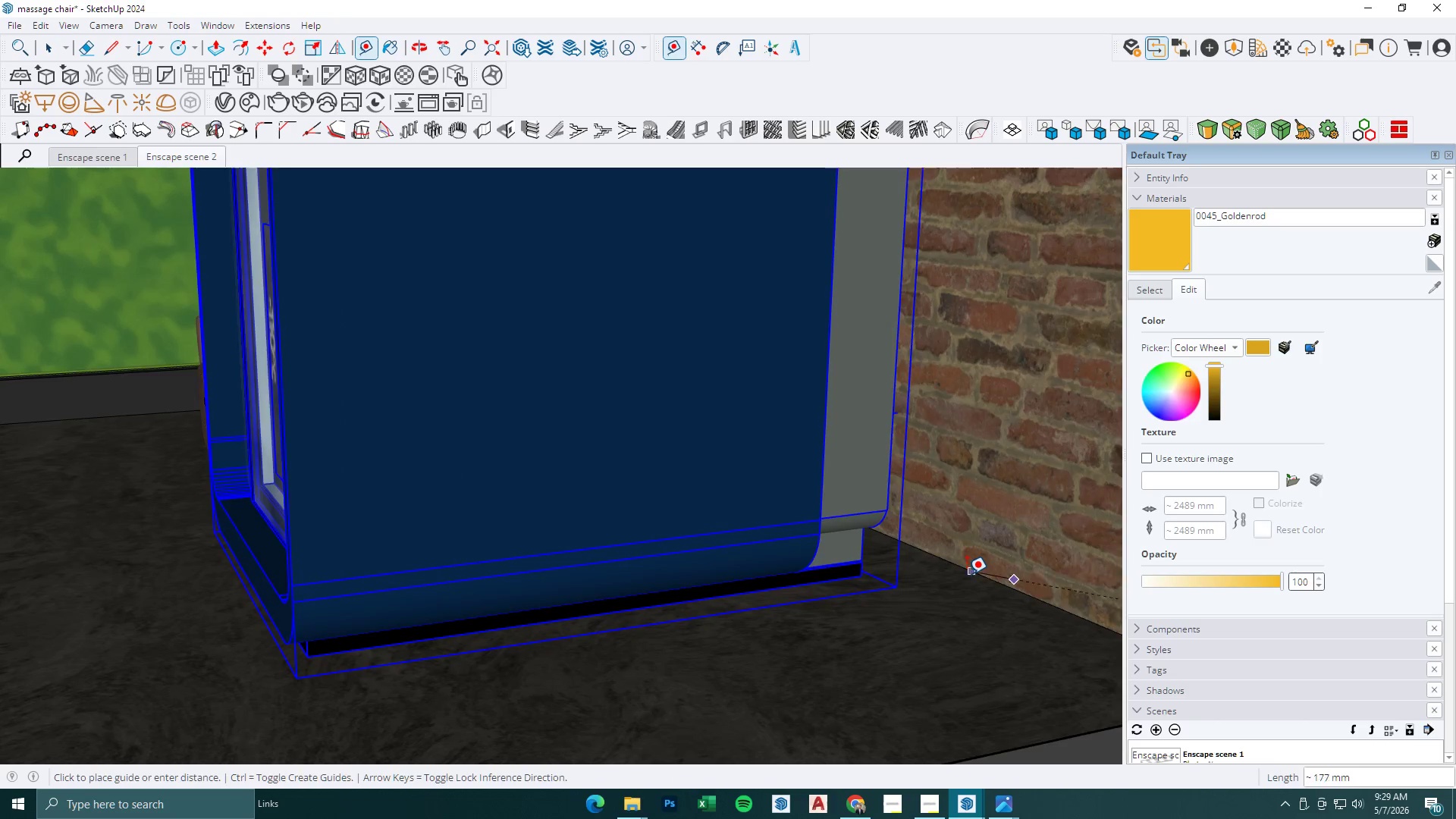 
left_click([962, 564])
 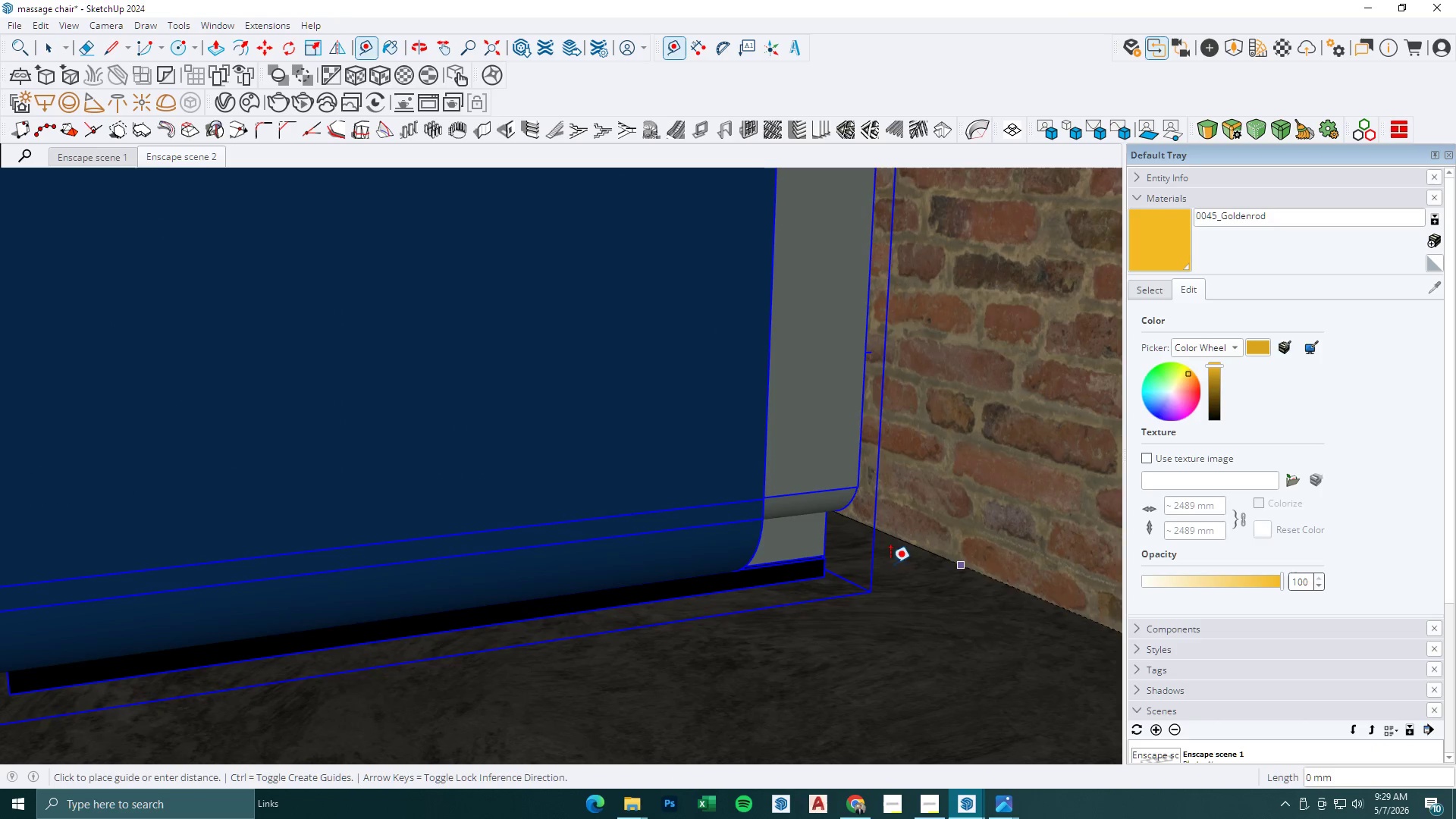 
scroll: coordinate [967, 574], scroll_direction: up, amount: 3.0
 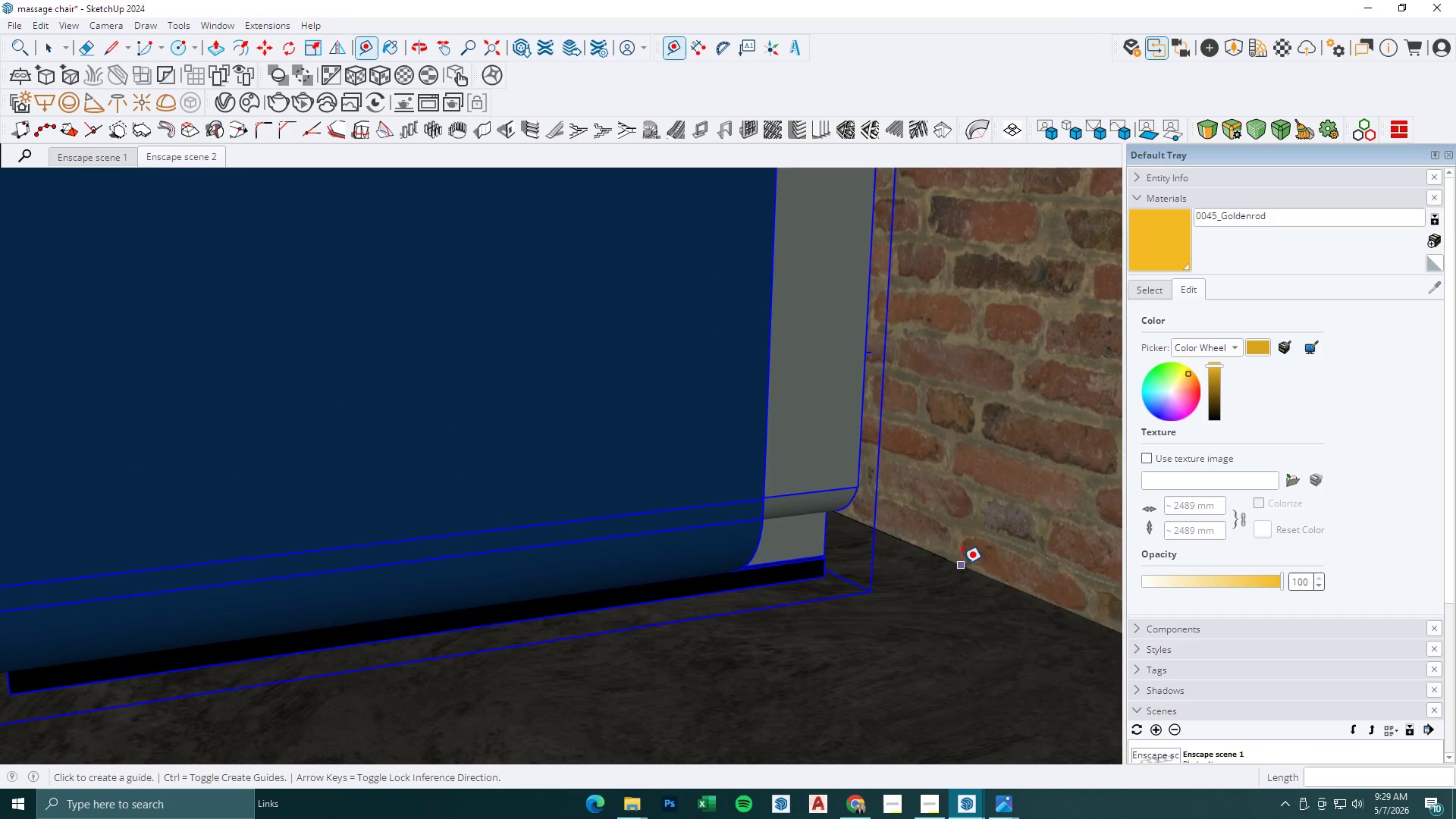 
left_click([823, 582])
 